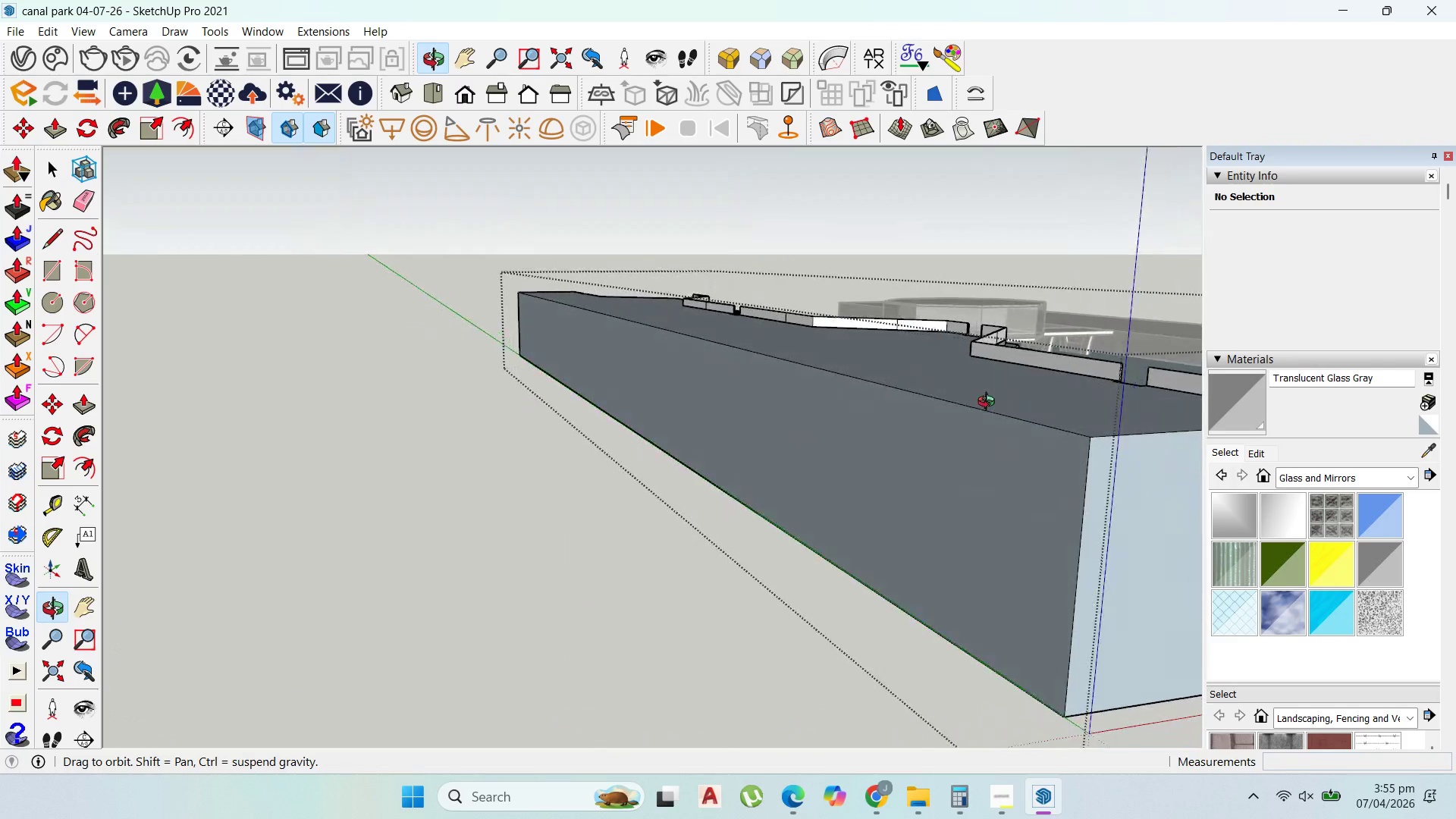 
scroll: coordinate [691, 471], scroll_direction: down, amount: 4.0
 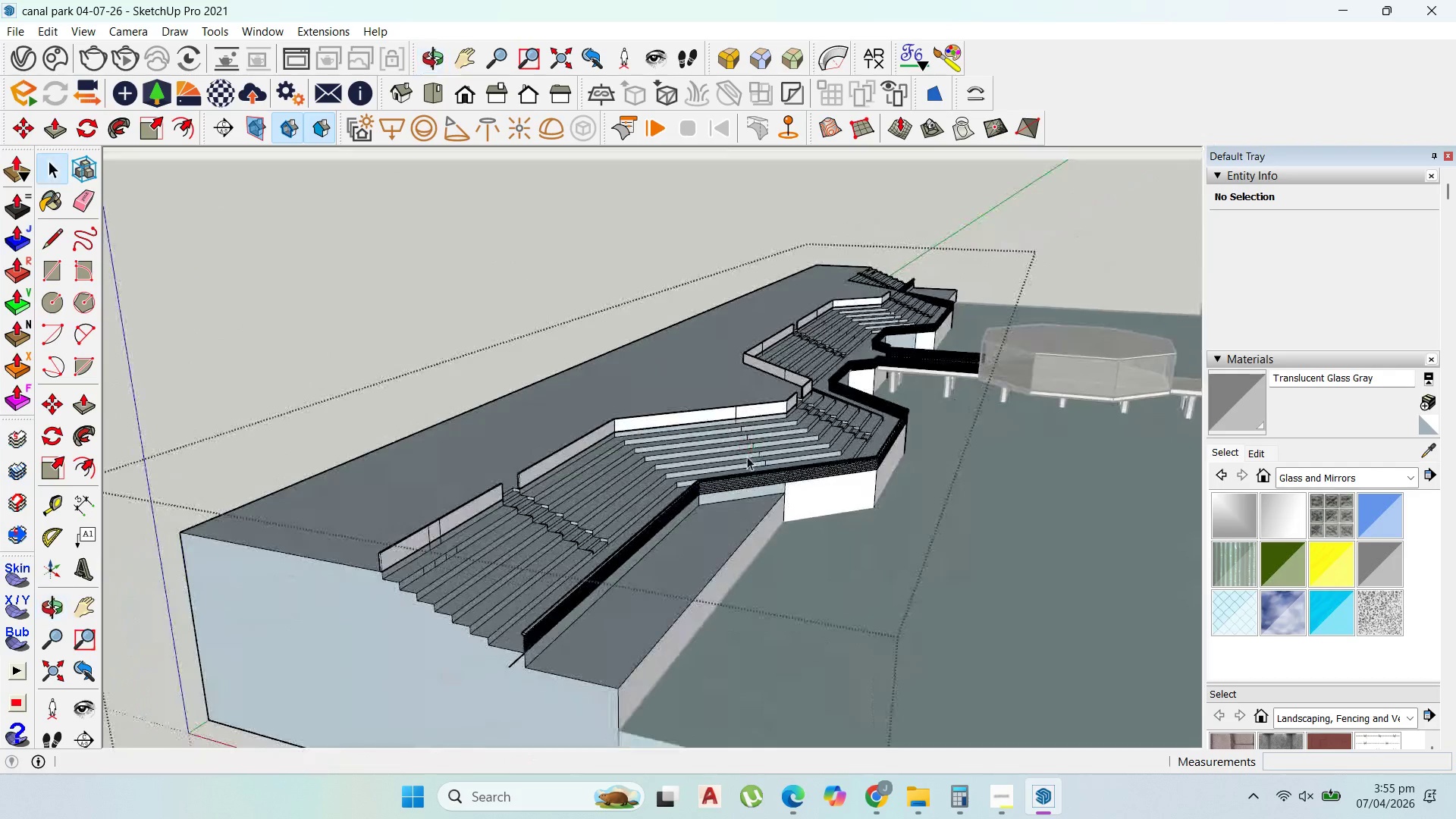 
scroll: coordinate [649, 477], scroll_direction: up, amount: 14.0
 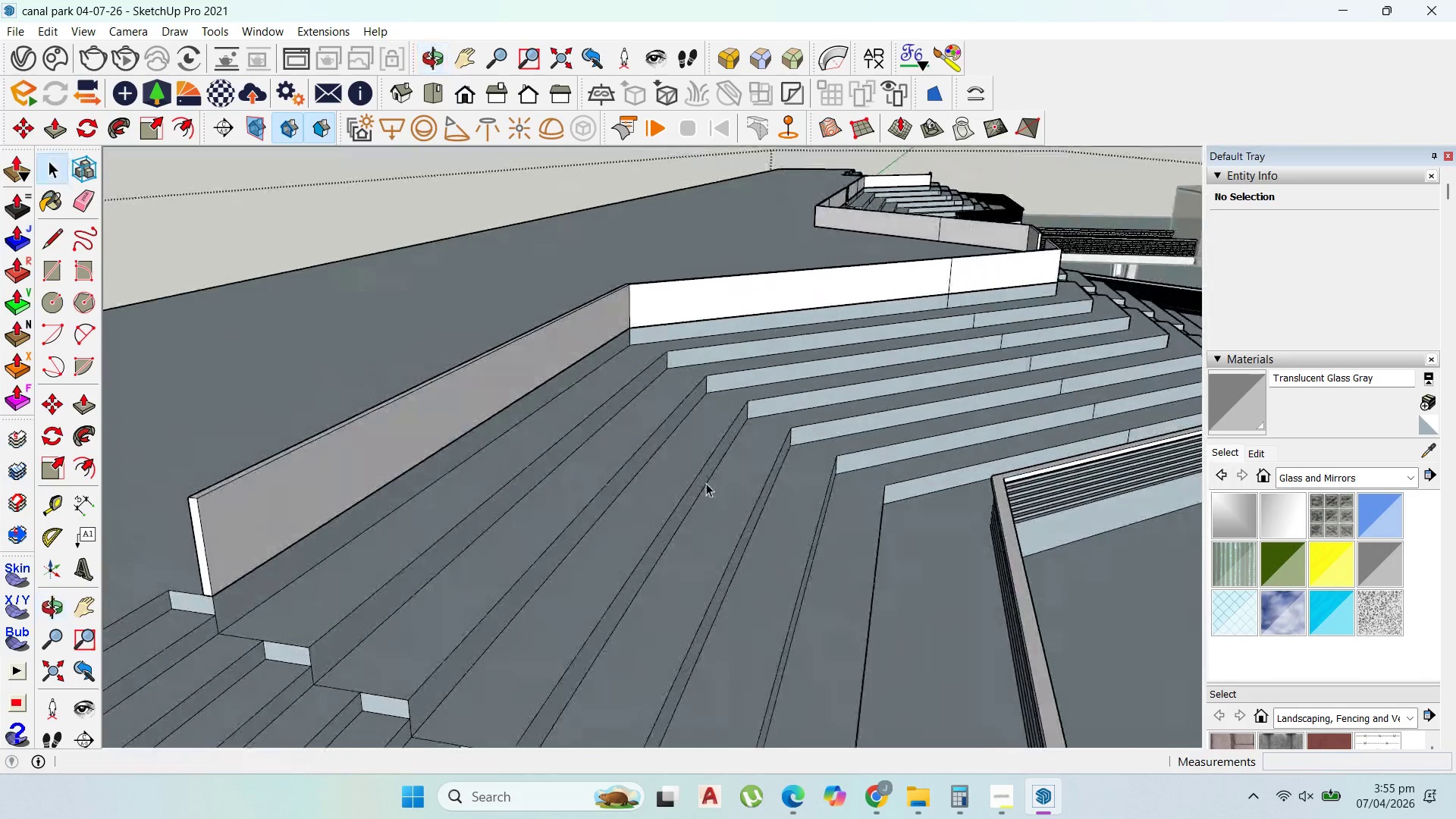 
scroll: coordinate [664, 465], scroll_direction: down, amount: 11.0
 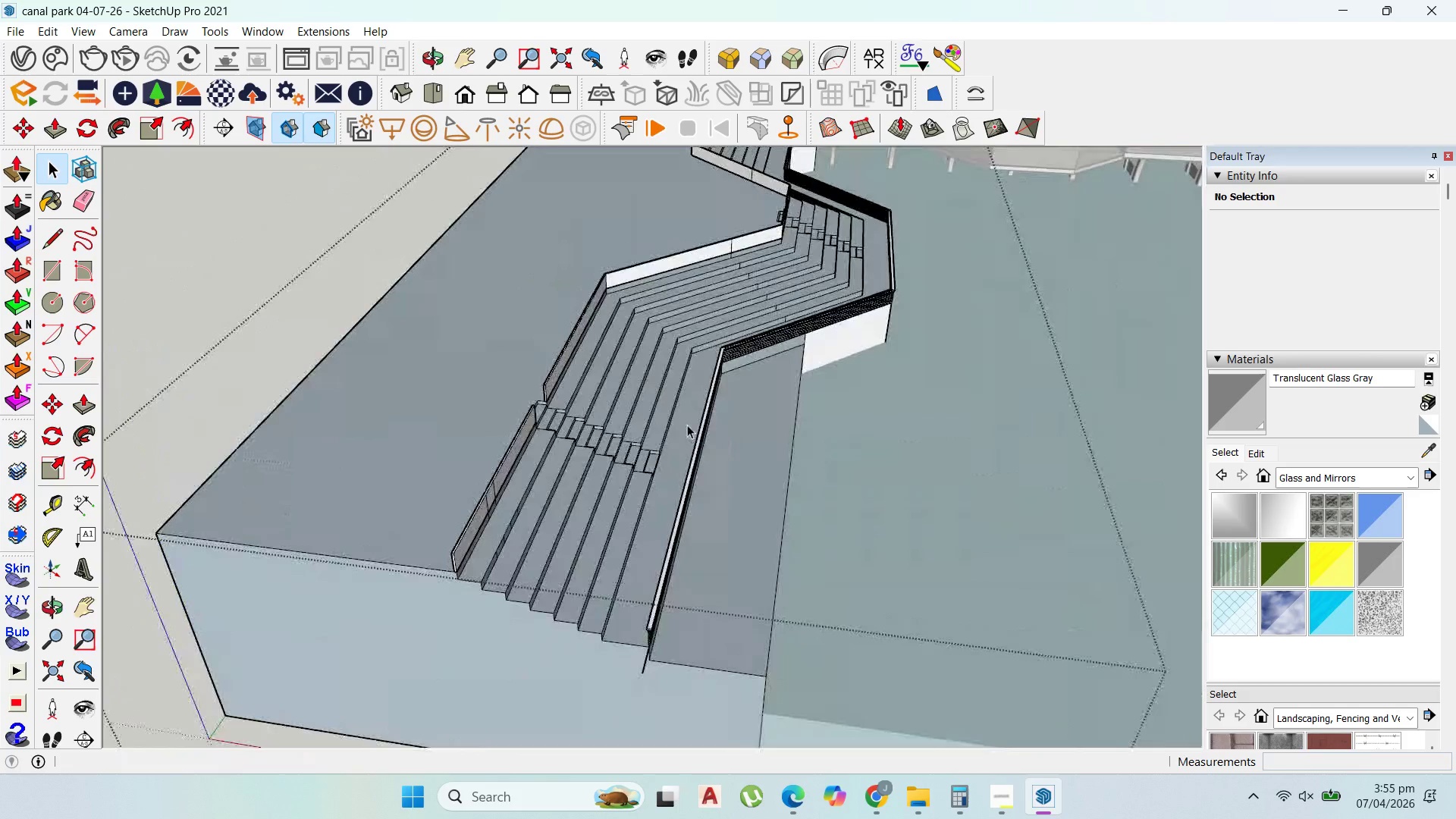 
scroll: coordinate [619, 334], scroll_direction: up, amount: 2.0
 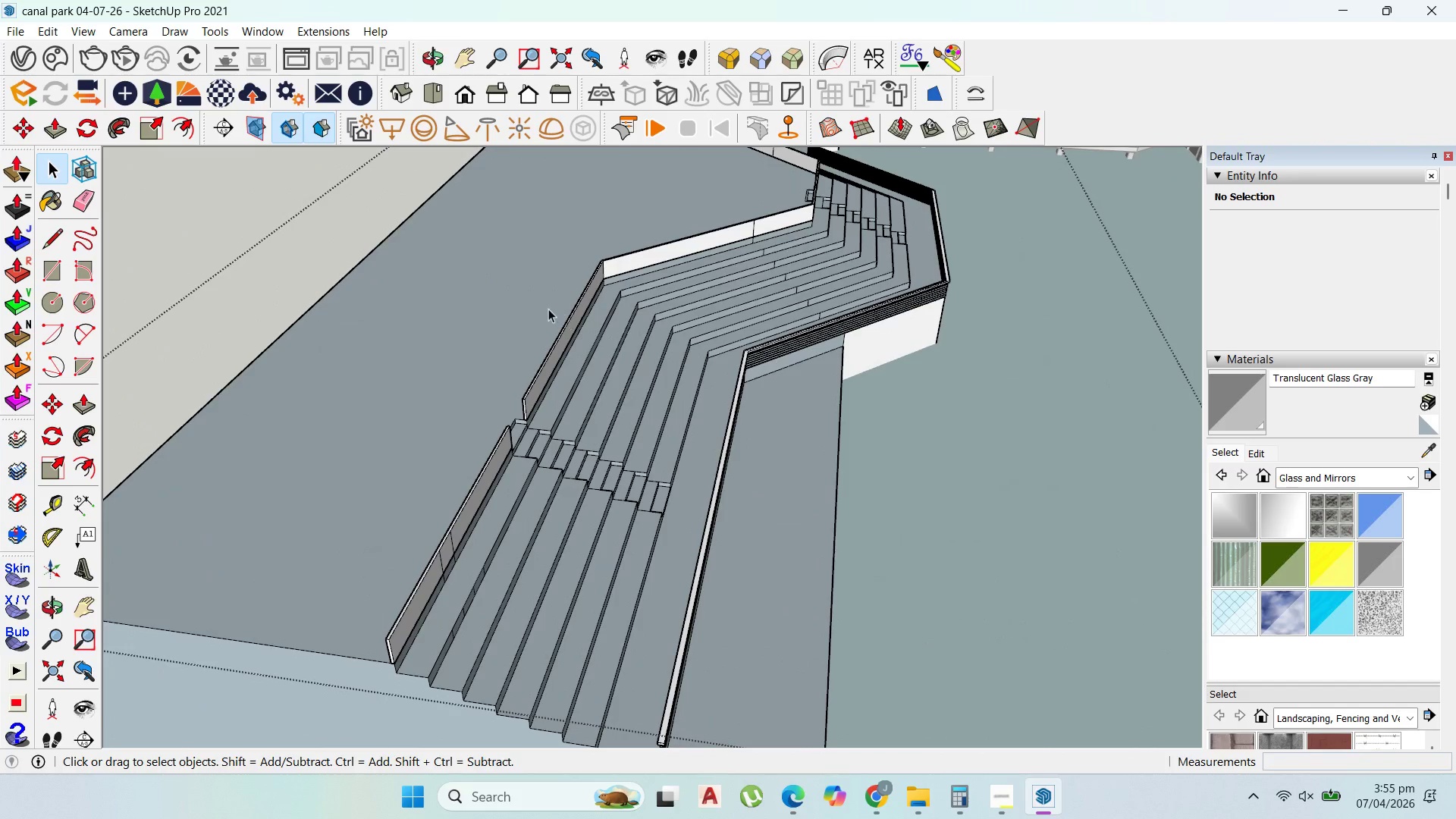 
wait(7.01)
 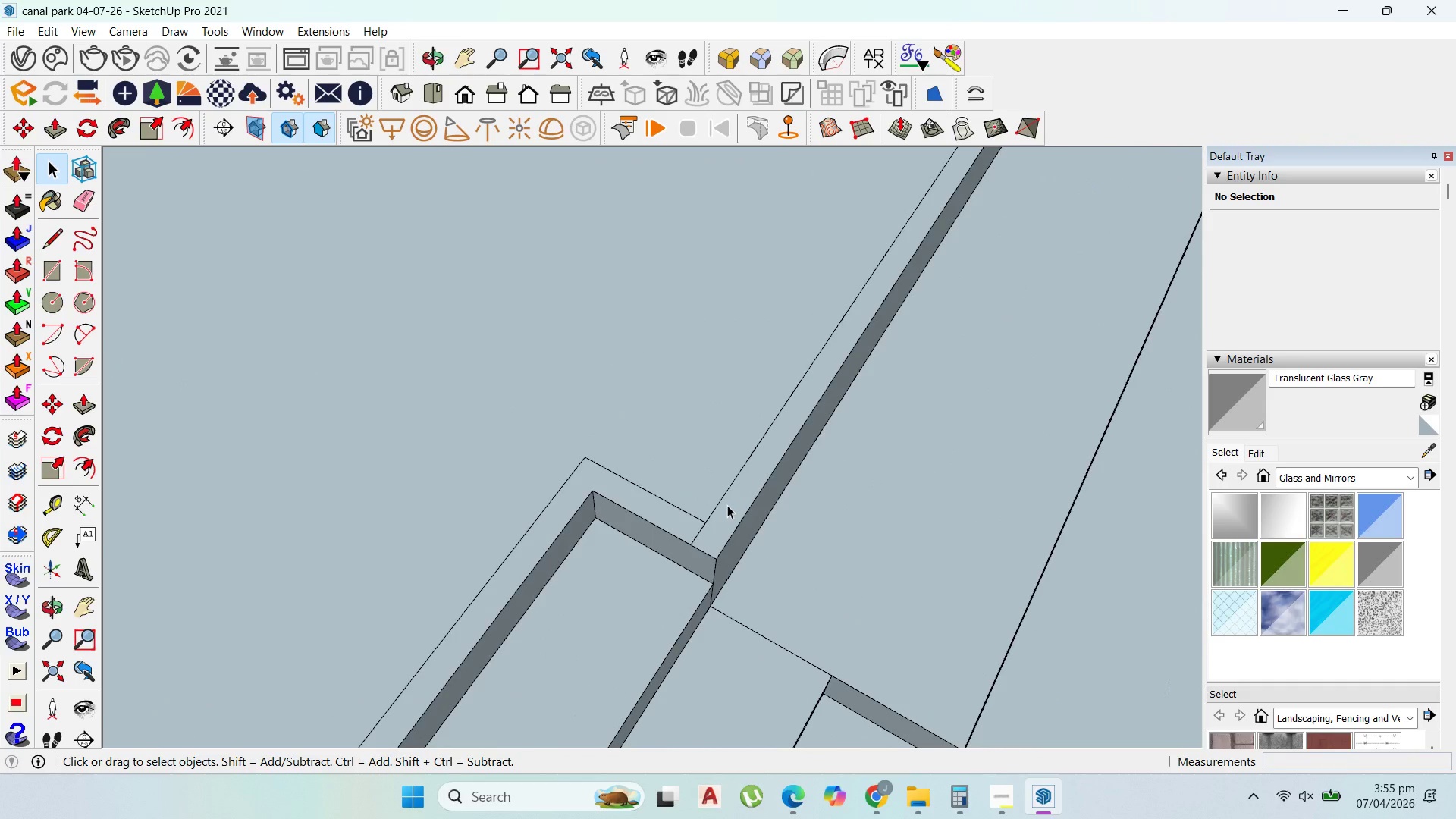 
double_click([727, 505])
 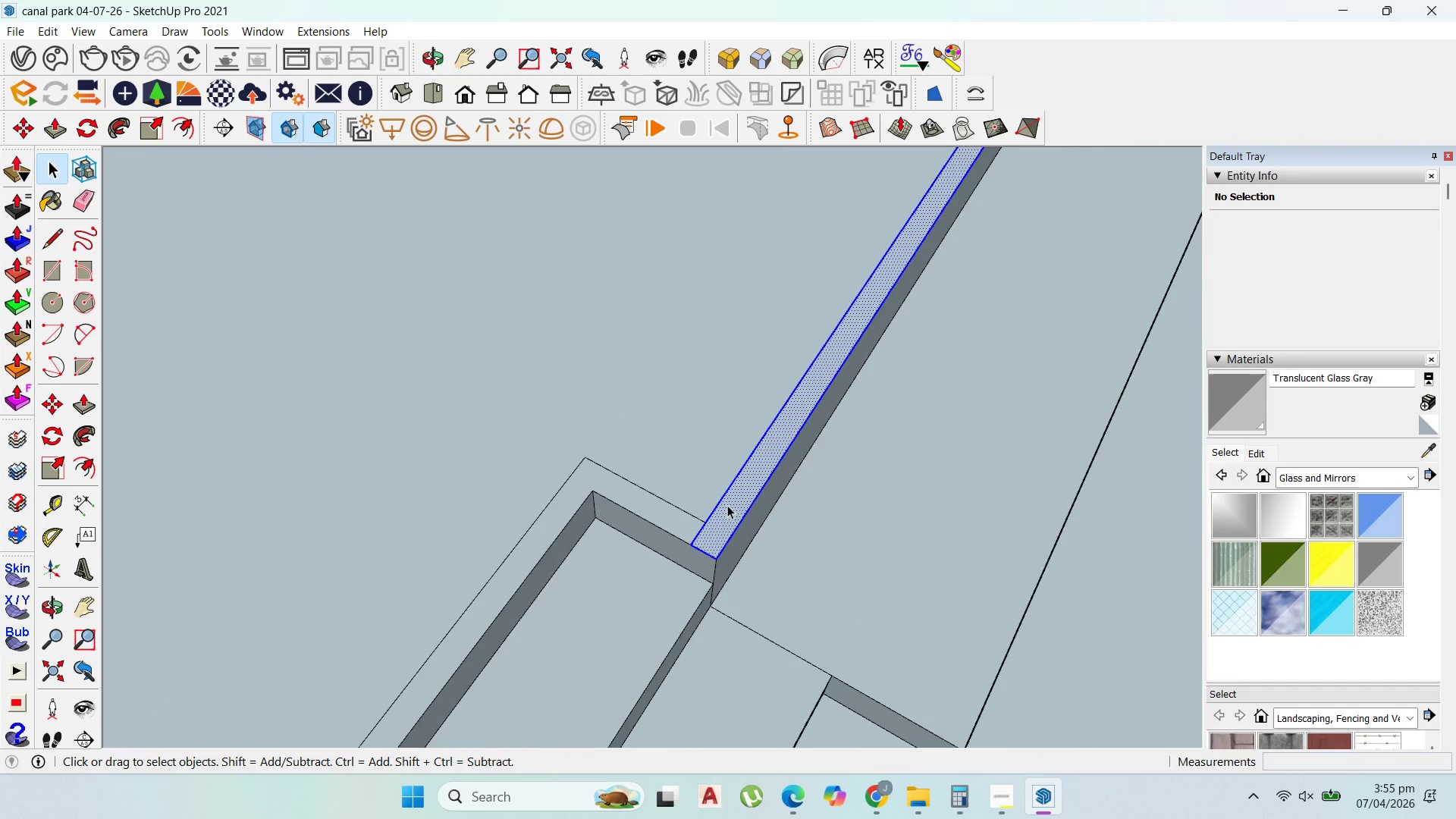 
scroll: coordinate [718, 490], scroll_direction: up, amount: 22.0
 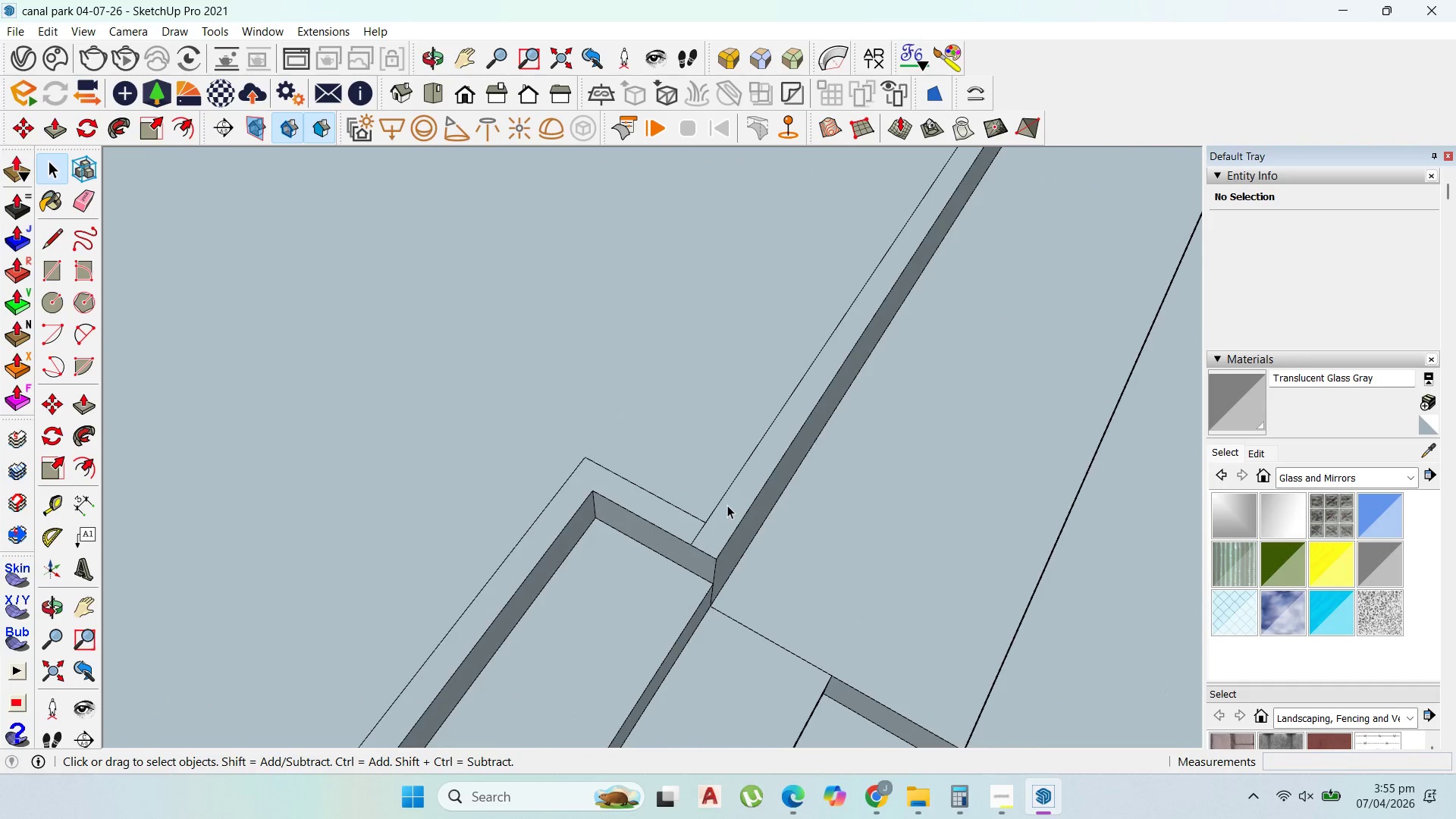 
triple_click([727, 505])
 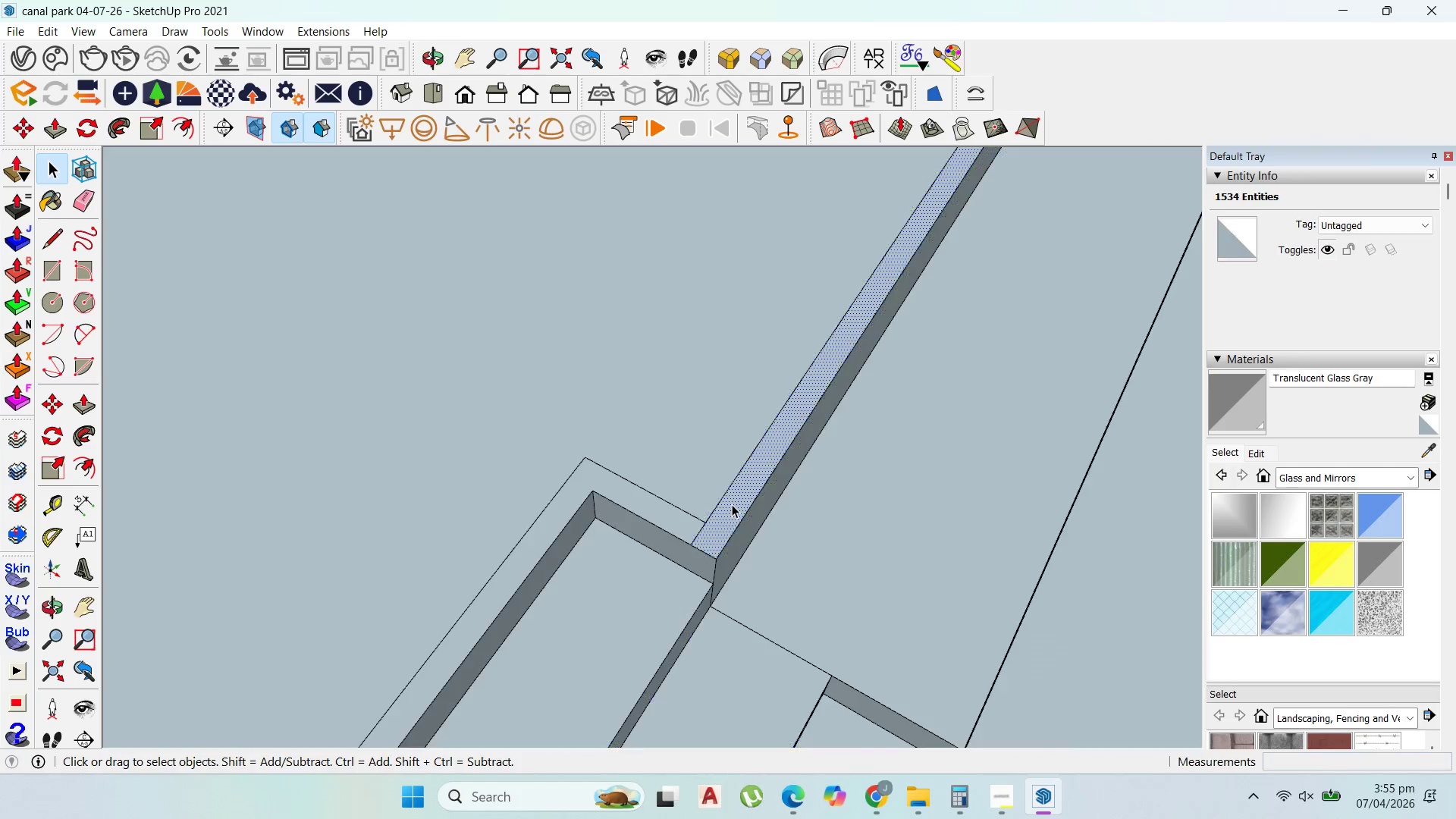 
double_click([732, 504])
 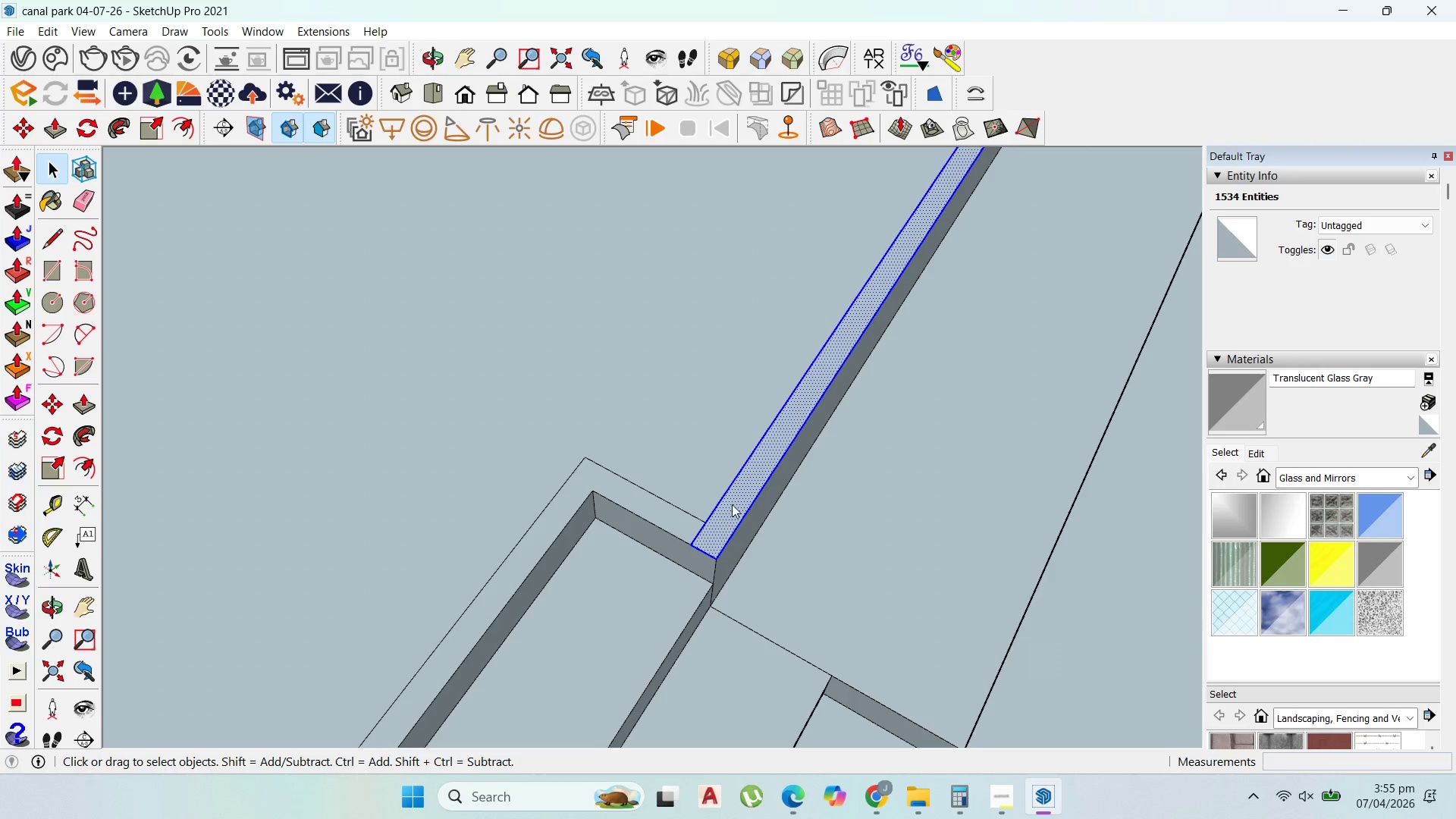 
right_click([732, 504])
 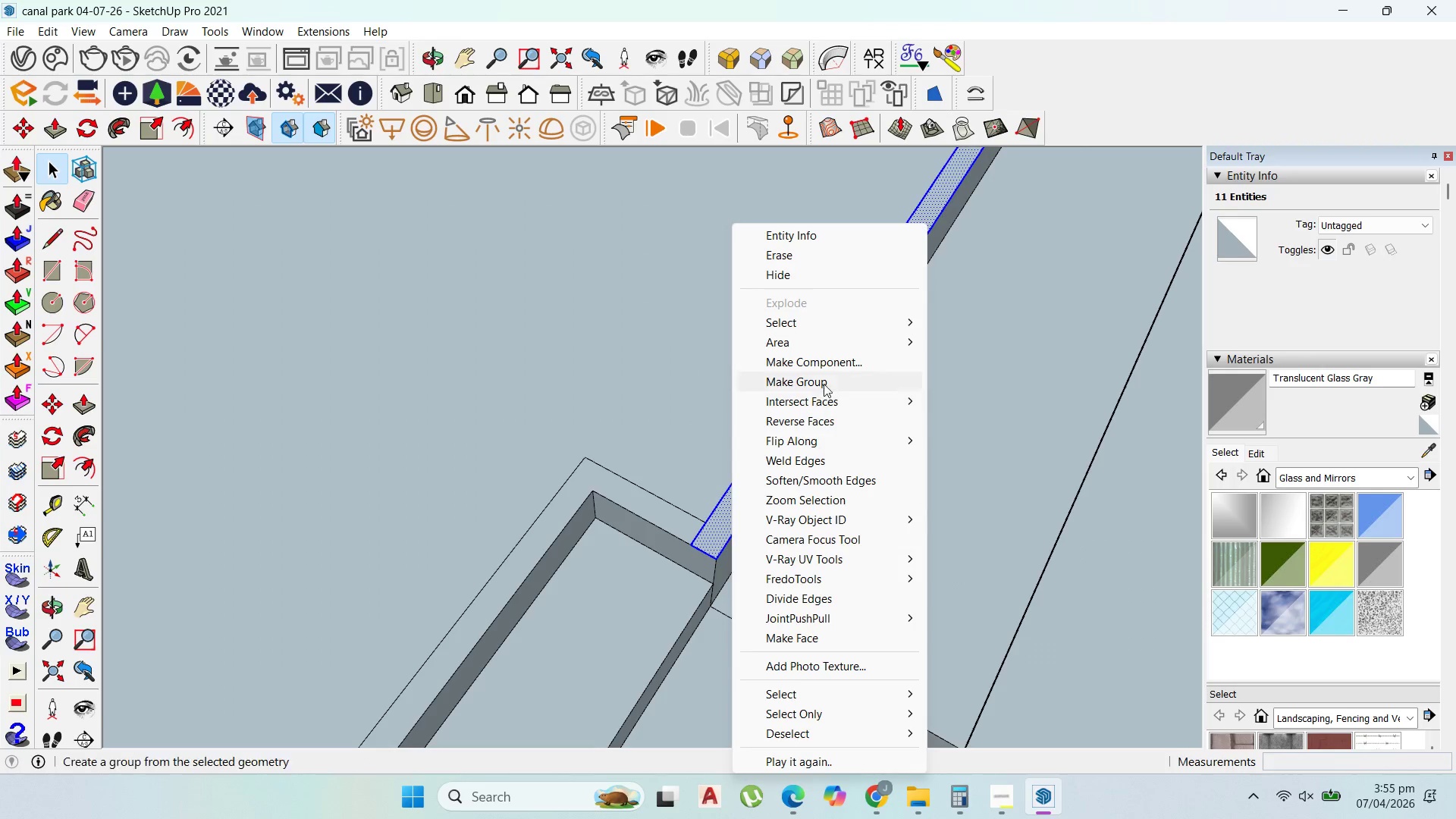 
left_click([824, 378])
 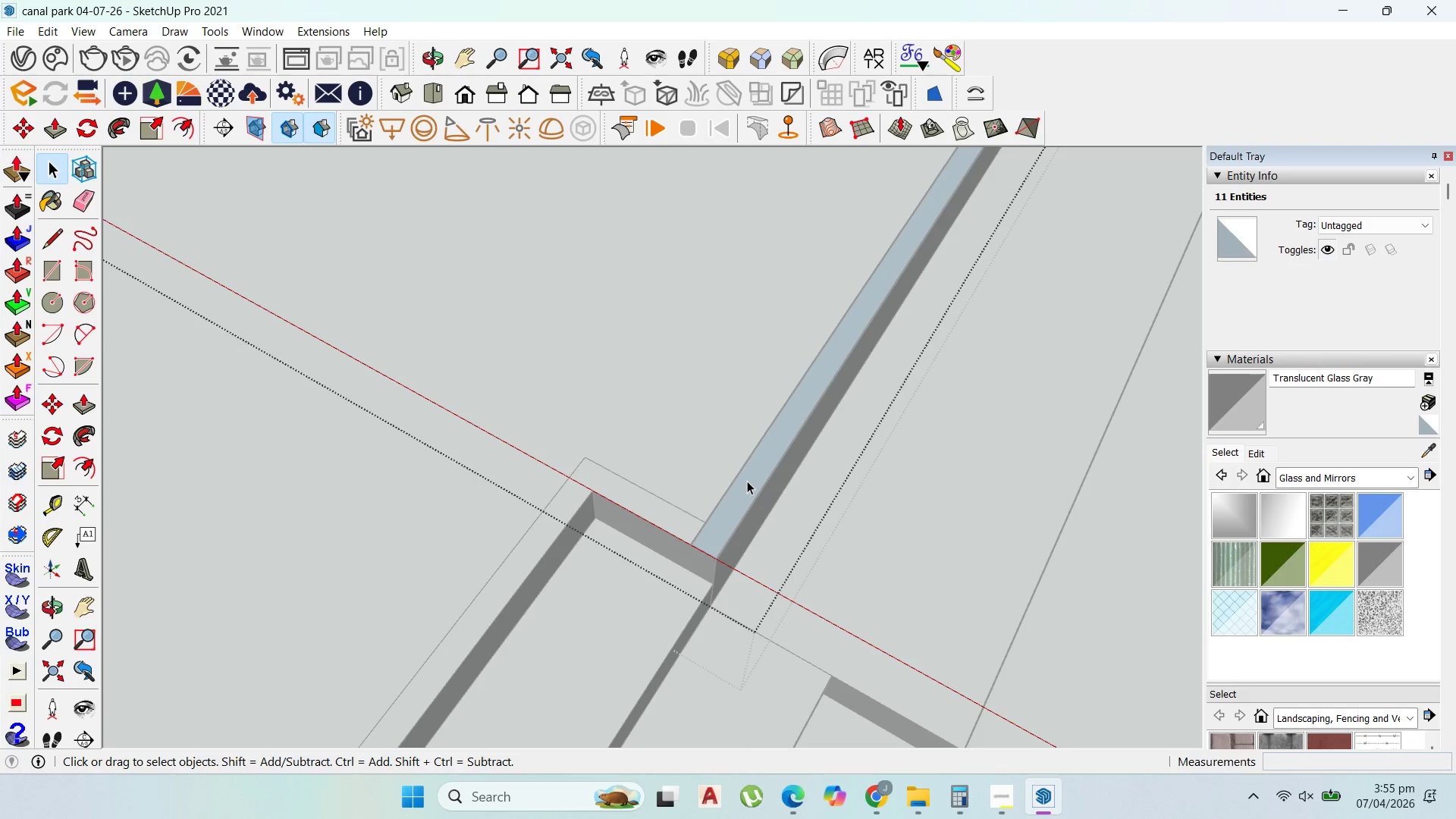 
key(P)
 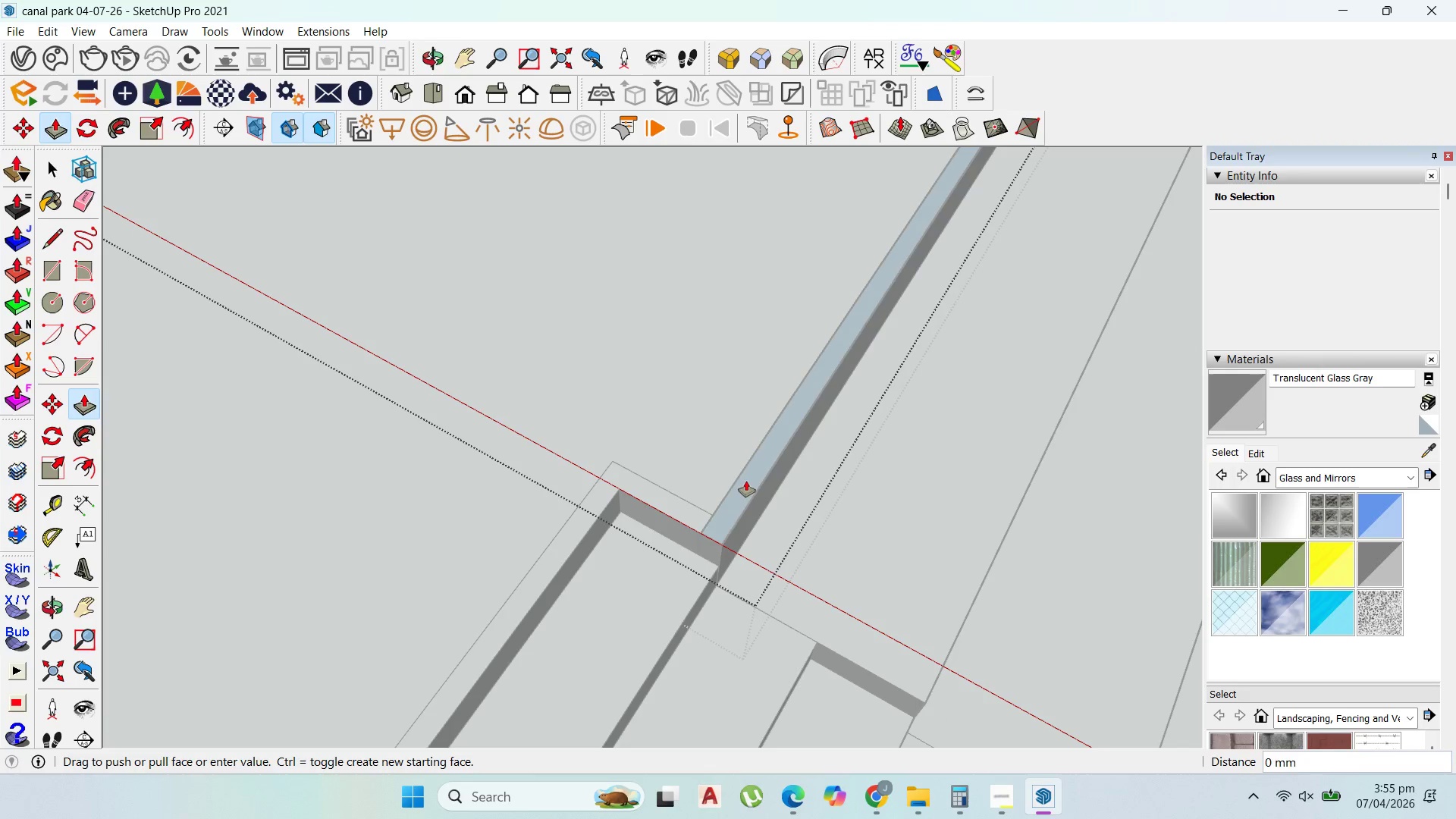 
left_click([747, 481])
 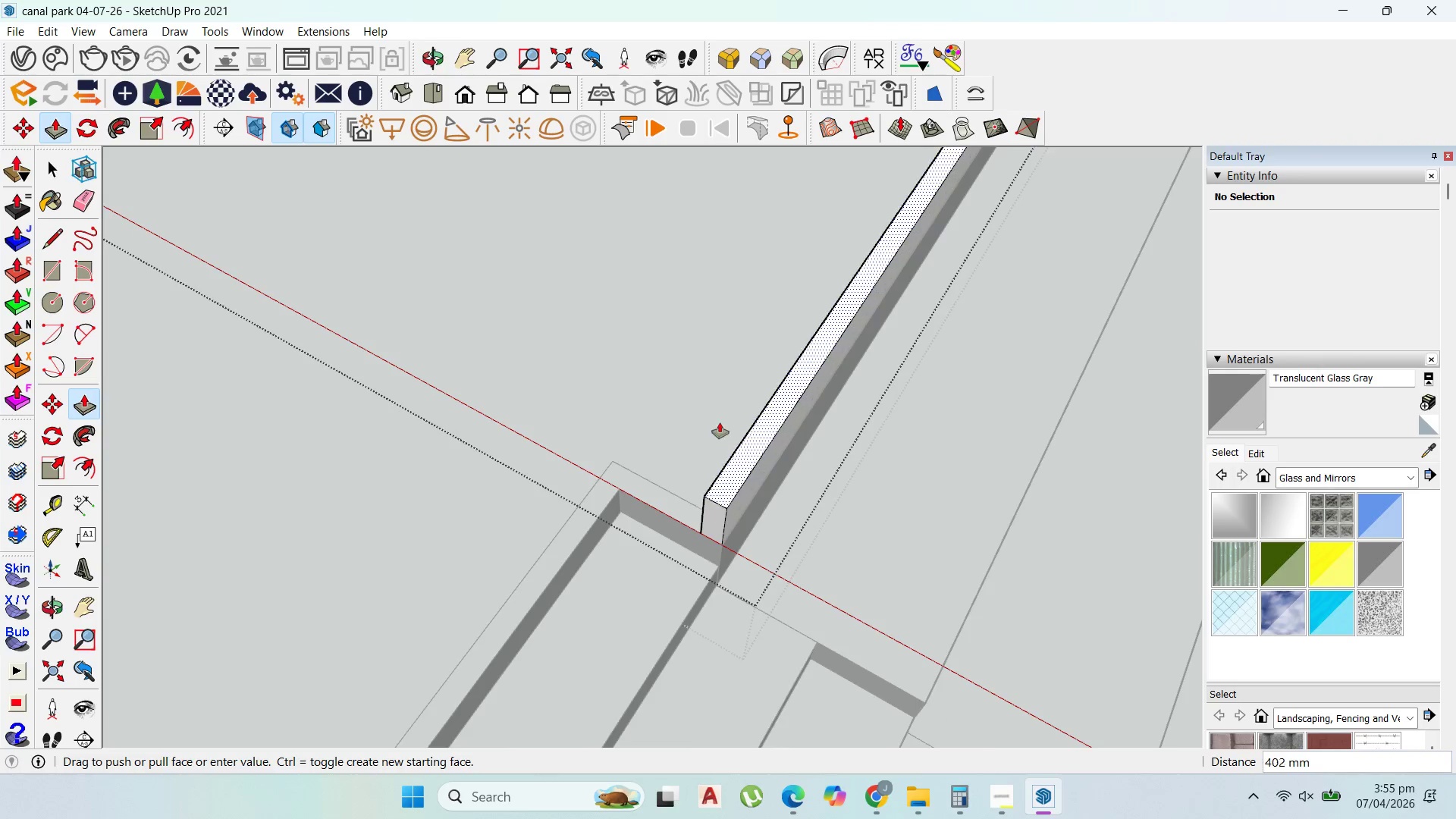 
scroll: coordinate [599, 552], scroll_direction: down, amount: 13.0
 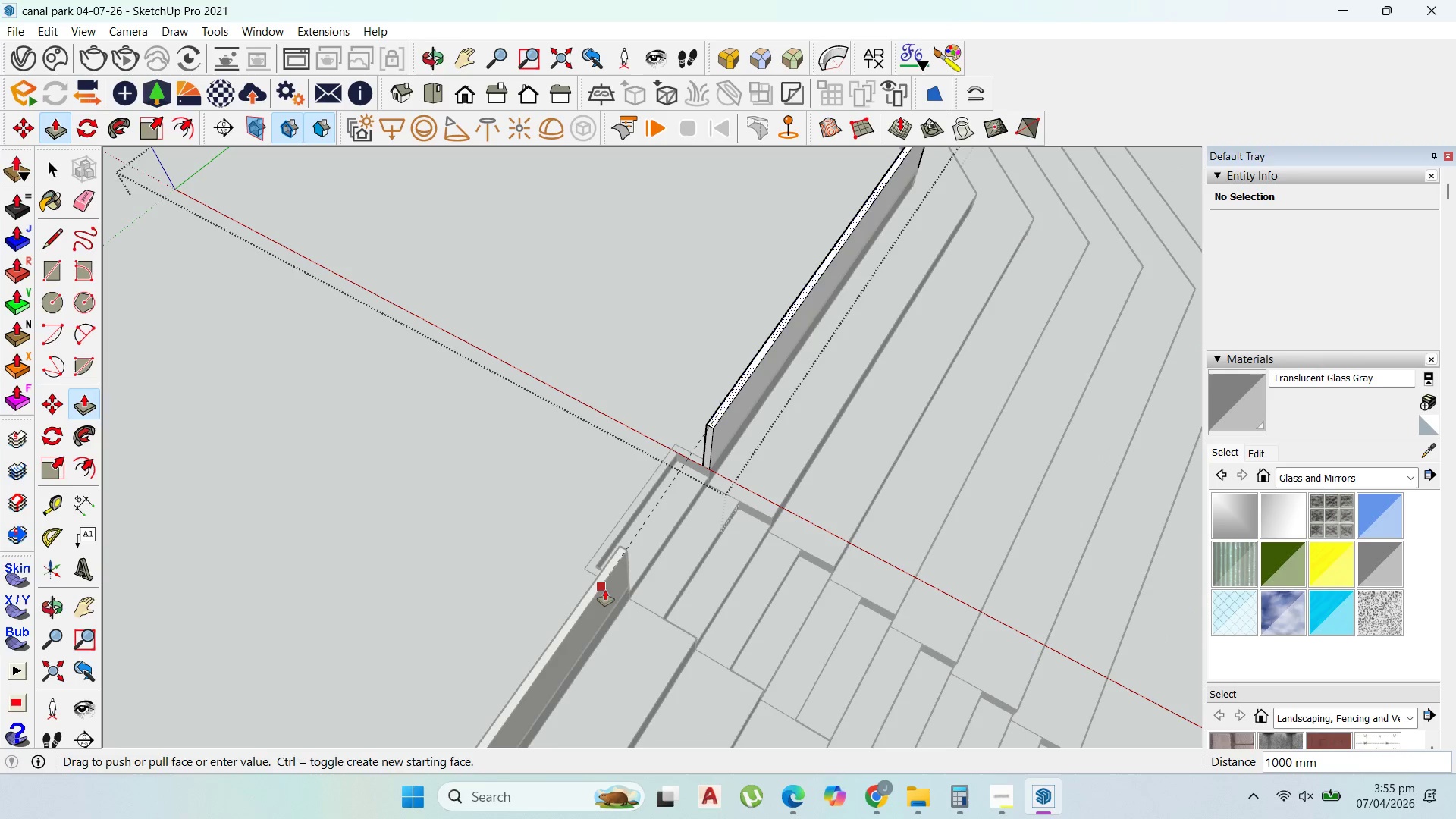 
left_click([605, 590])
 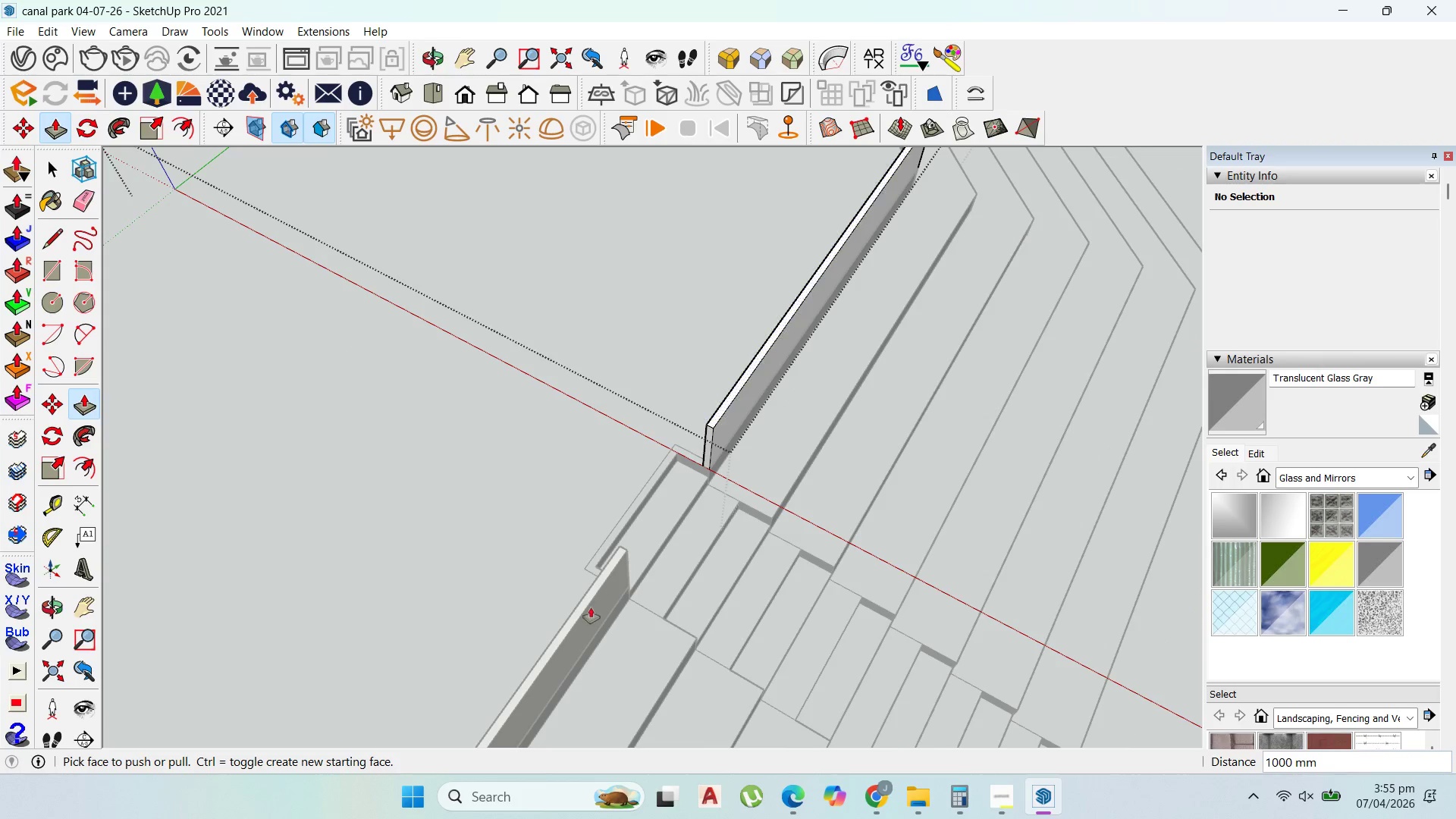 
scroll: coordinate [586, 613], scroll_direction: down, amount: 22.0
 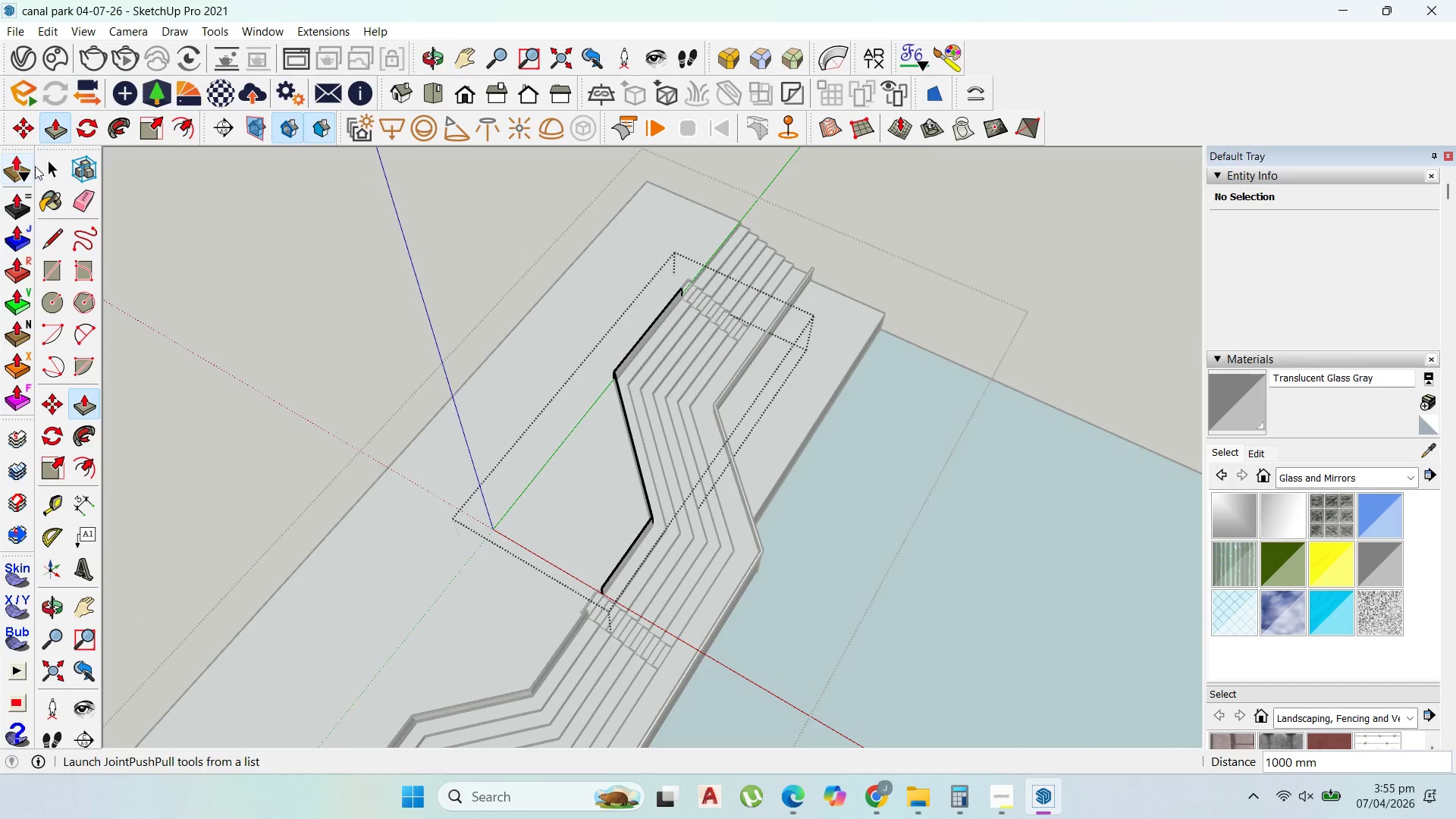 
key(Escape)
 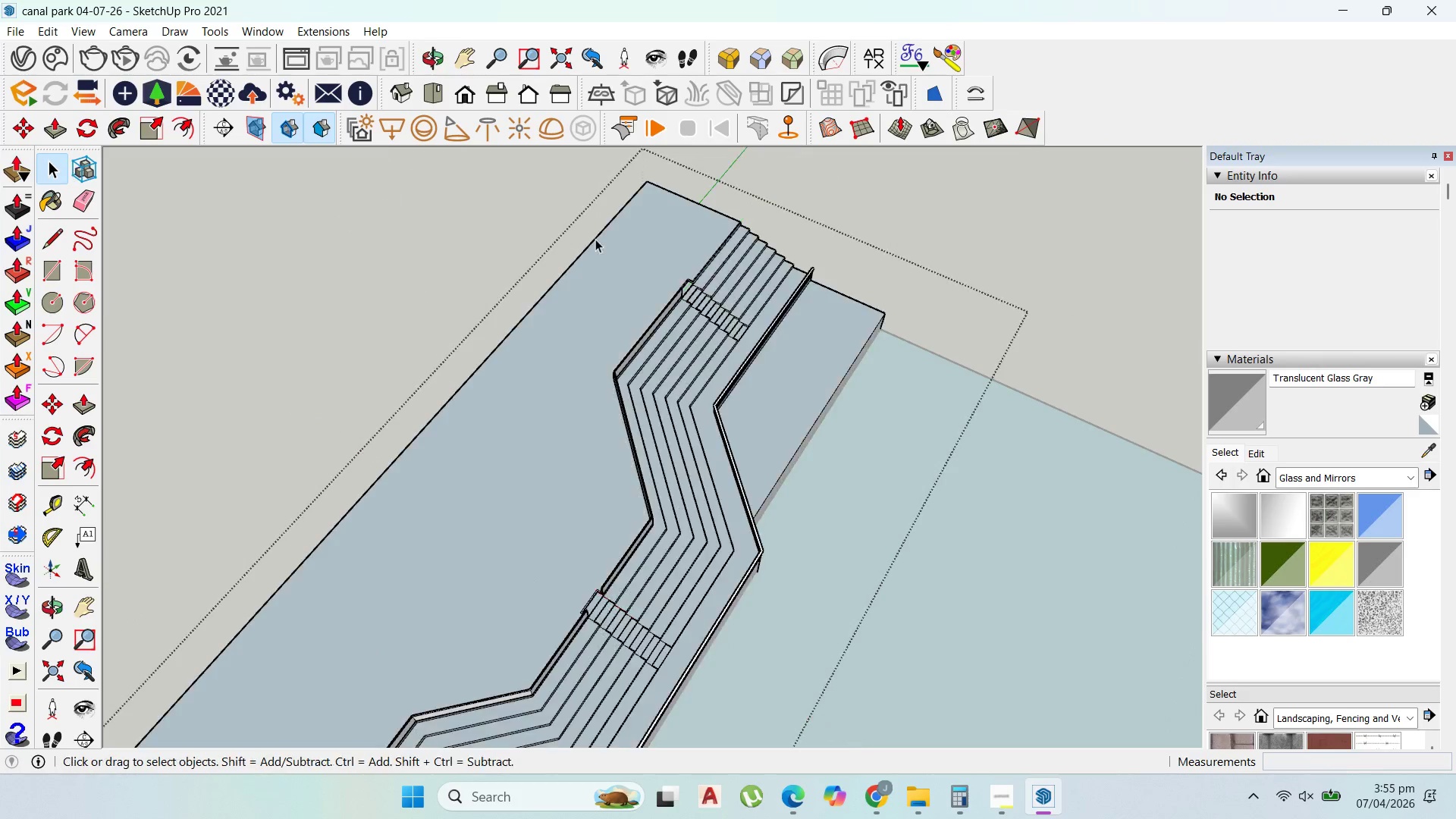 
key(Escape)
 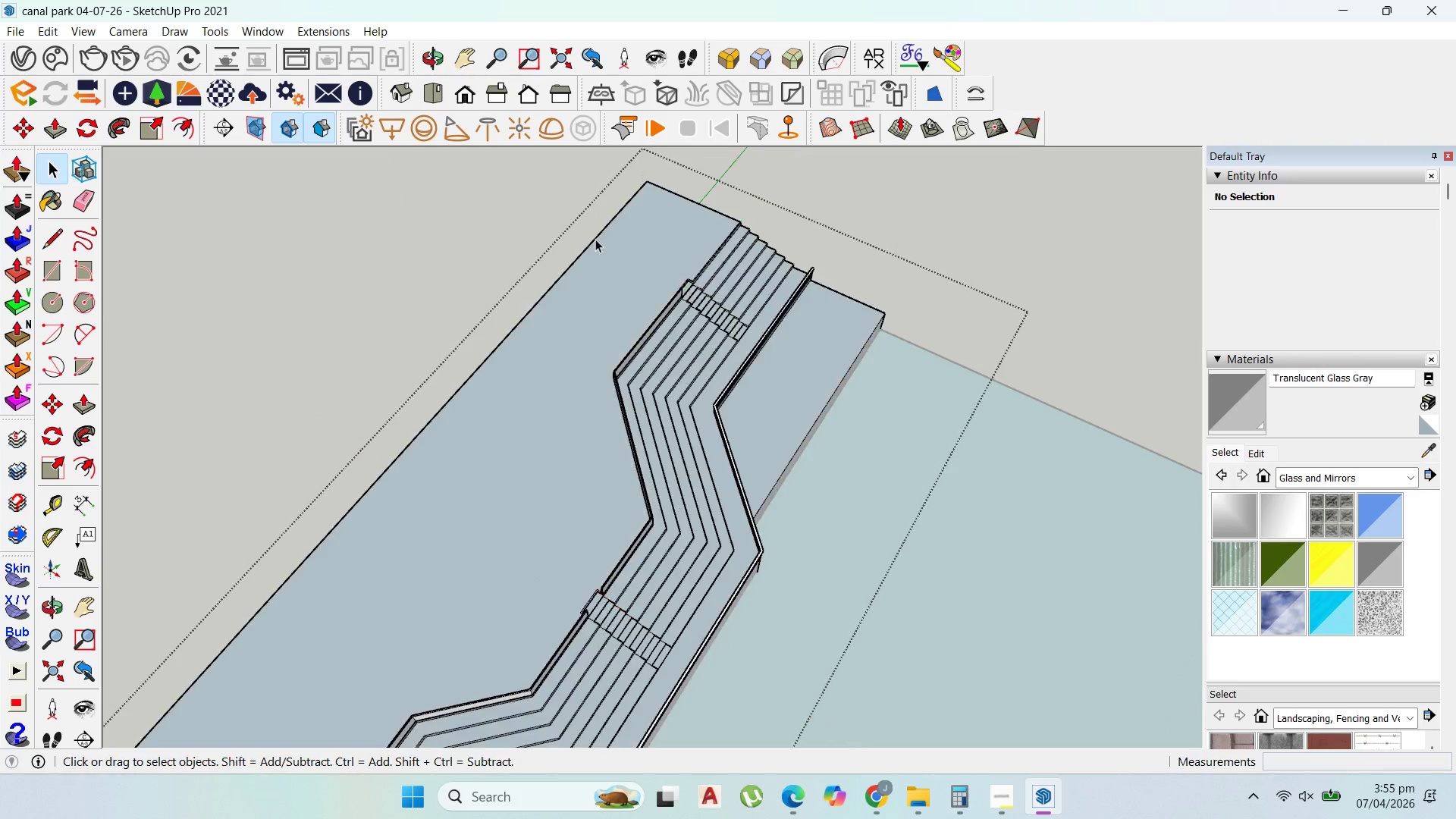 
double_click([799, 349])
 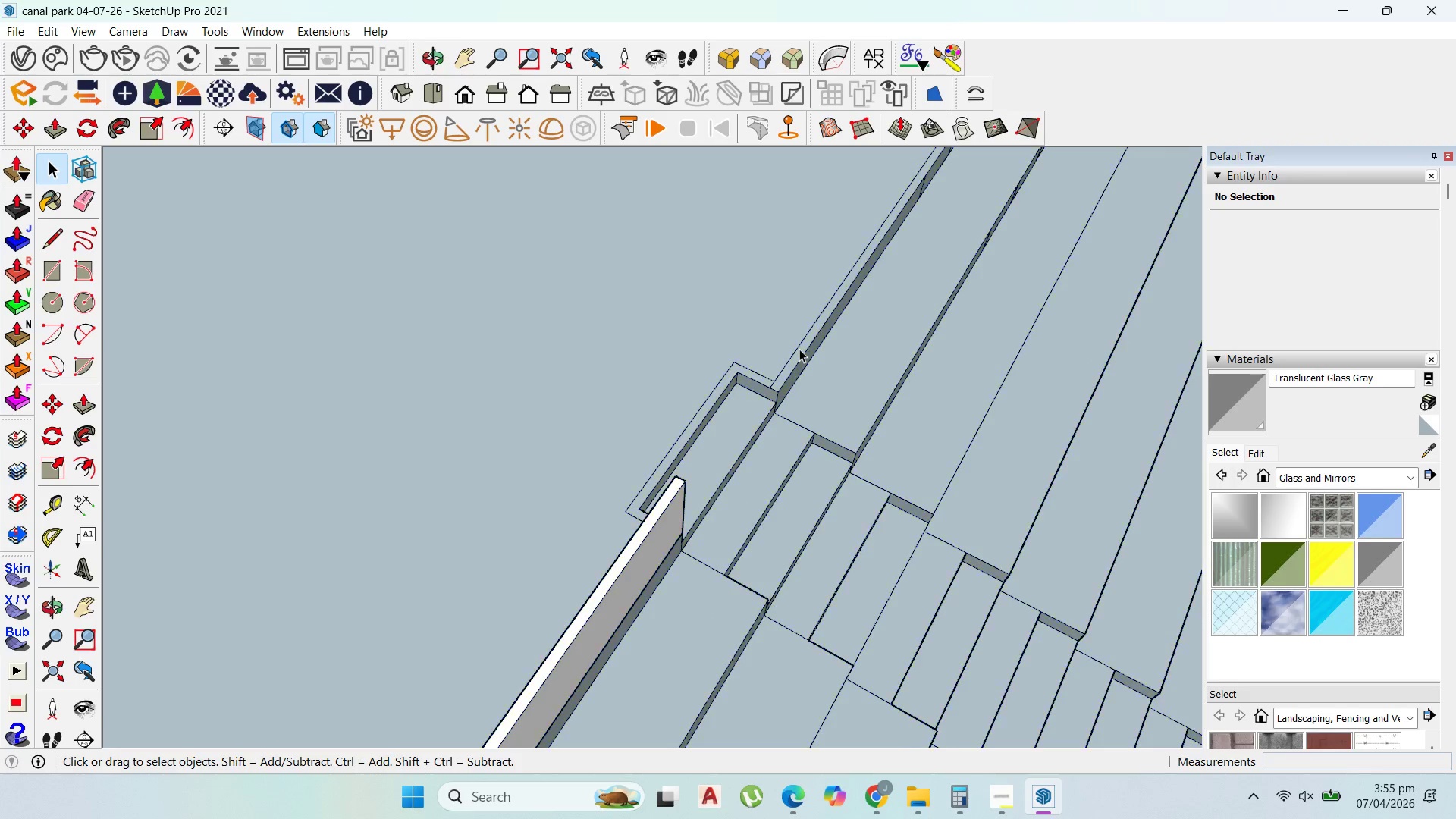 
scroll: coordinate [799, 342], scroll_direction: up, amount: 20.0
 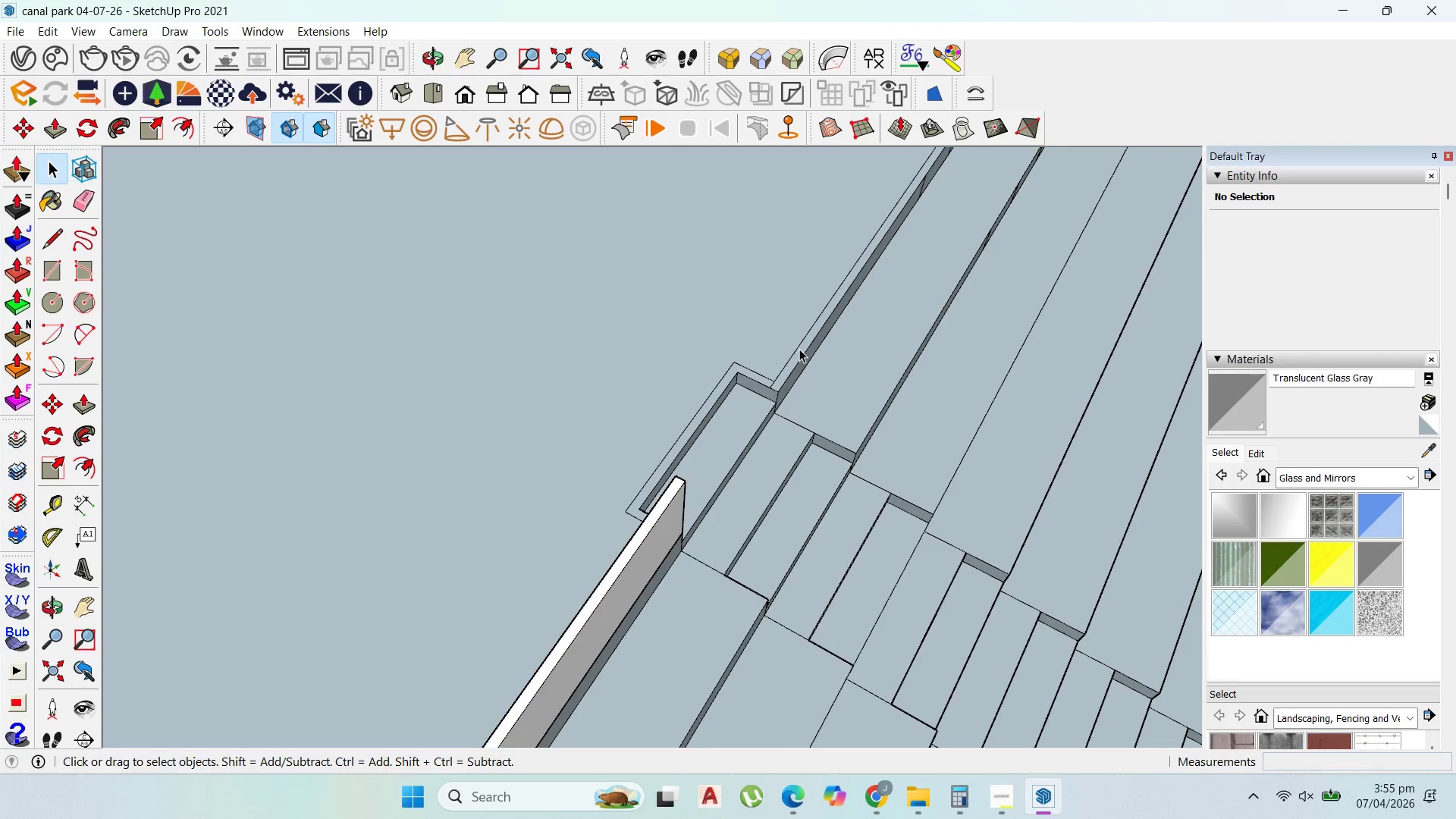 
triple_click([799, 350])
 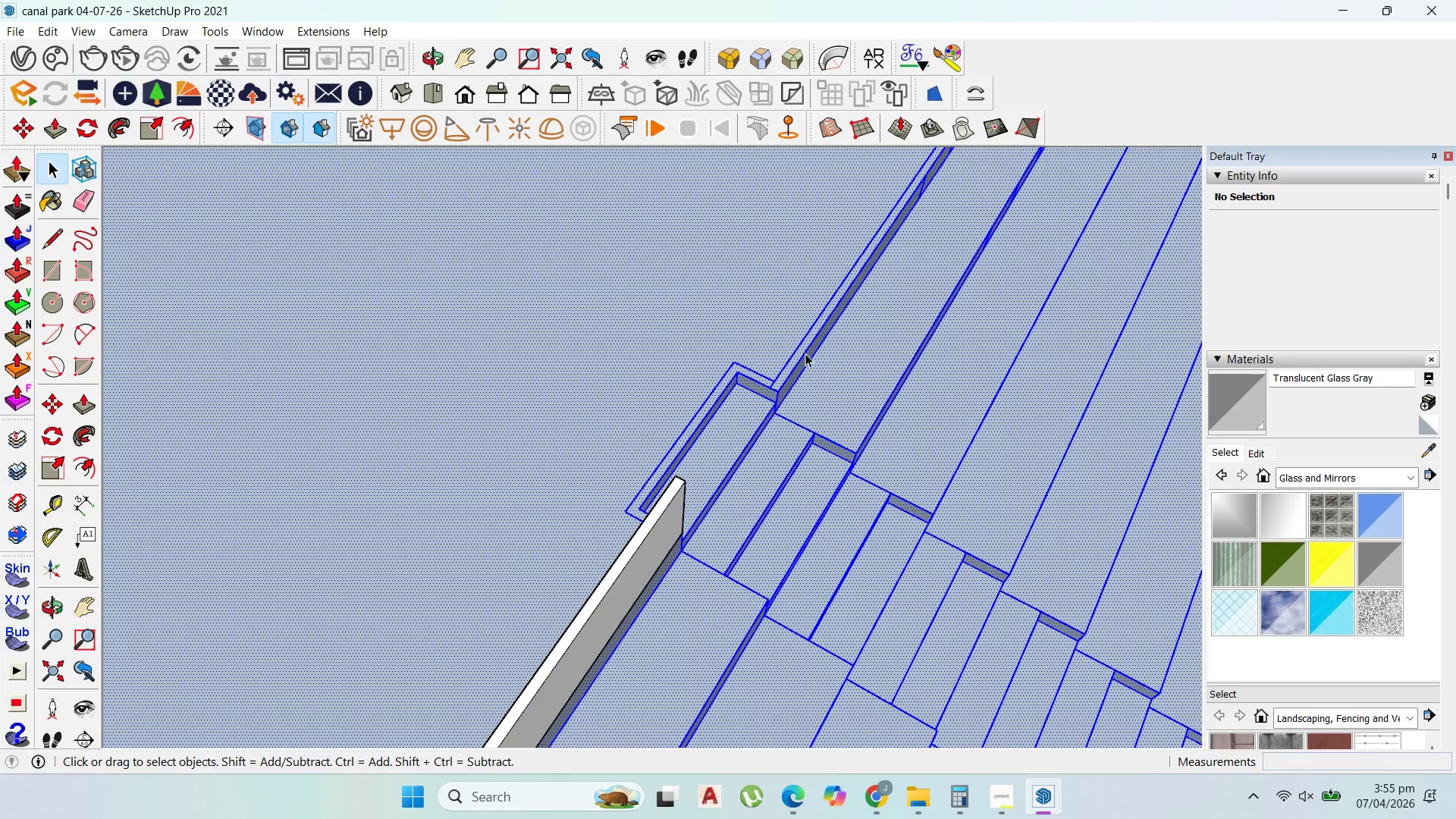 
triple_click([805, 353])
 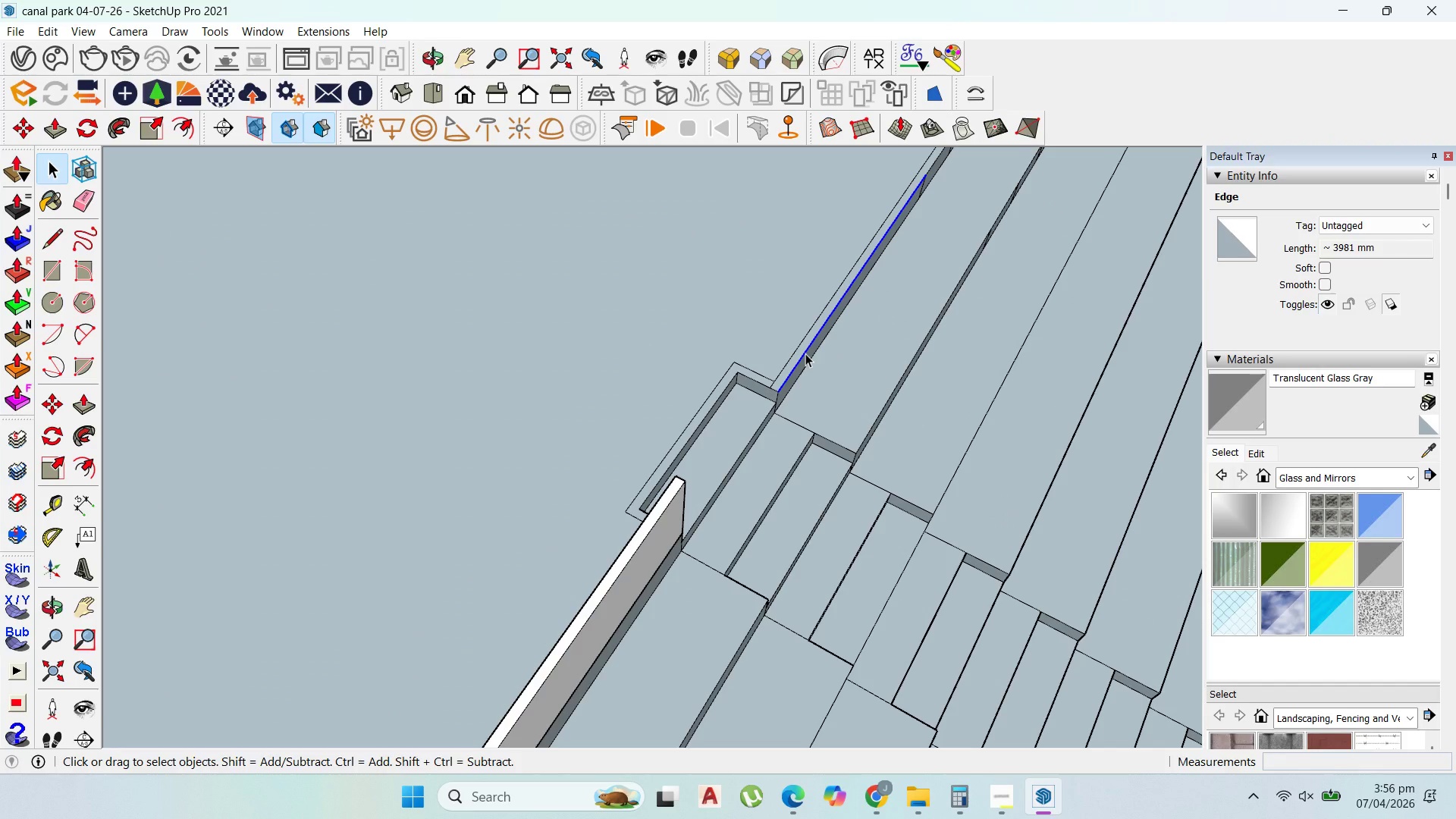 
double_click([791, 361])
 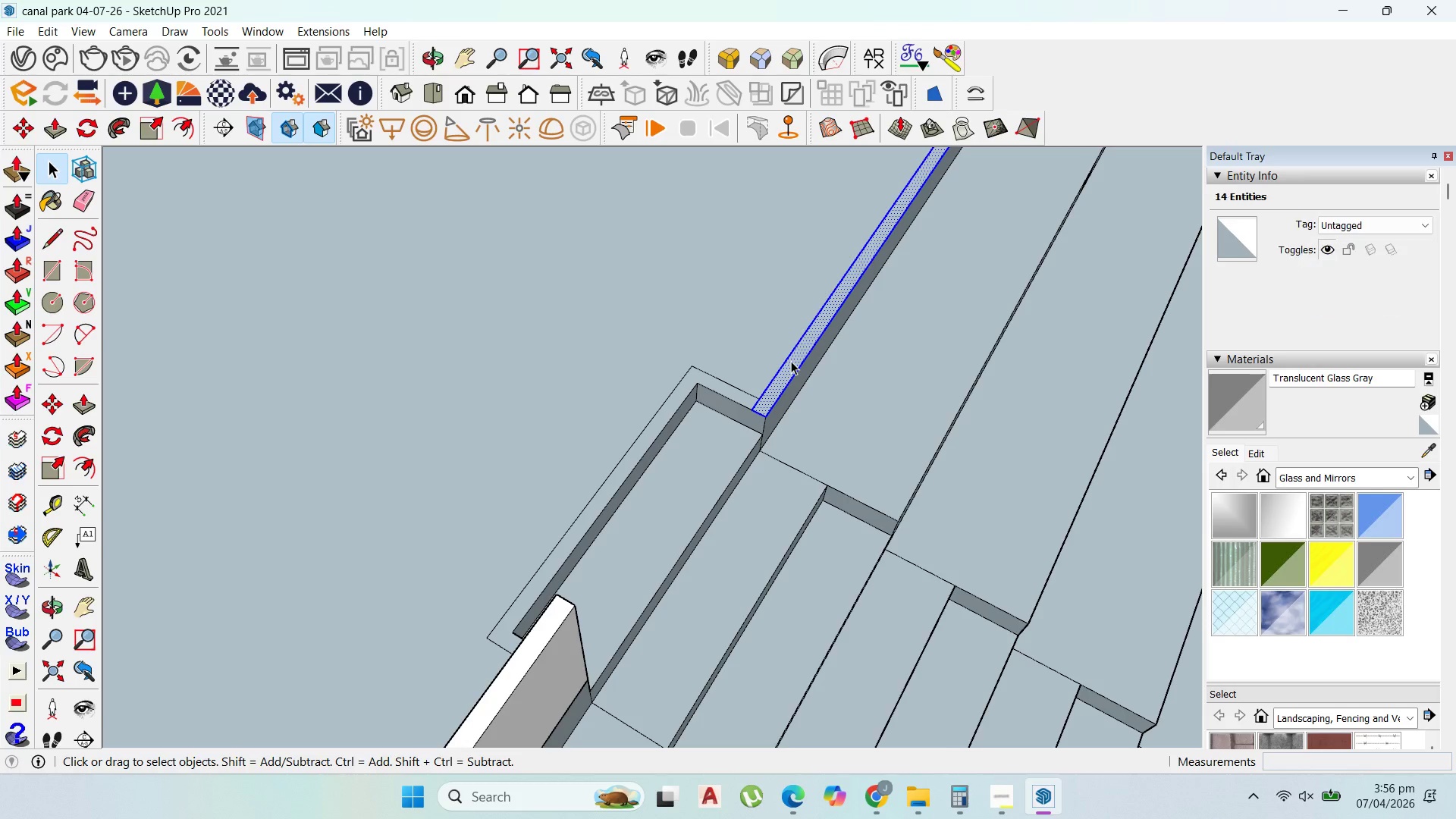 
scroll: coordinate [791, 361], scroll_direction: up, amount: 5.0
 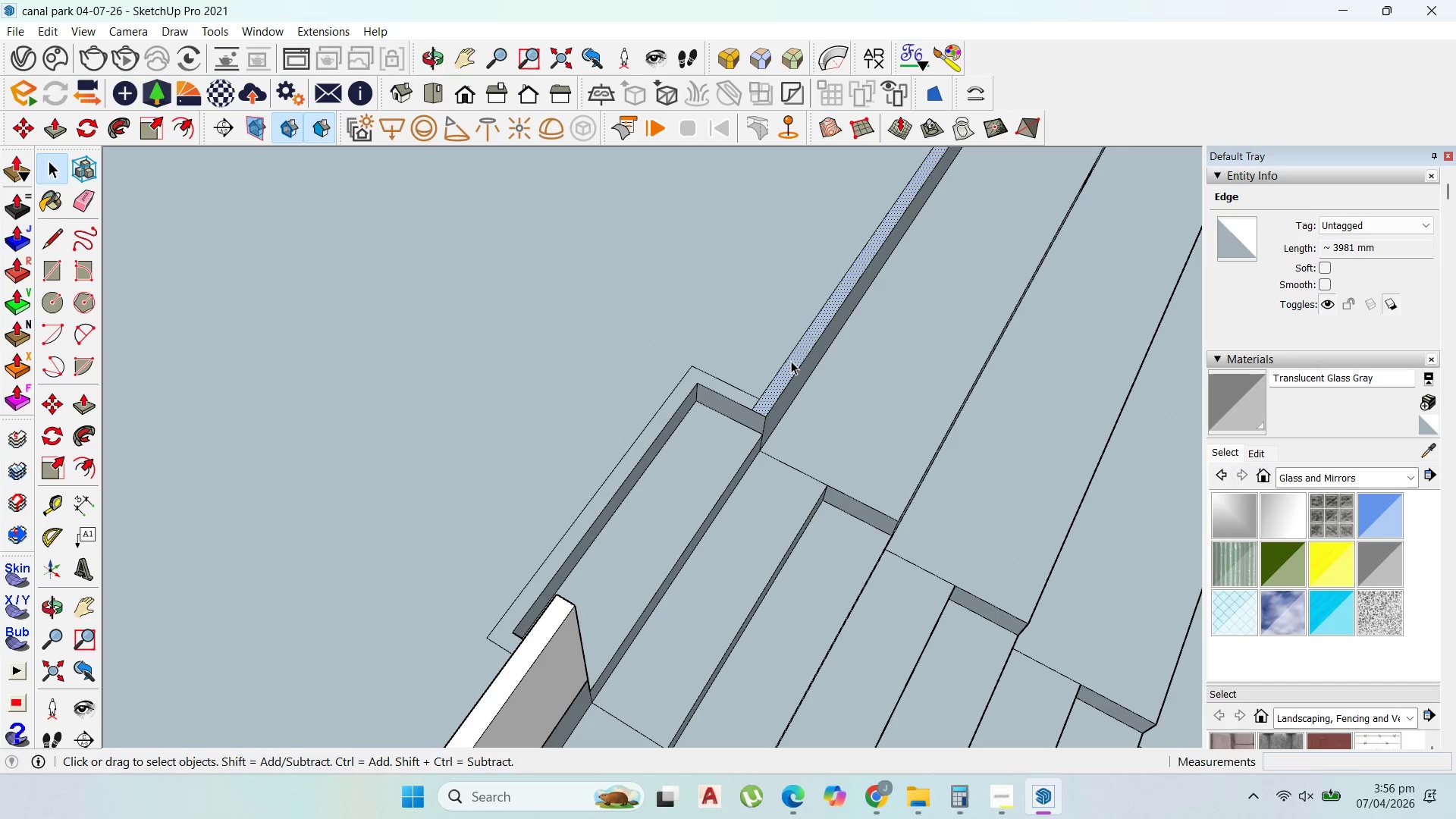 
right_click([791, 362])
 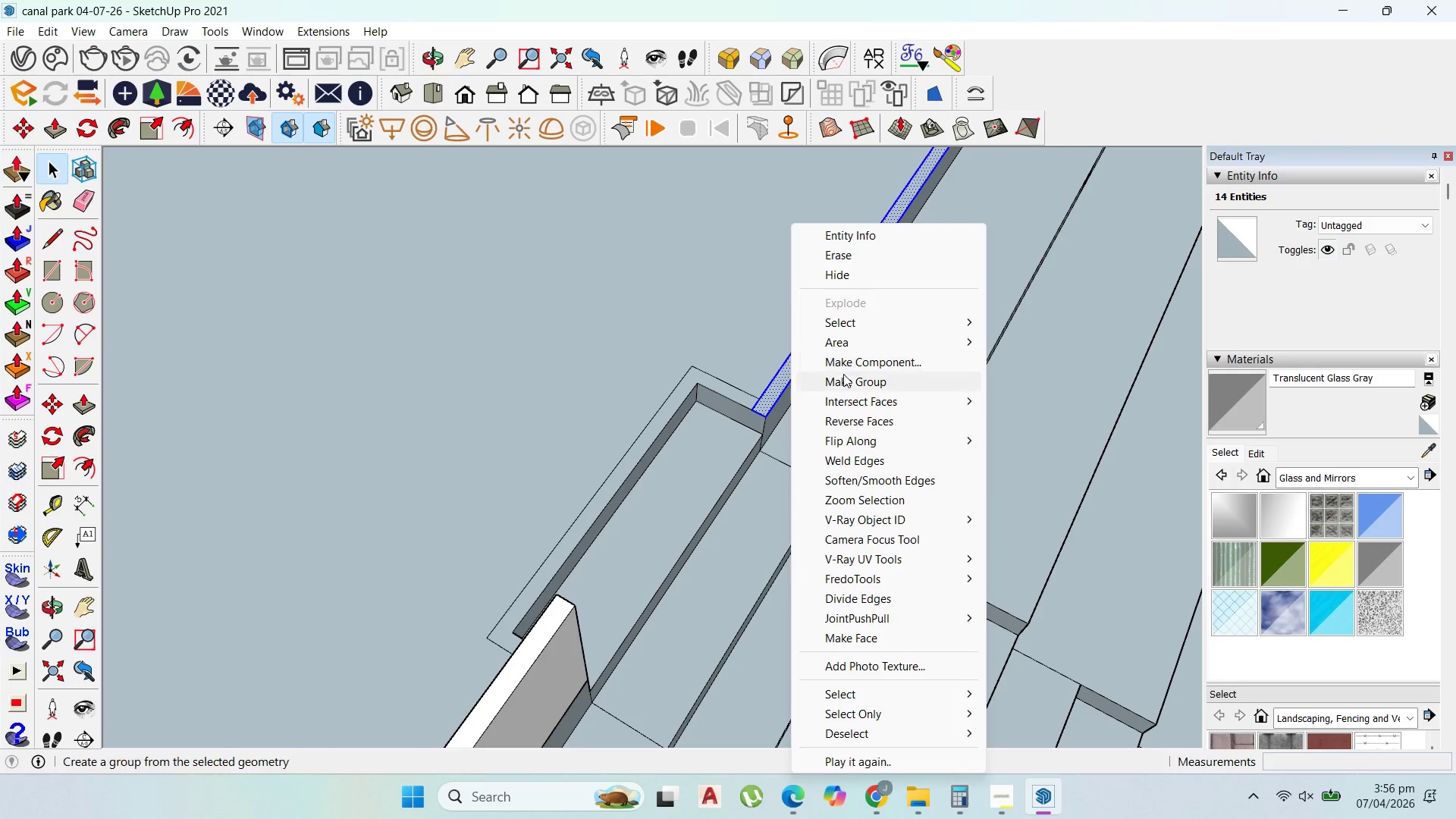 
left_click([846, 378])
 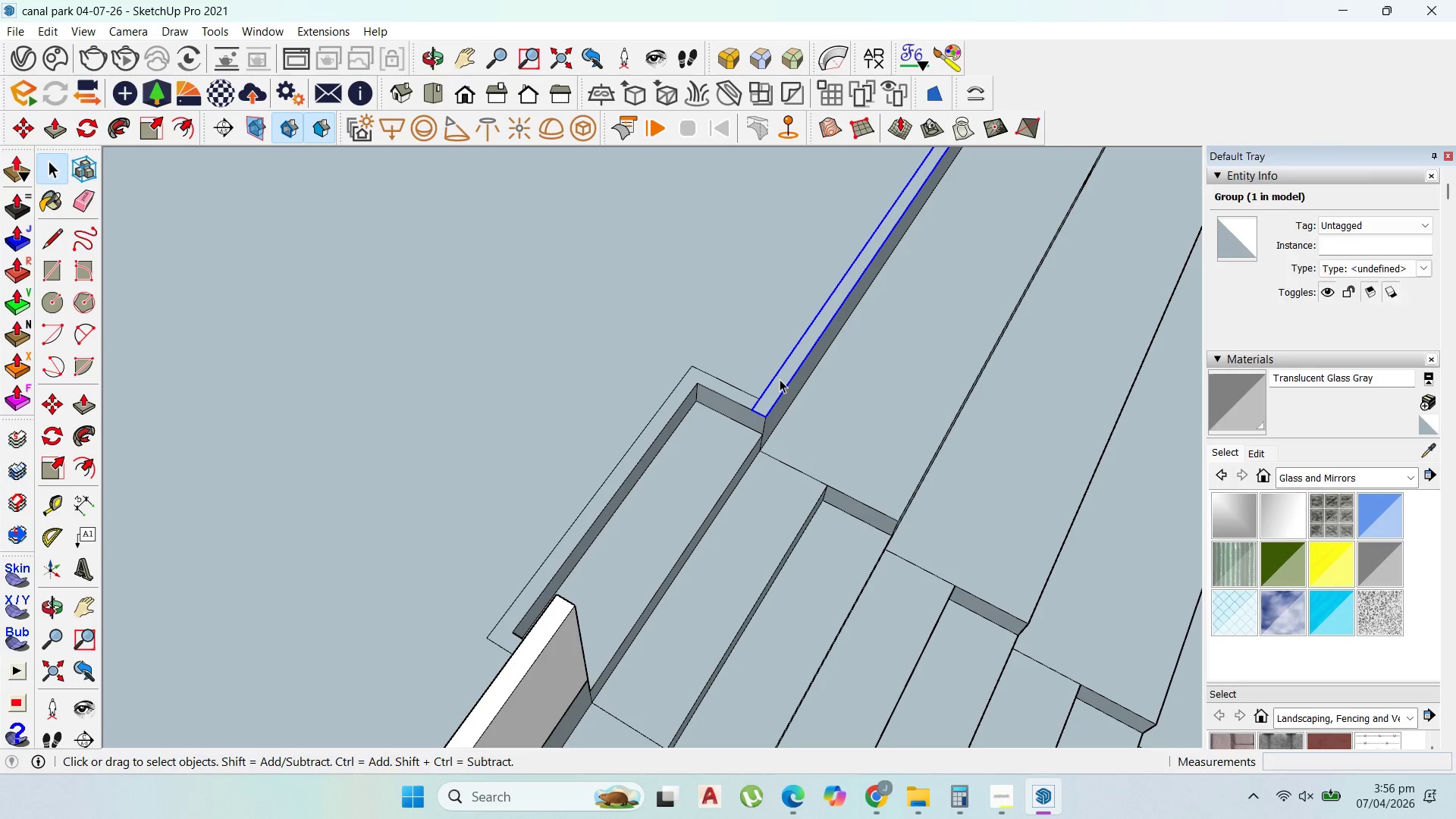 
double_click([780, 379])
 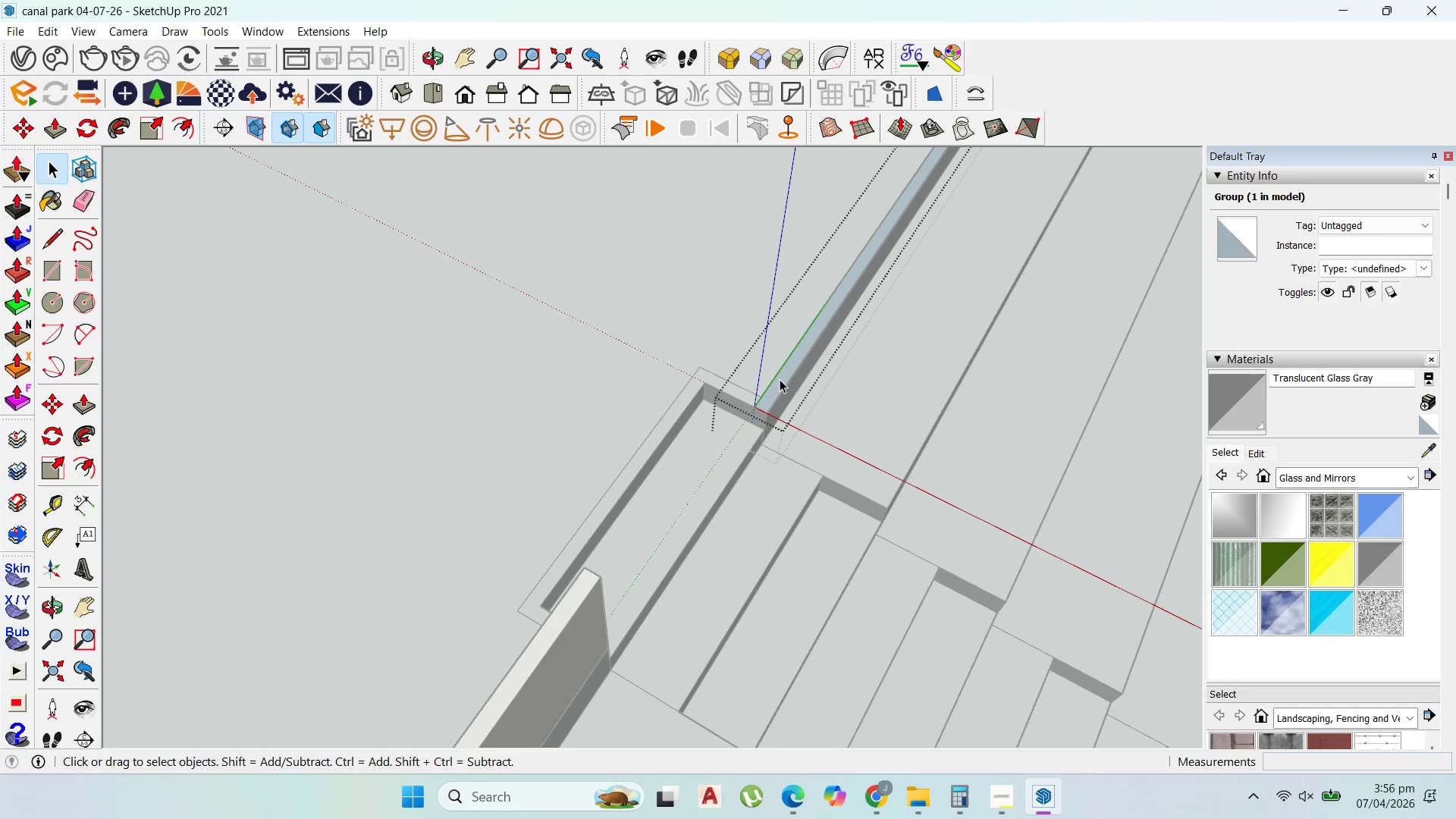 
key(P)
 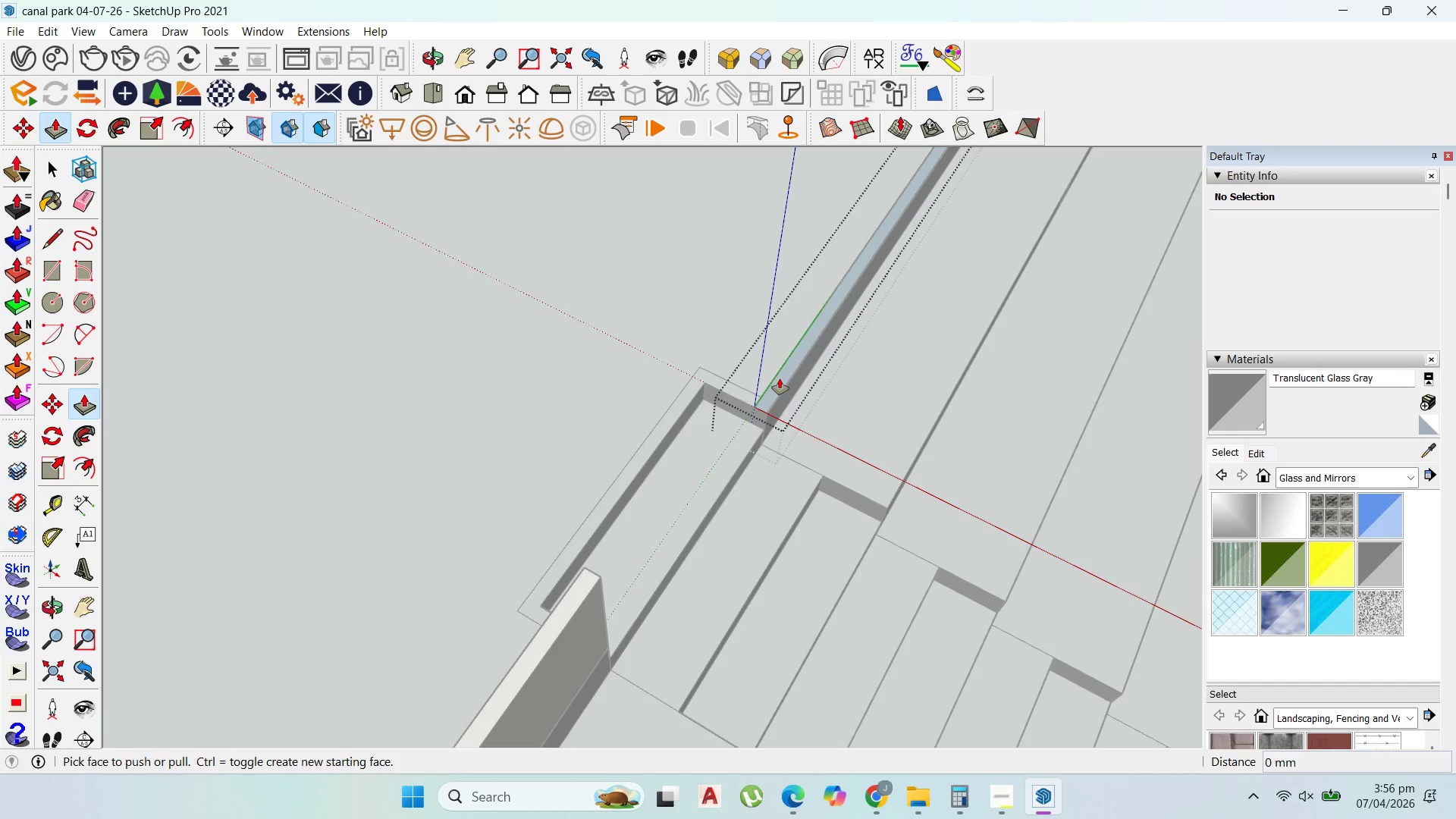 
scroll: coordinate [780, 379], scroll_direction: down, amount: 1.0
 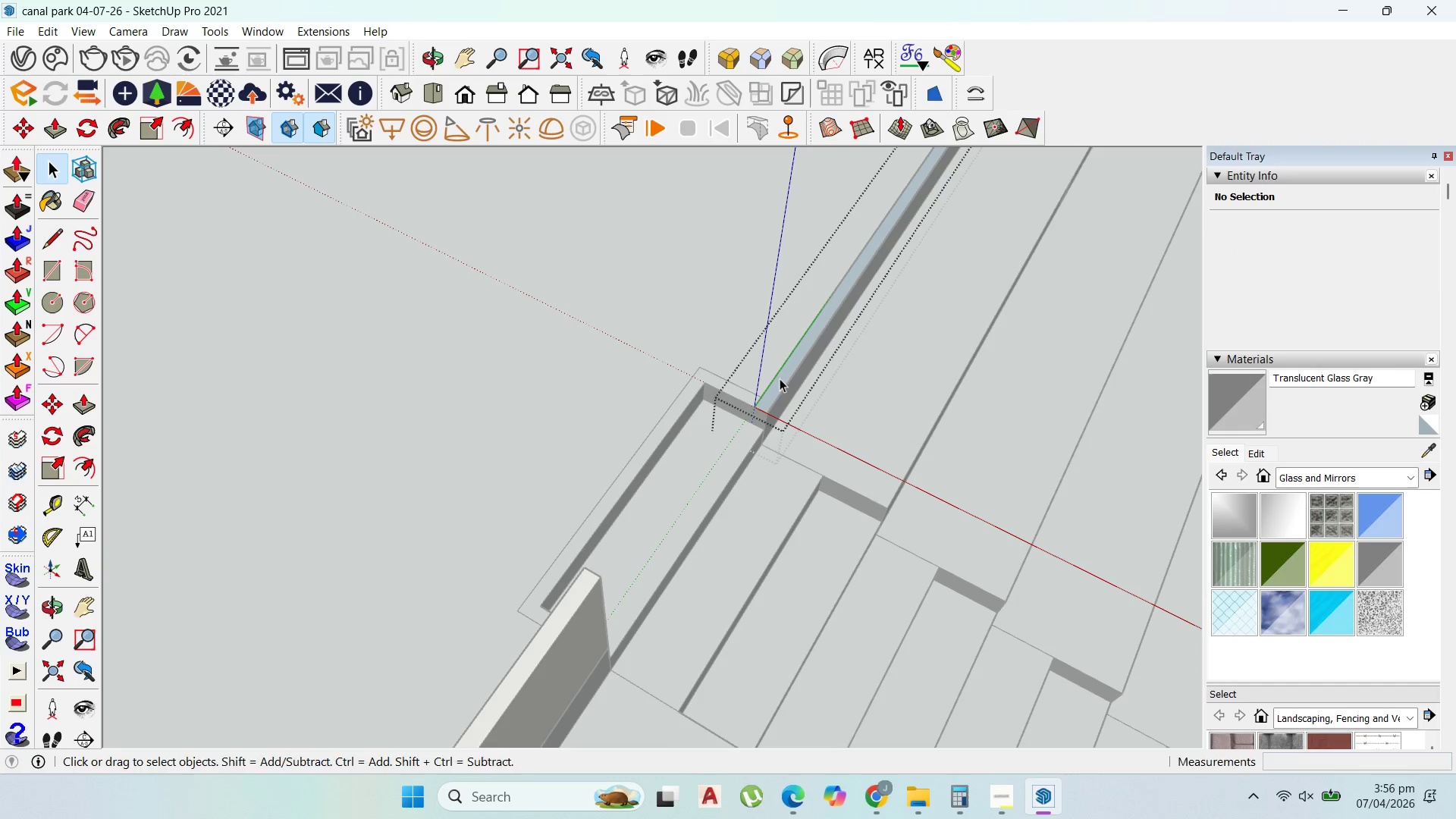 
left_click([780, 378])
 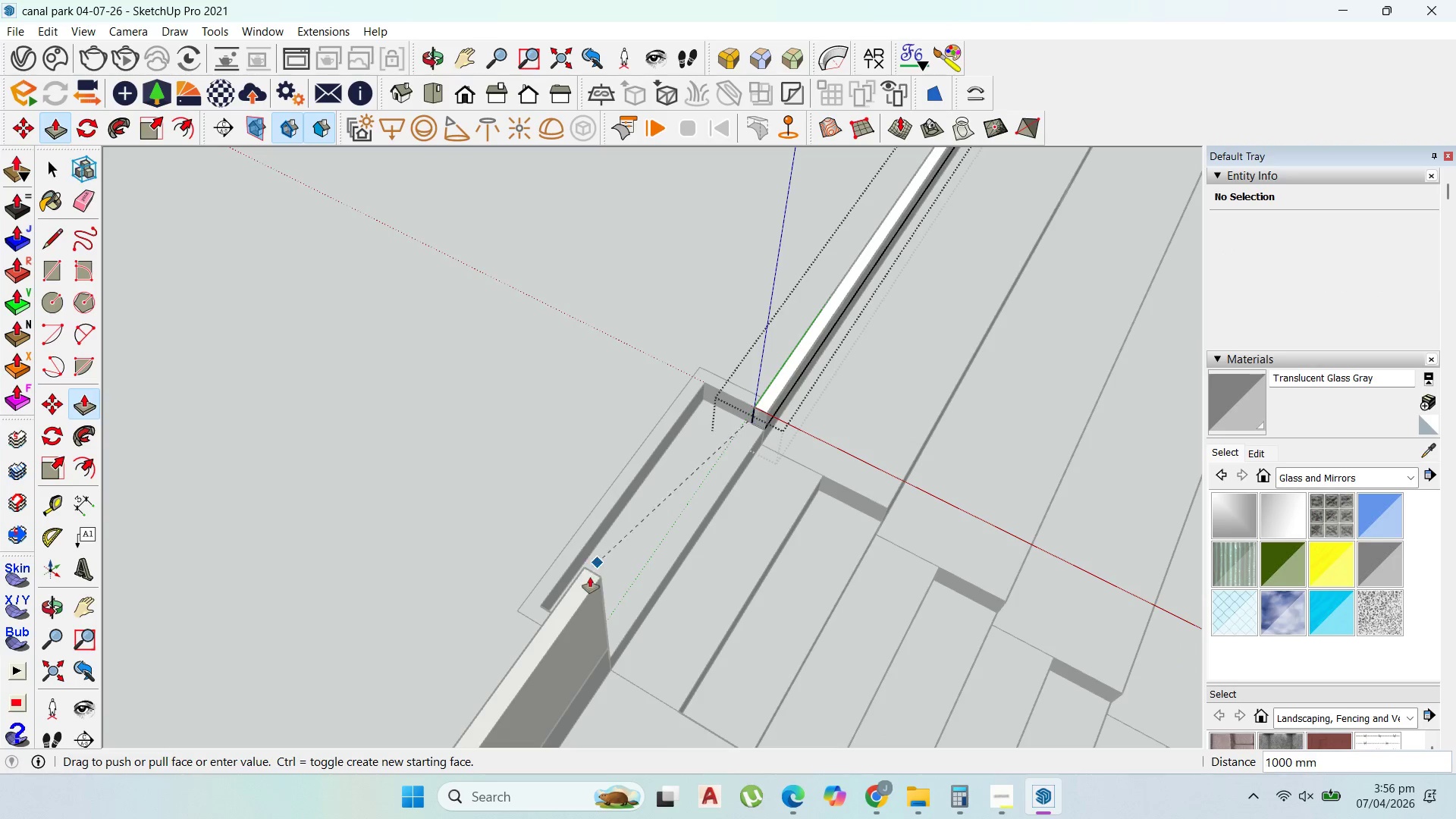 
left_click([590, 577])
 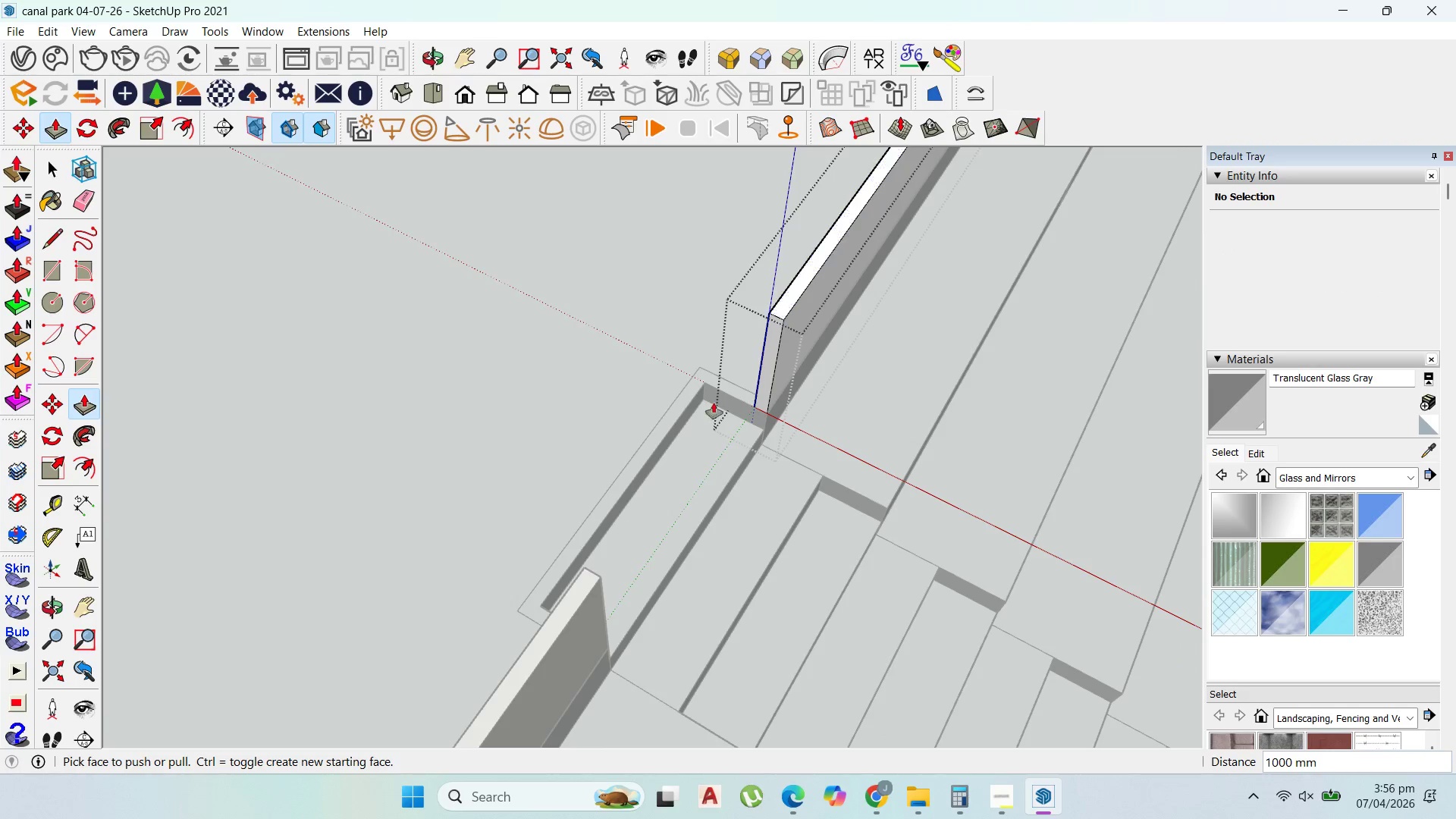 
scroll: coordinate [830, 177], scroll_direction: down, amount: 12.0
 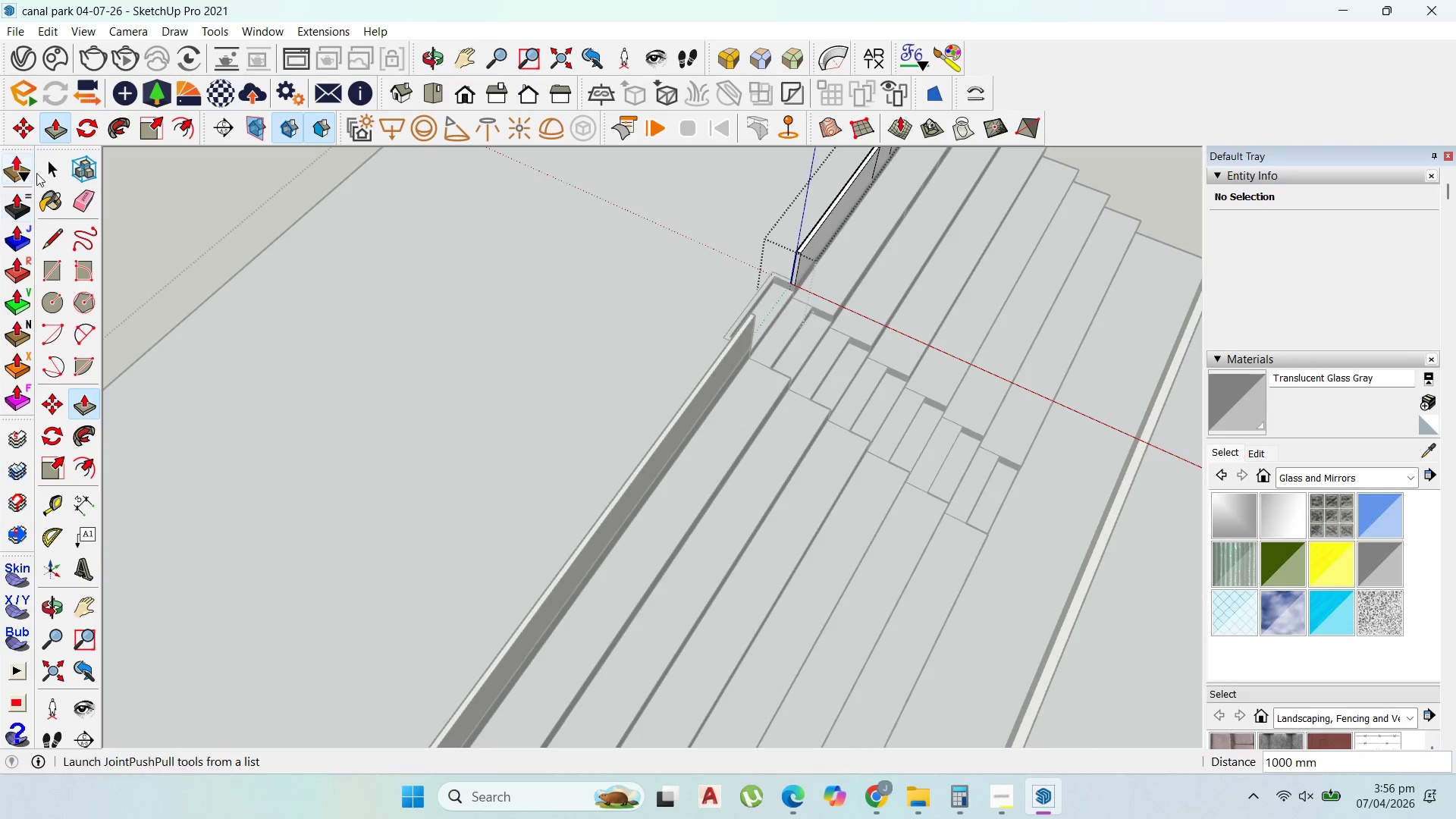 
left_click([43, 170])
 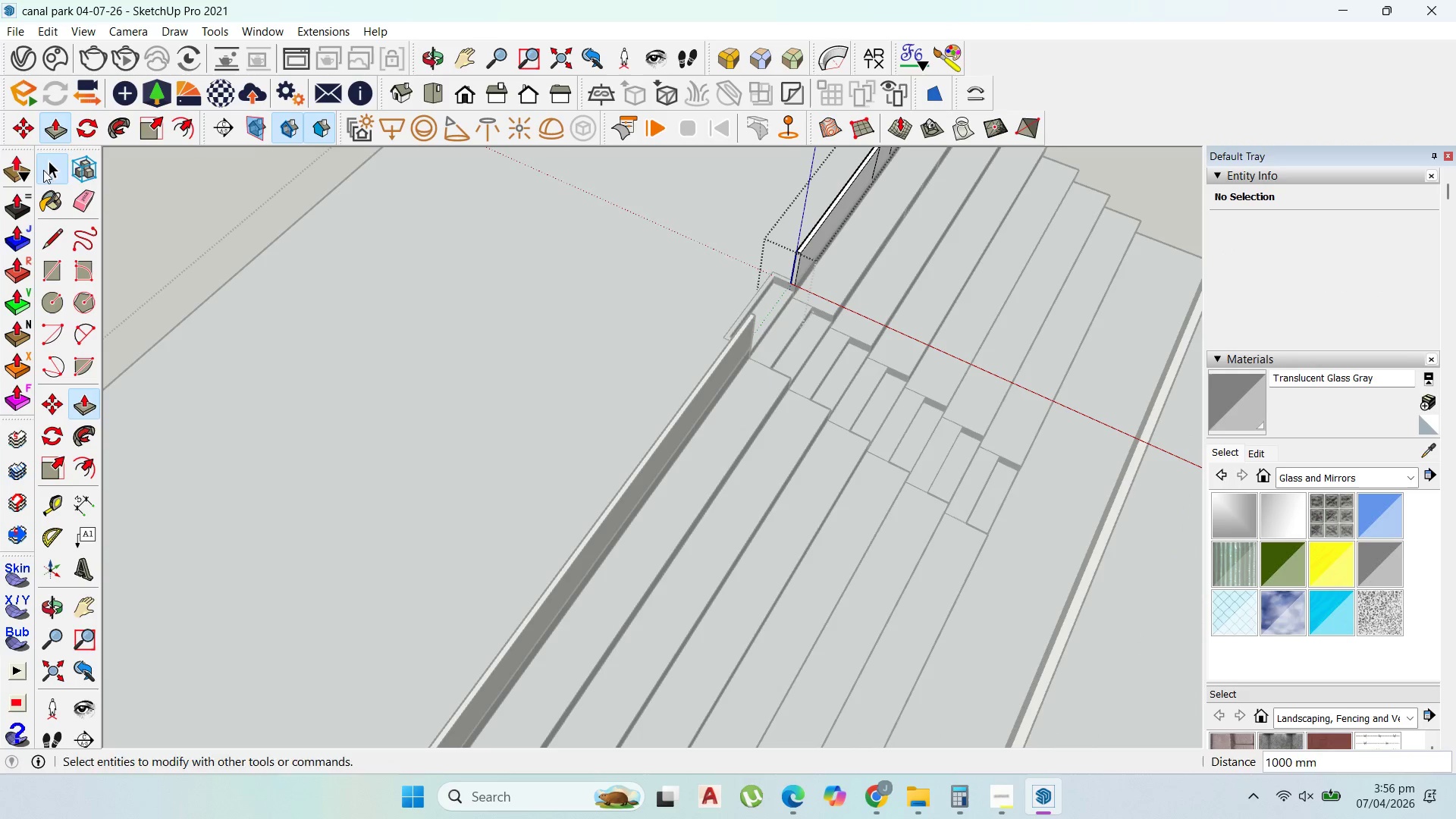 
key(Escape)
 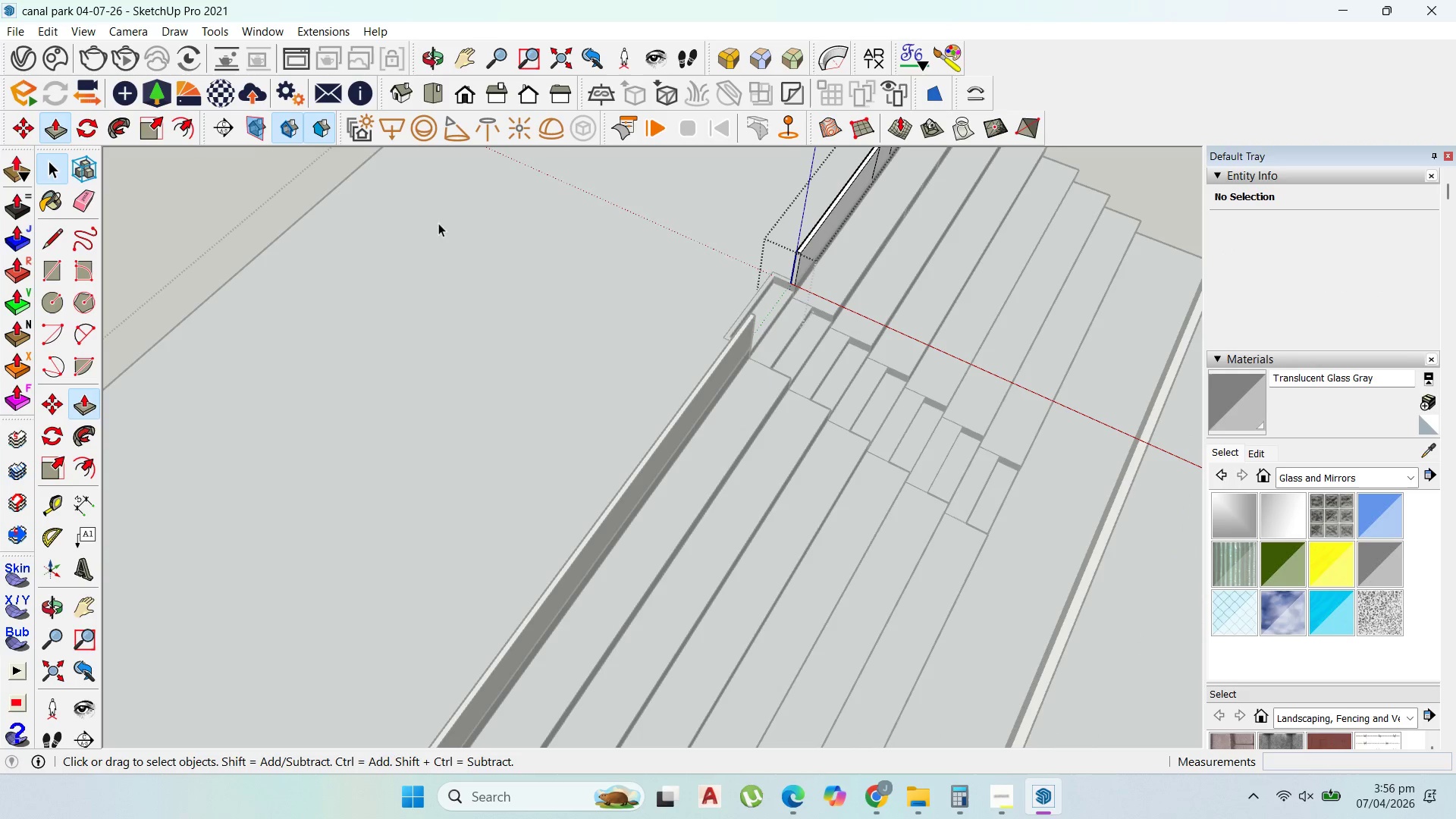 
key(Escape)
 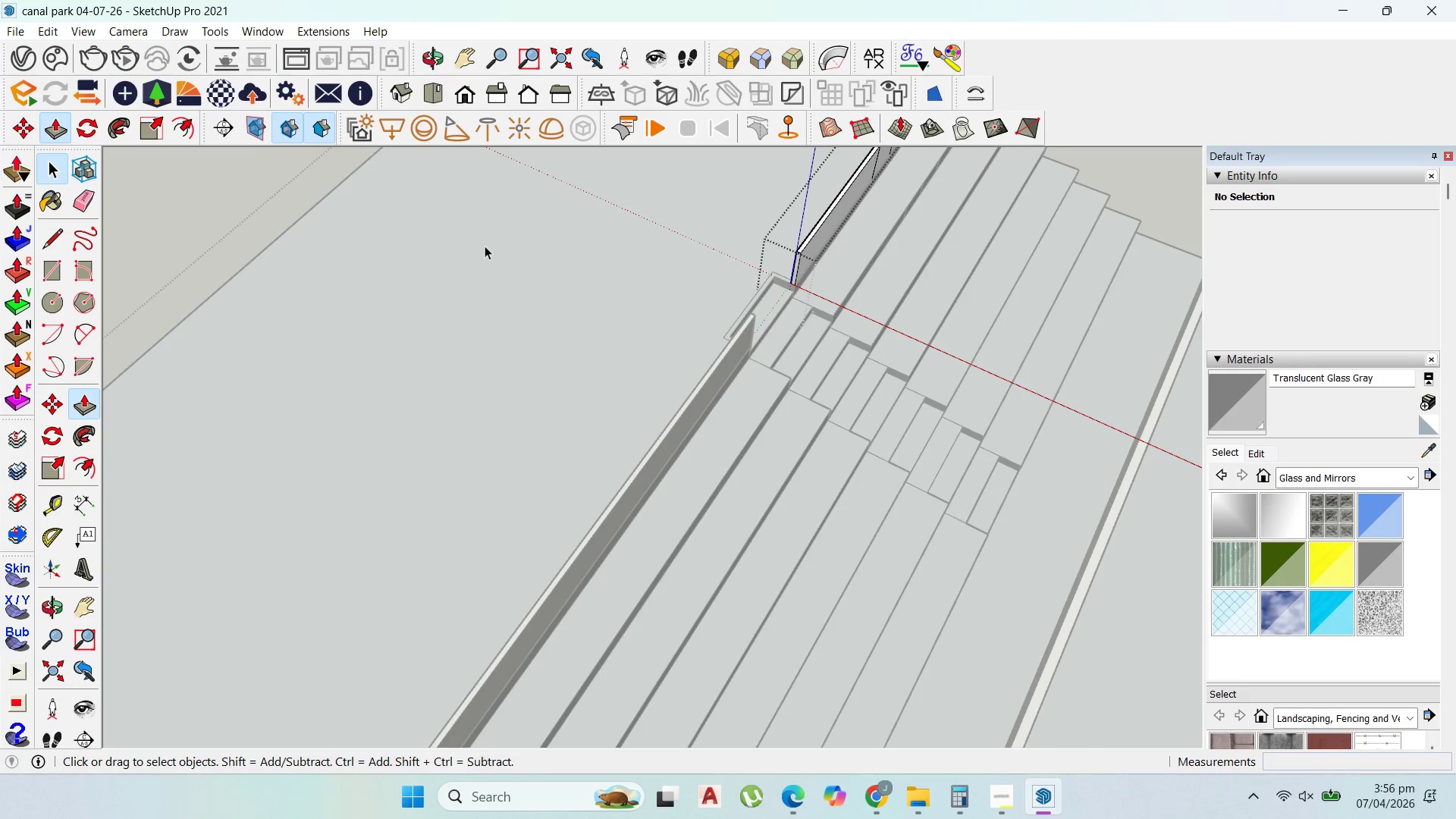 
hold_key(key=Escape, duration=0.33)
 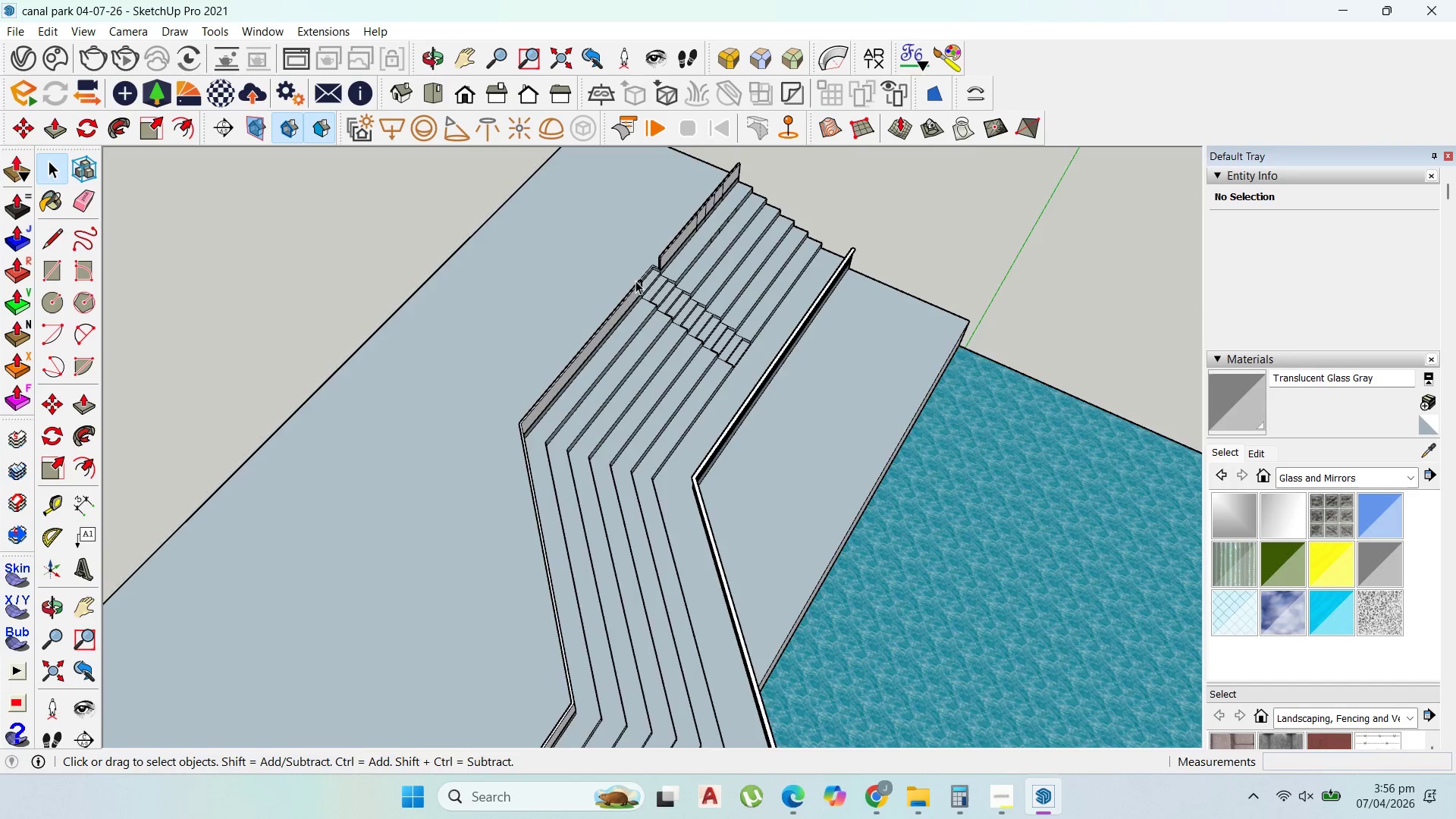 
key(Escape)
 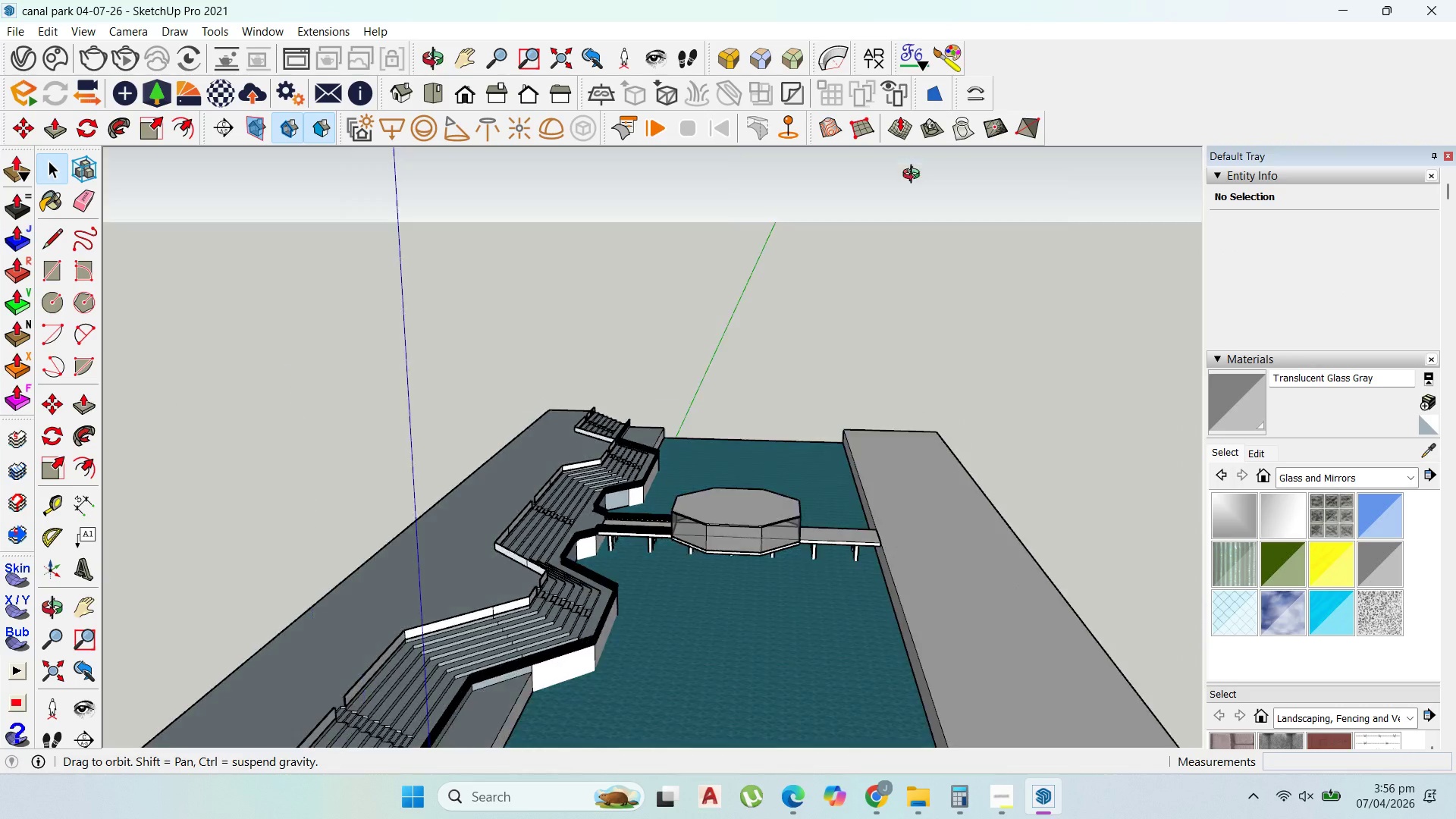 
scroll: coordinate [717, 479], scroll_direction: down, amount: 30.0
 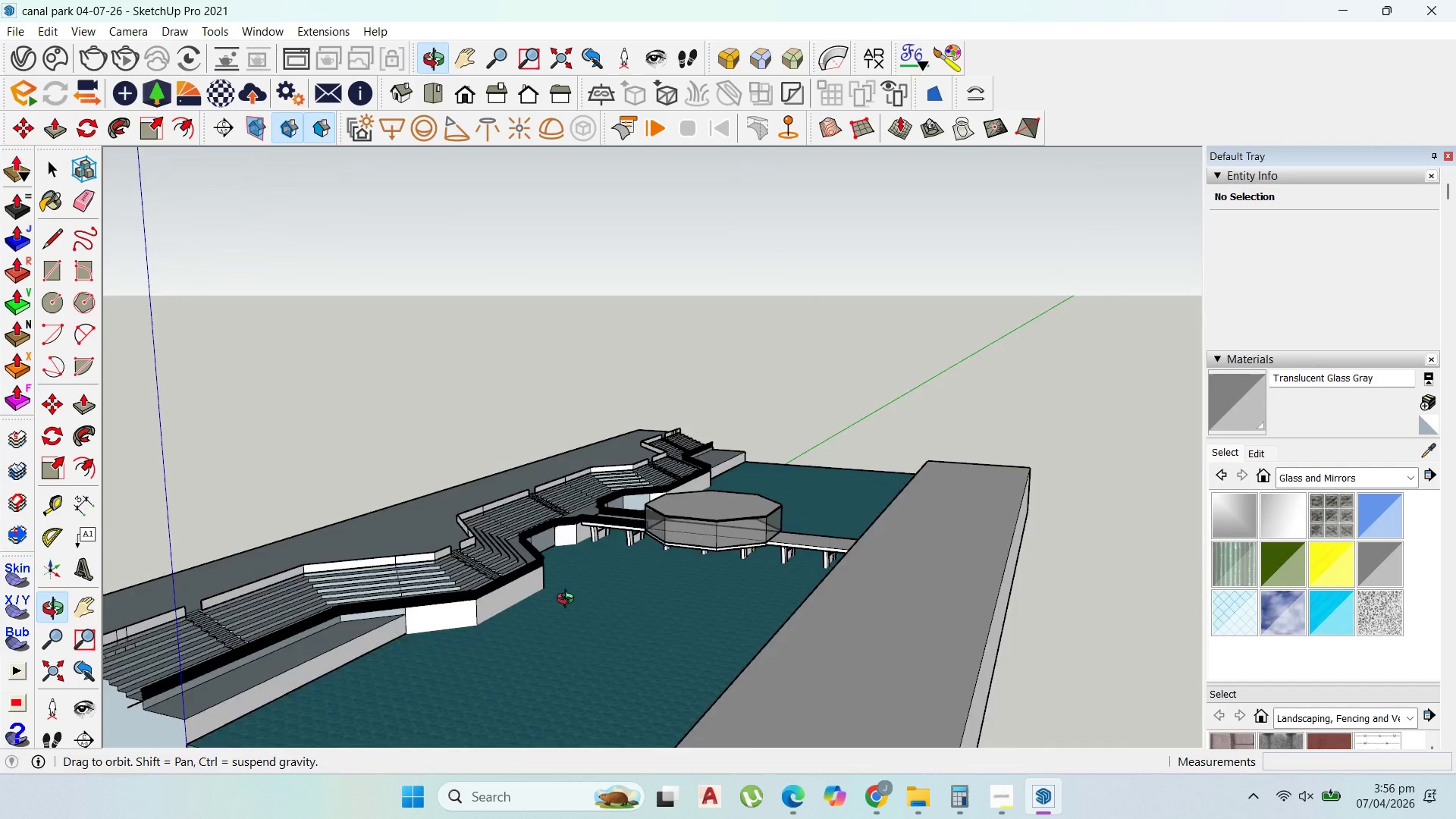 
scroll: coordinate [528, 469], scroll_direction: up, amount: 12.0
 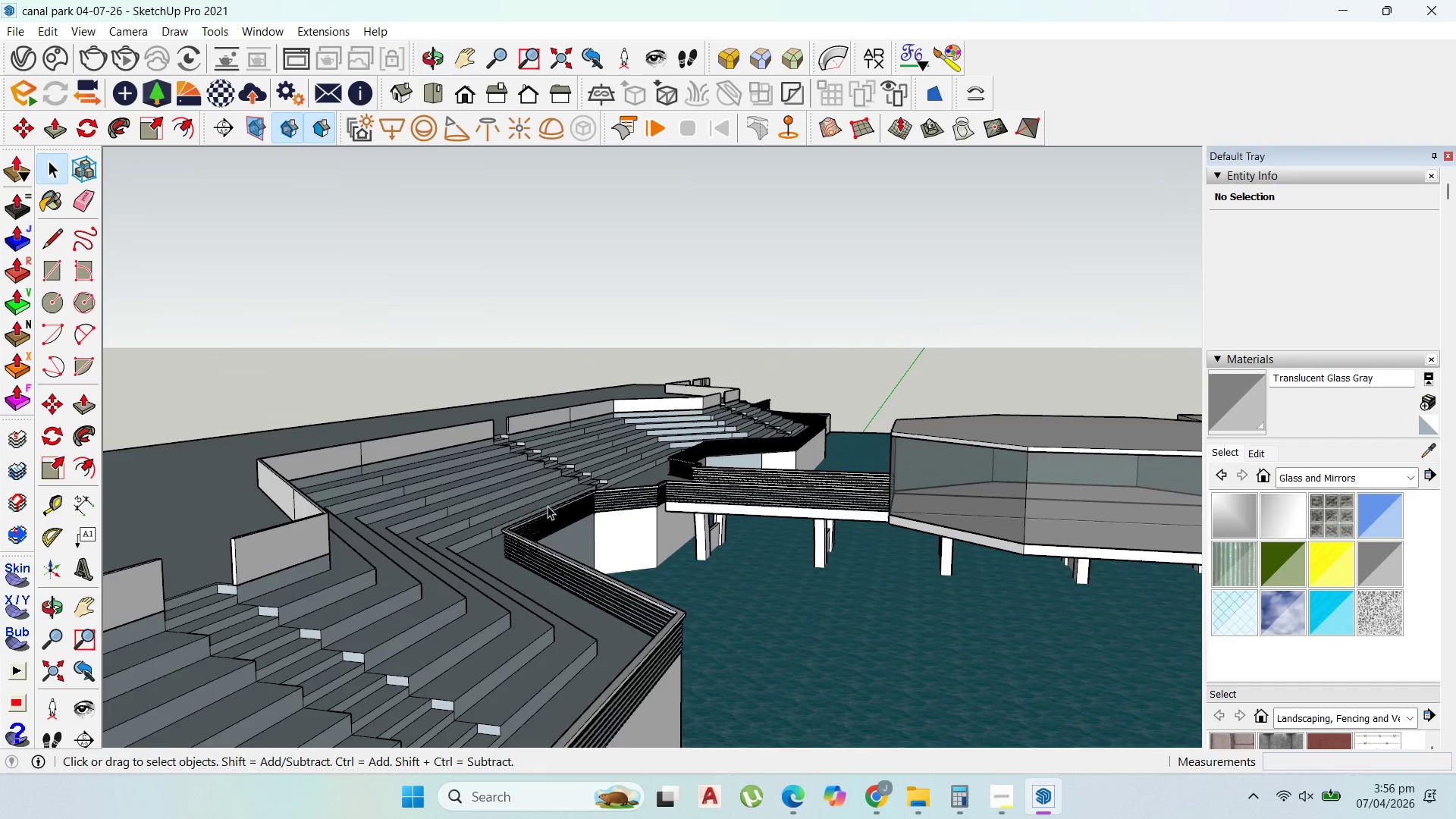 
scroll: coordinate [625, 469], scroll_direction: down, amount: 10.0
 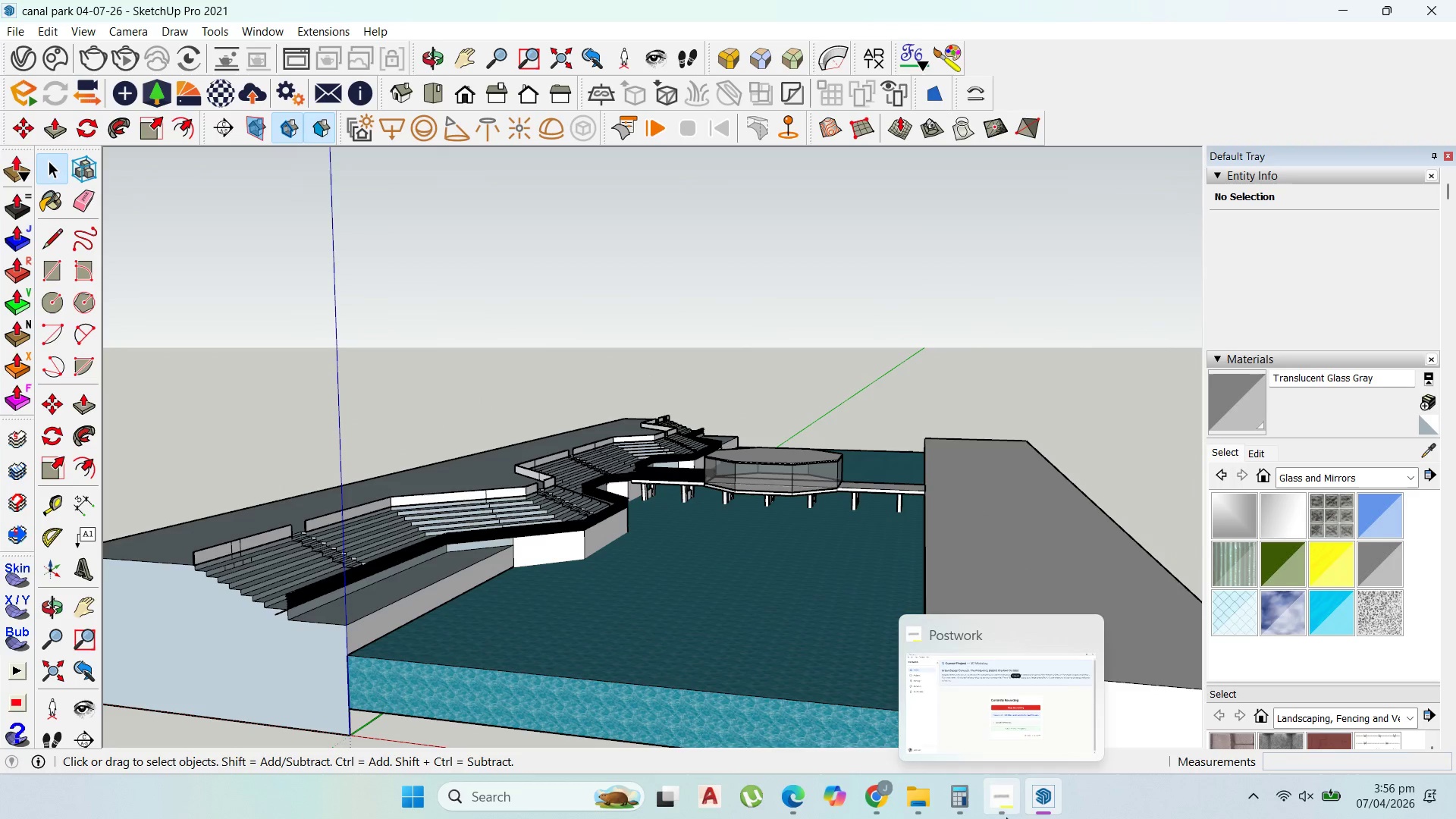 
left_click([1006, 817])
 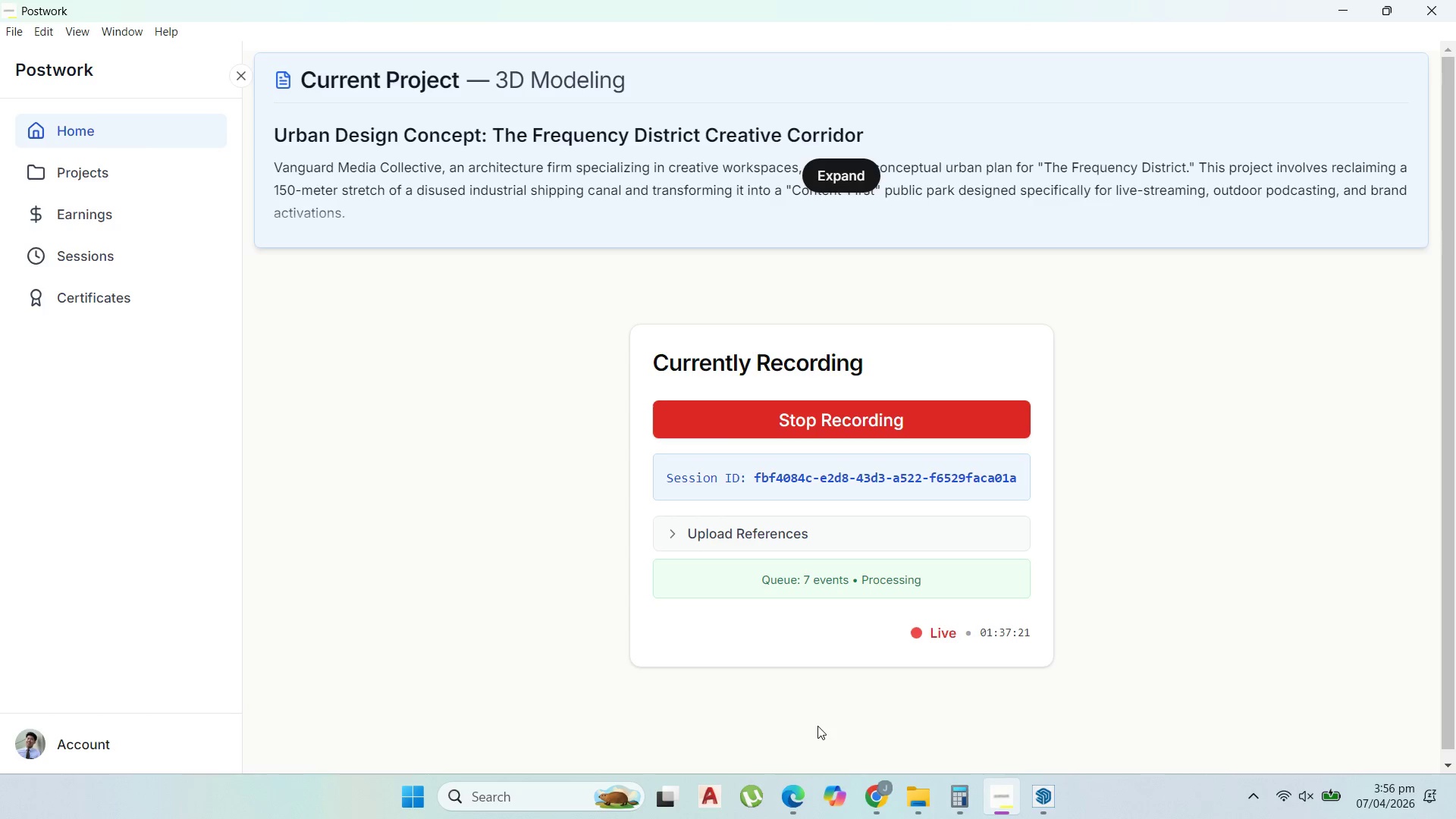 
wait(5.91)
 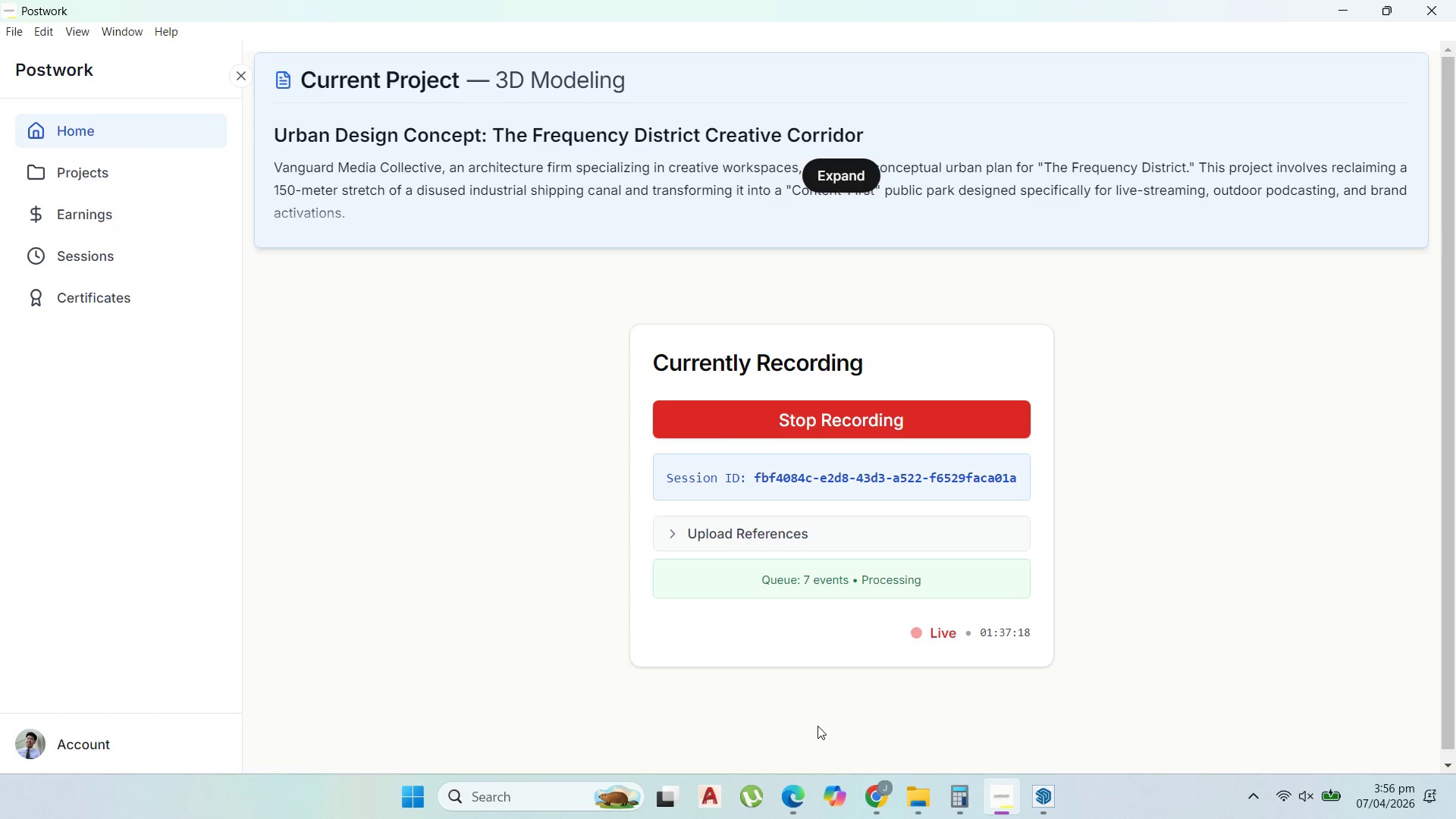 
left_click([1354, 0])
 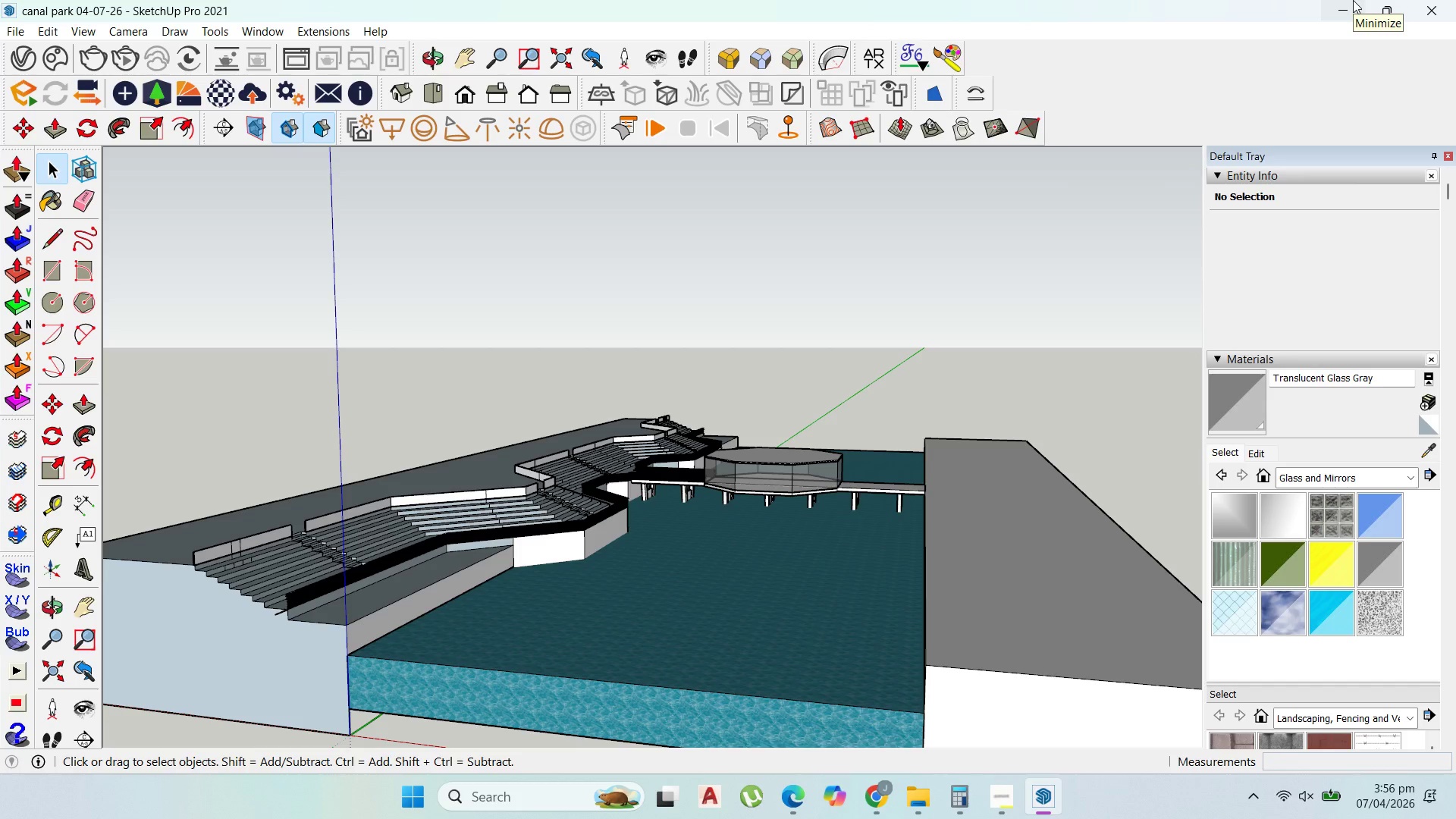 
scroll: coordinate [872, 614], scroll_direction: up, amount: 11.0
 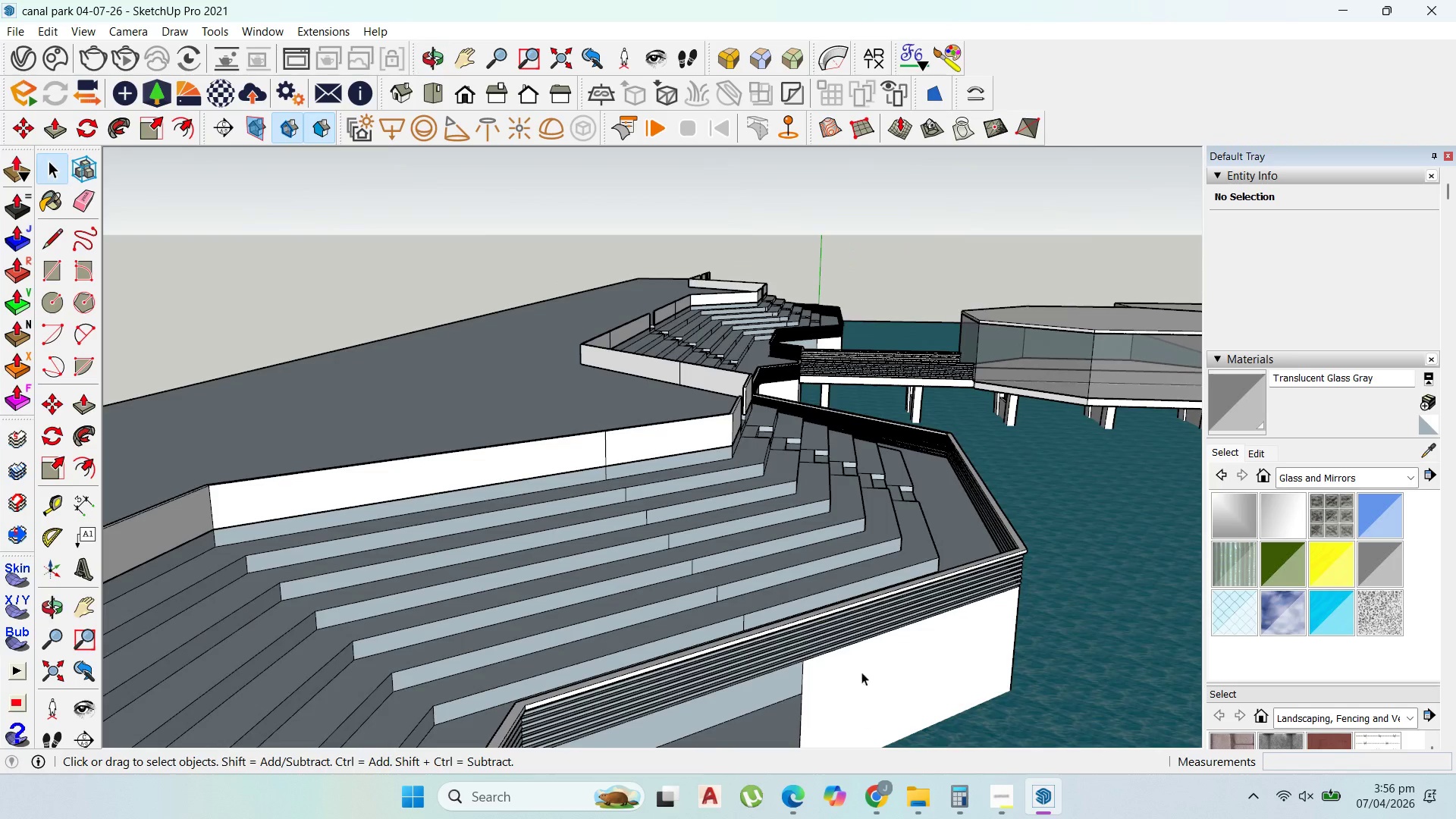 
scroll: coordinate [708, 523], scroll_direction: down, amount: 7.0
 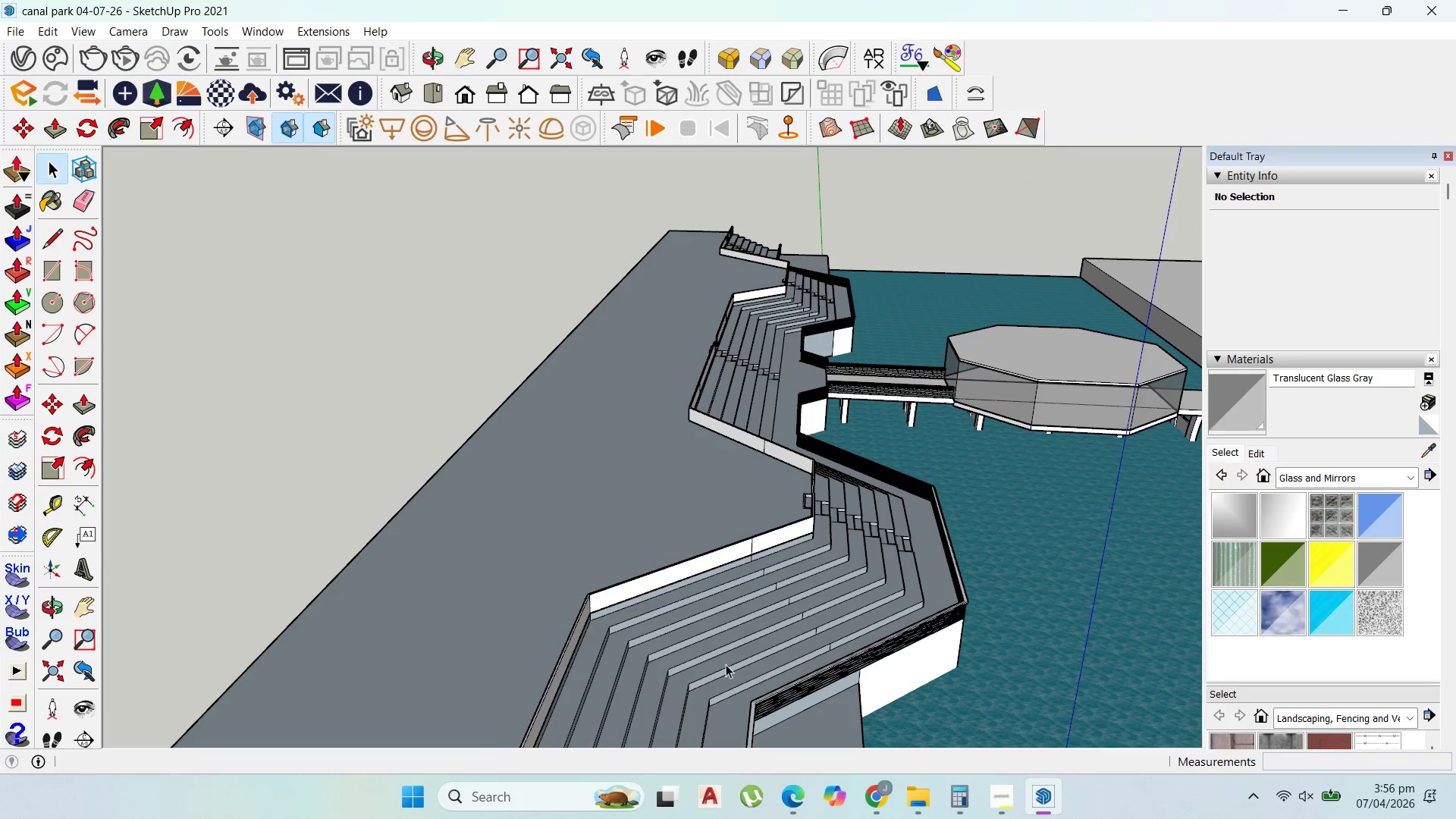 
scroll: coordinate [686, 576], scroll_direction: up, amount: 2.0
 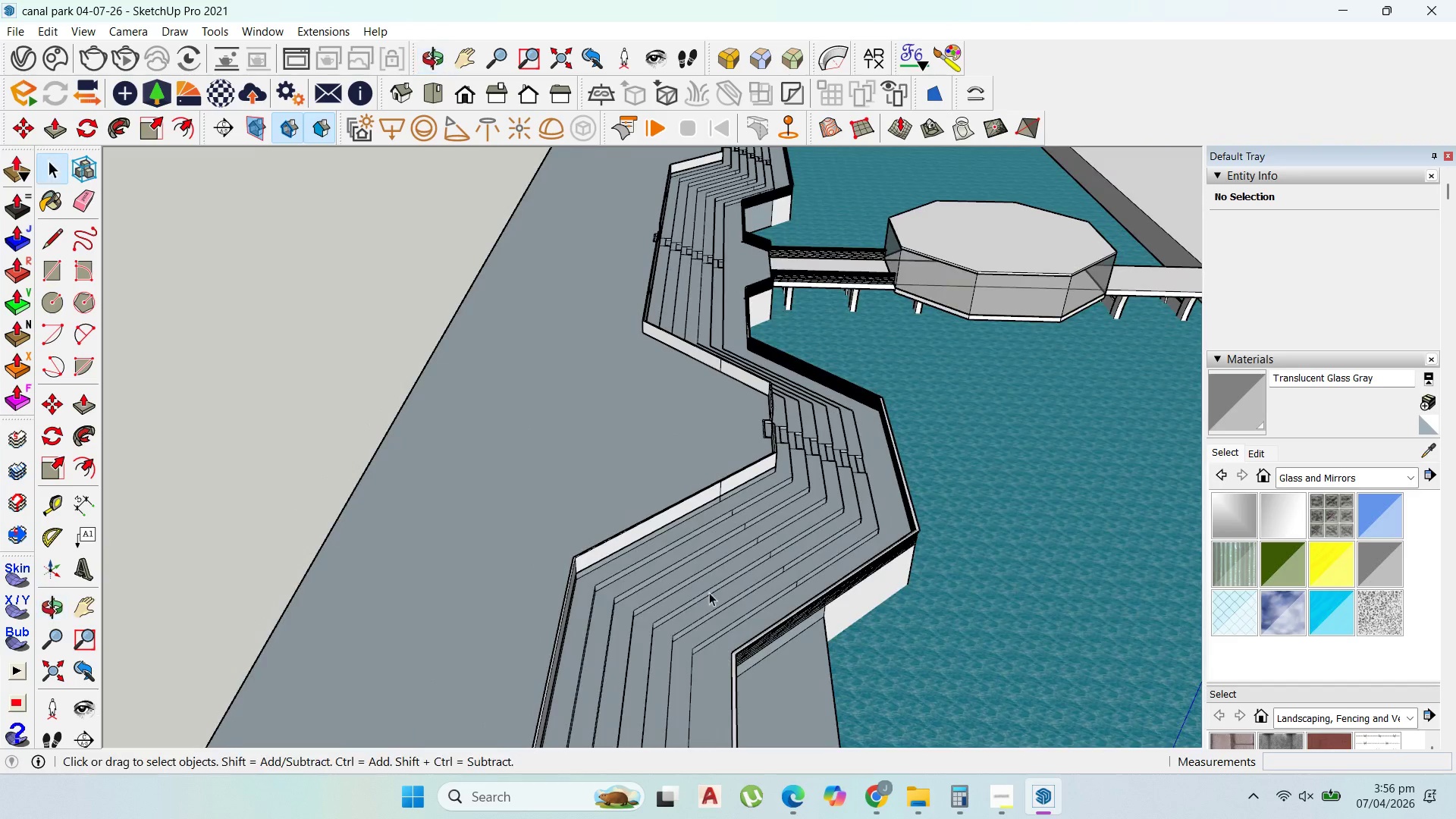 
scroll: coordinate [661, 360], scroll_direction: down, amount: 3.0
 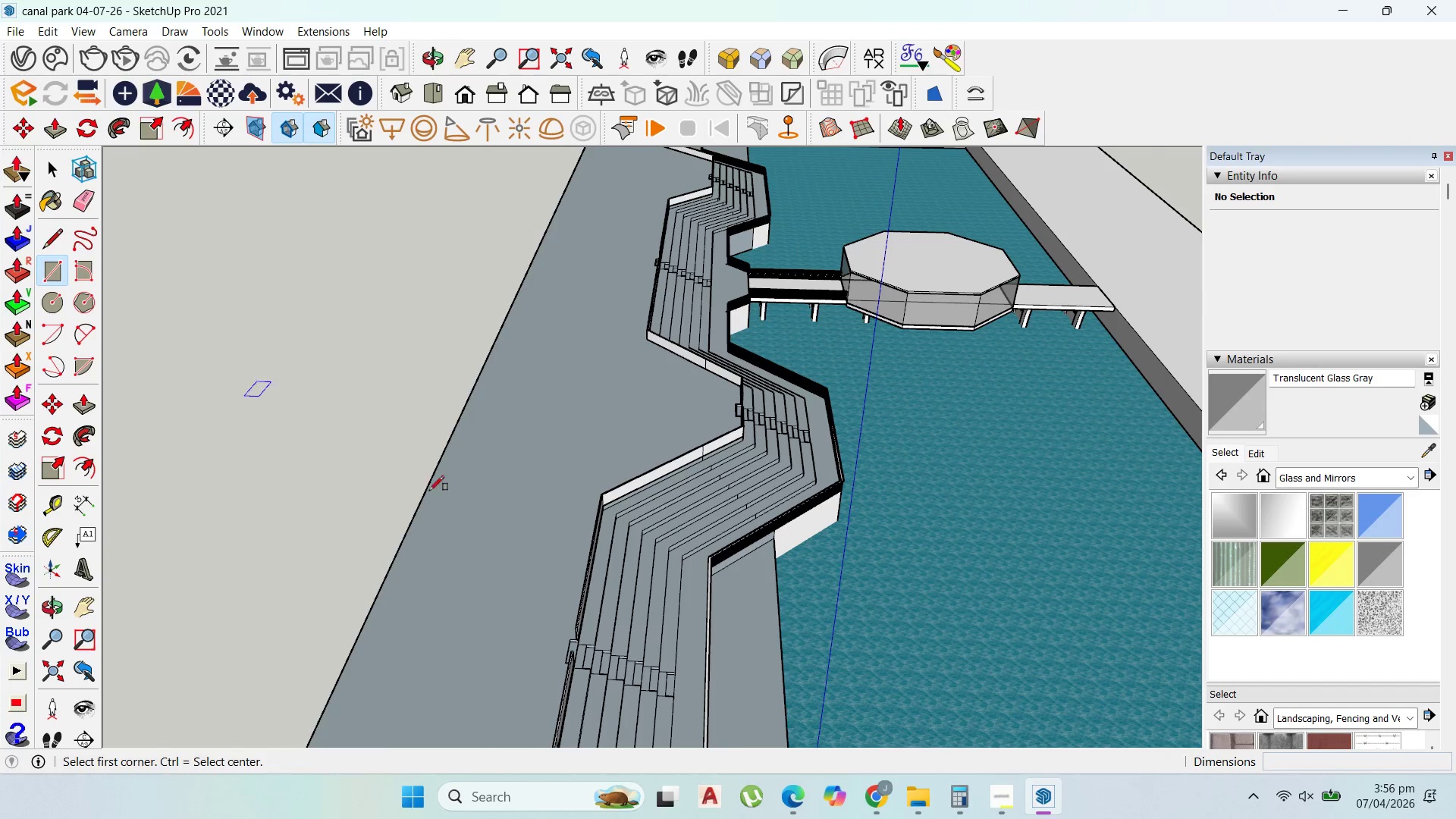 
left_click([483, 511])
 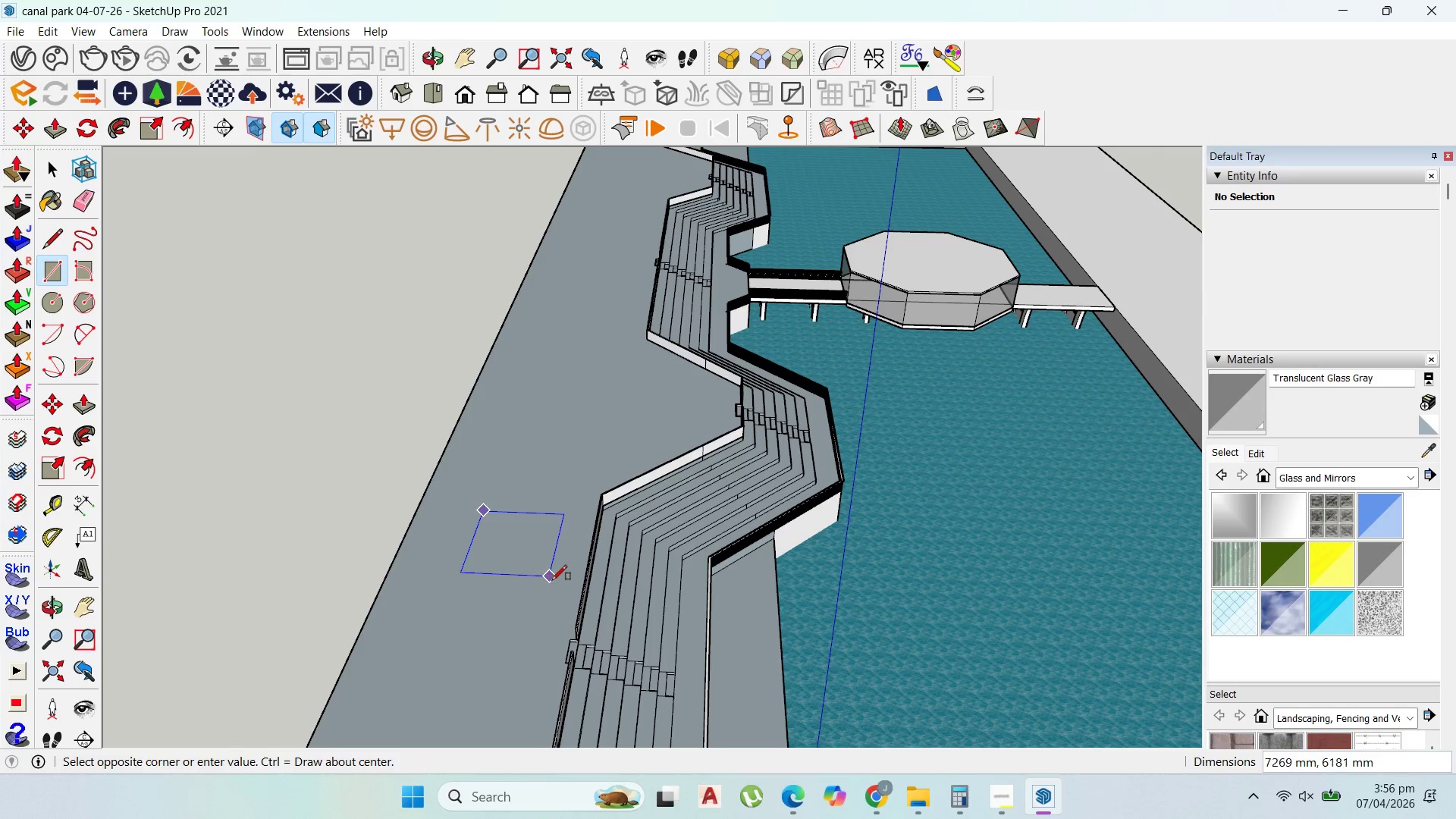 
left_click([555, 582])
 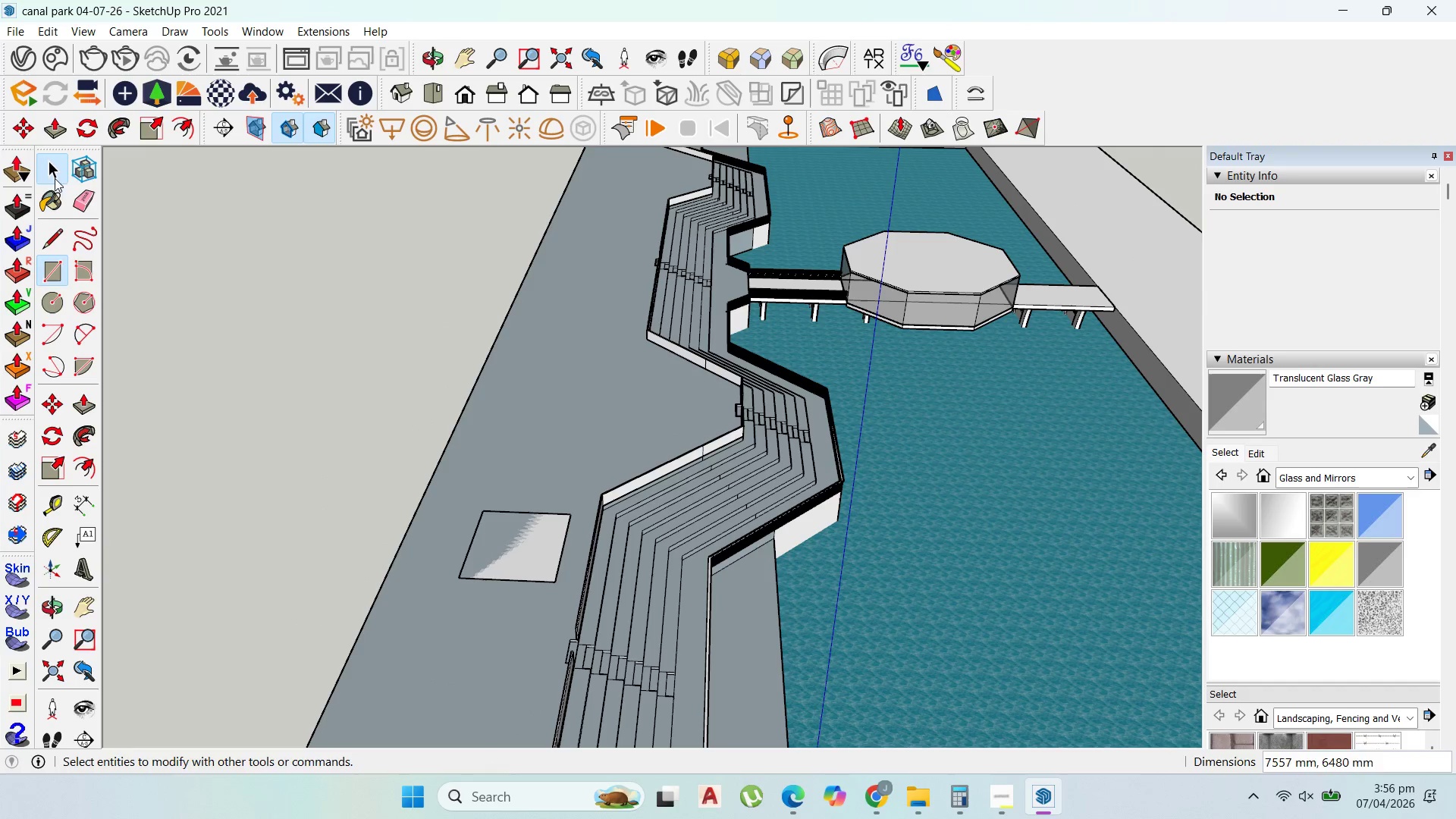 
double_click([524, 550])
 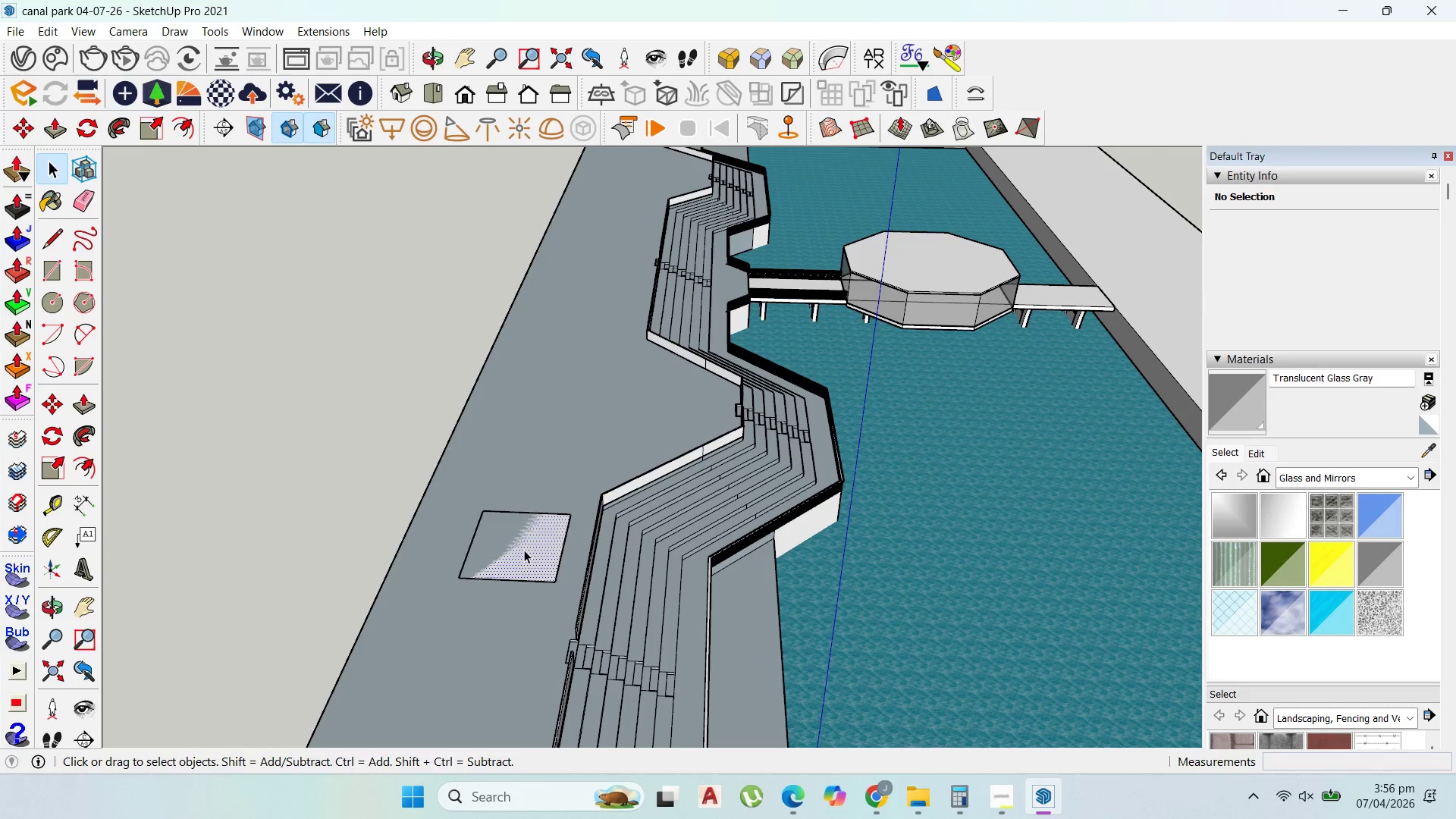 
triple_click([524, 550])
 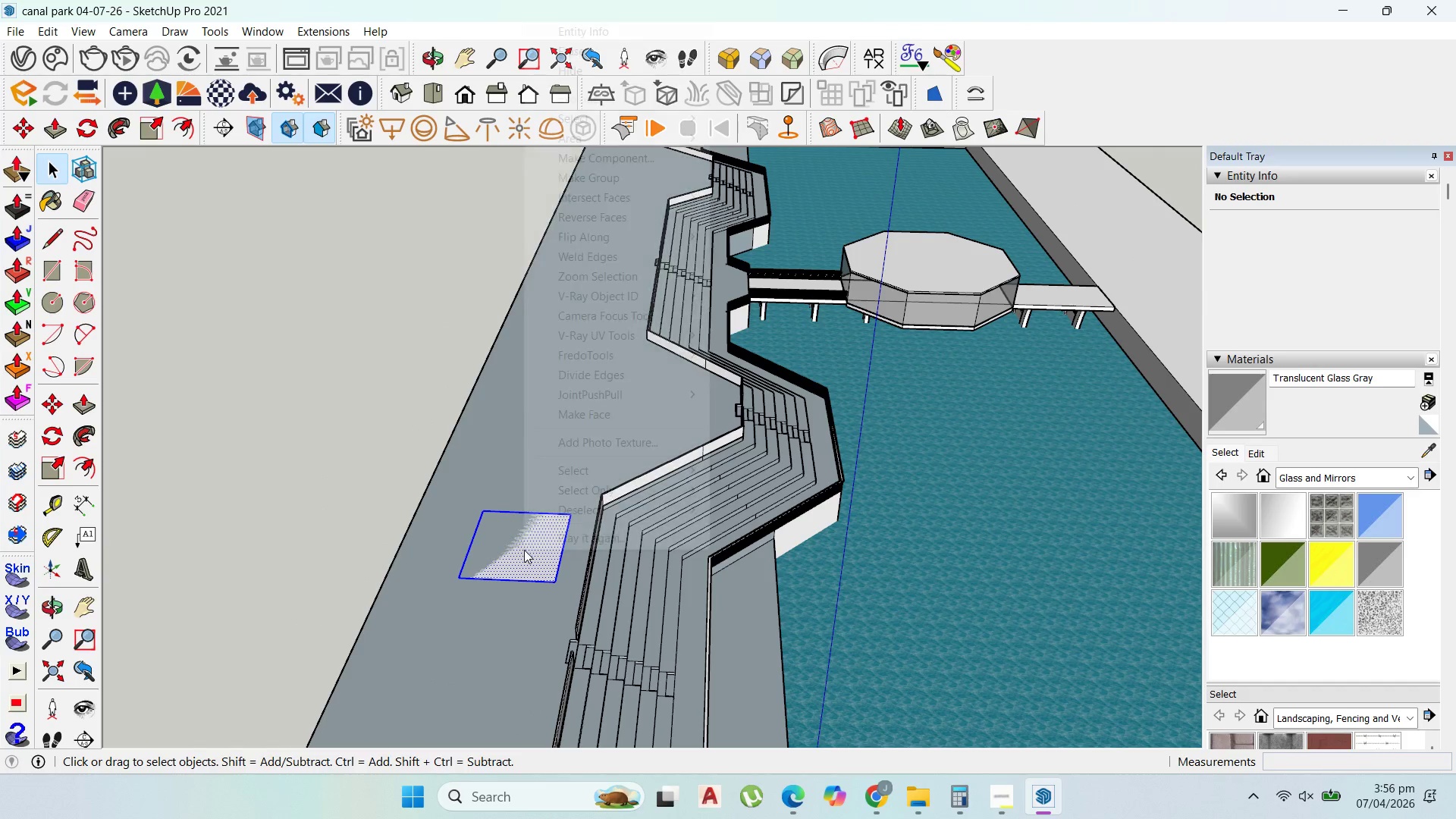 
right_click([524, 550])
 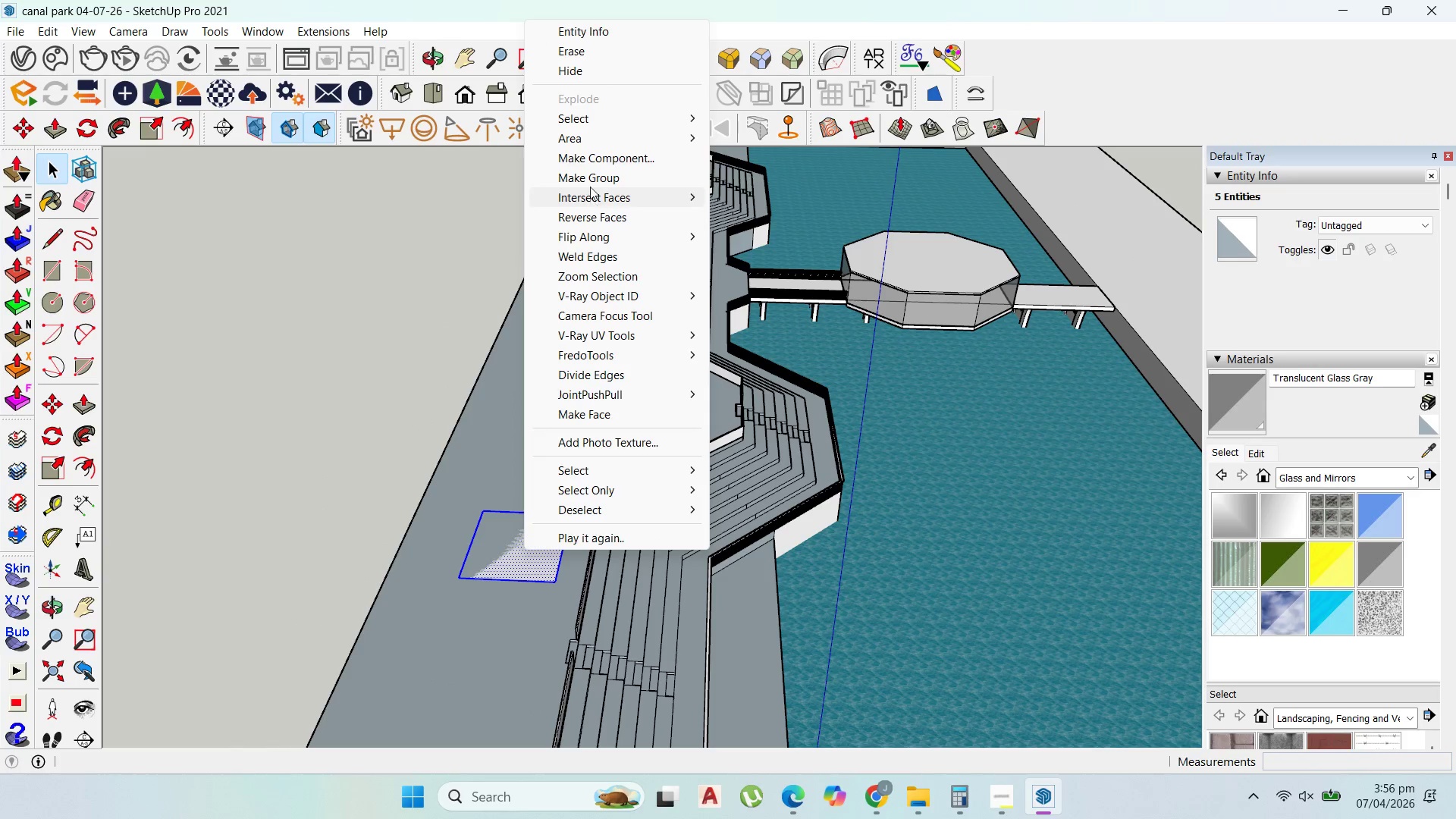 
left_click([588, 177])
 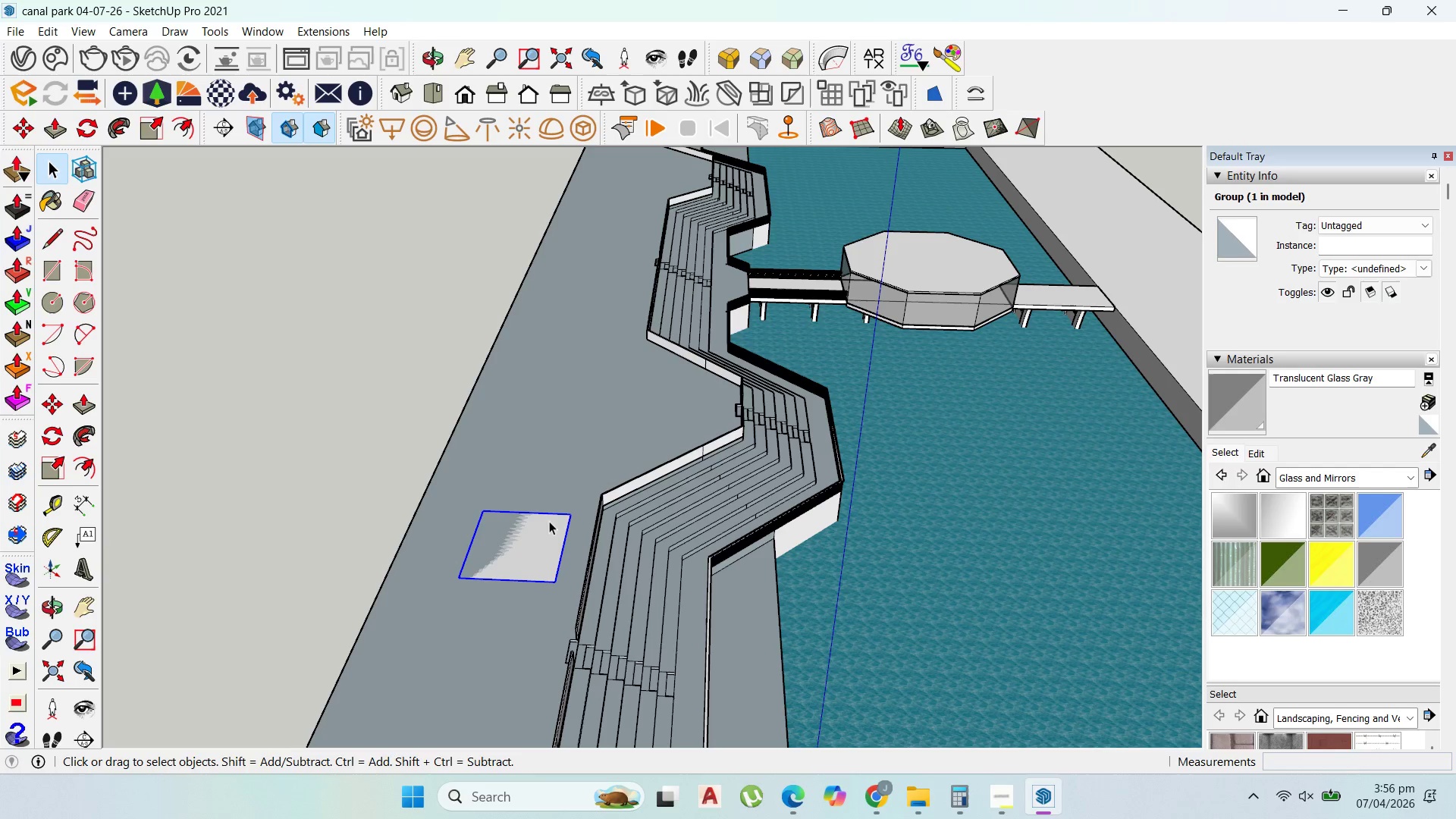 
scroll: coordinate [539, 522], scroll_direction: up, amount: 2.0
 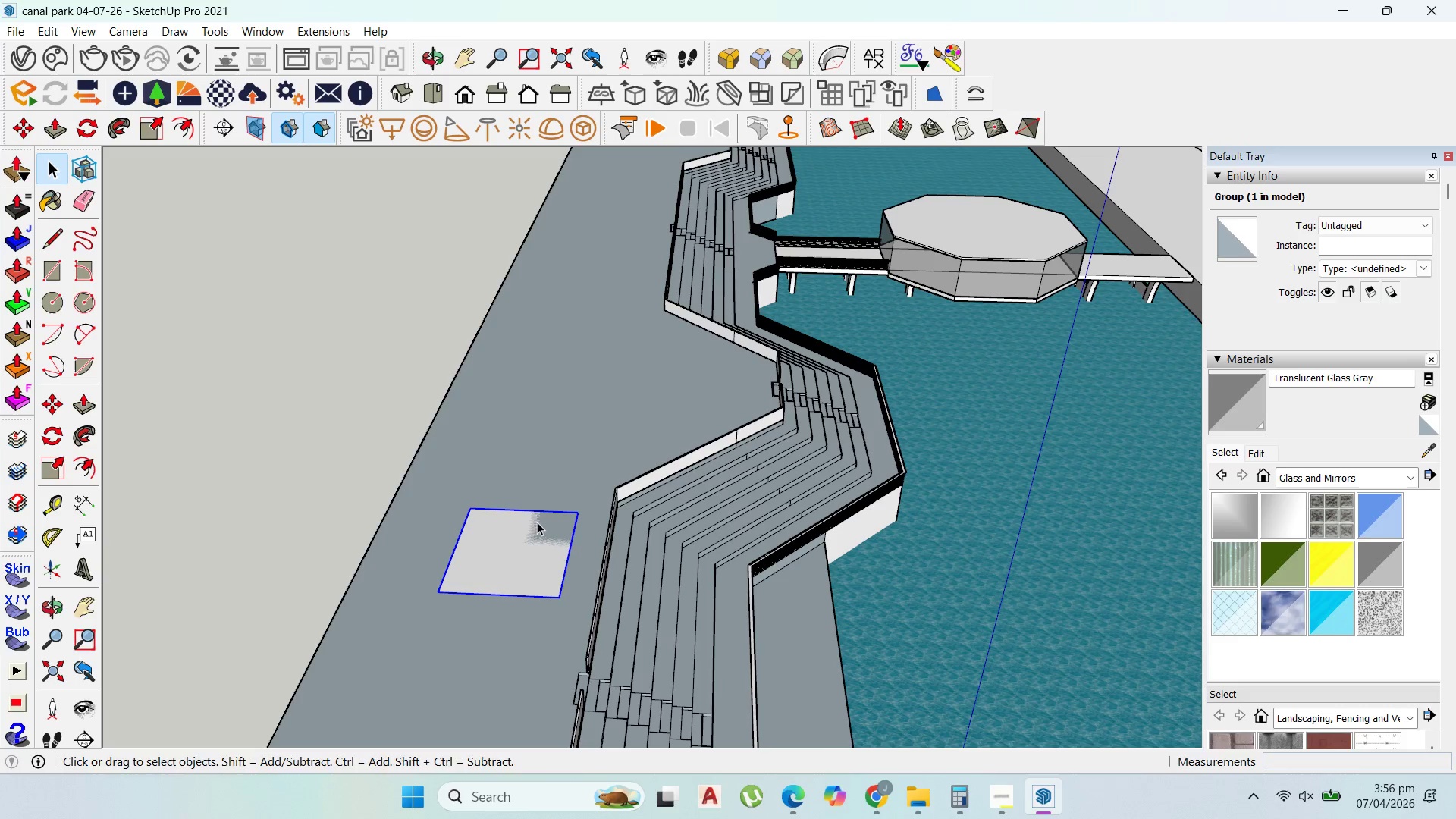 
key(M)
 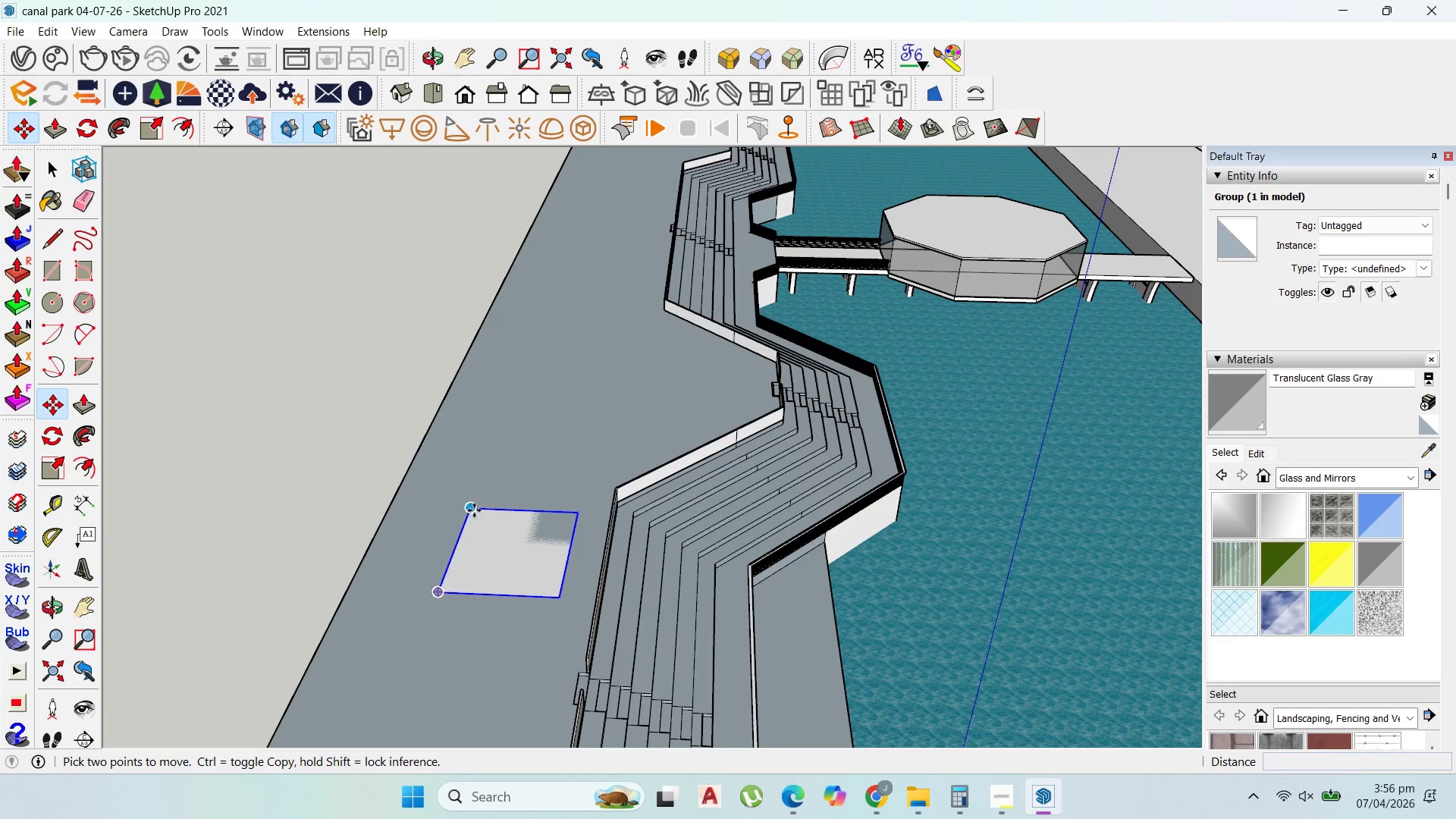 
left_click_drag(start_coordinate=[474, 510], to_coordinate=[488, 510])
 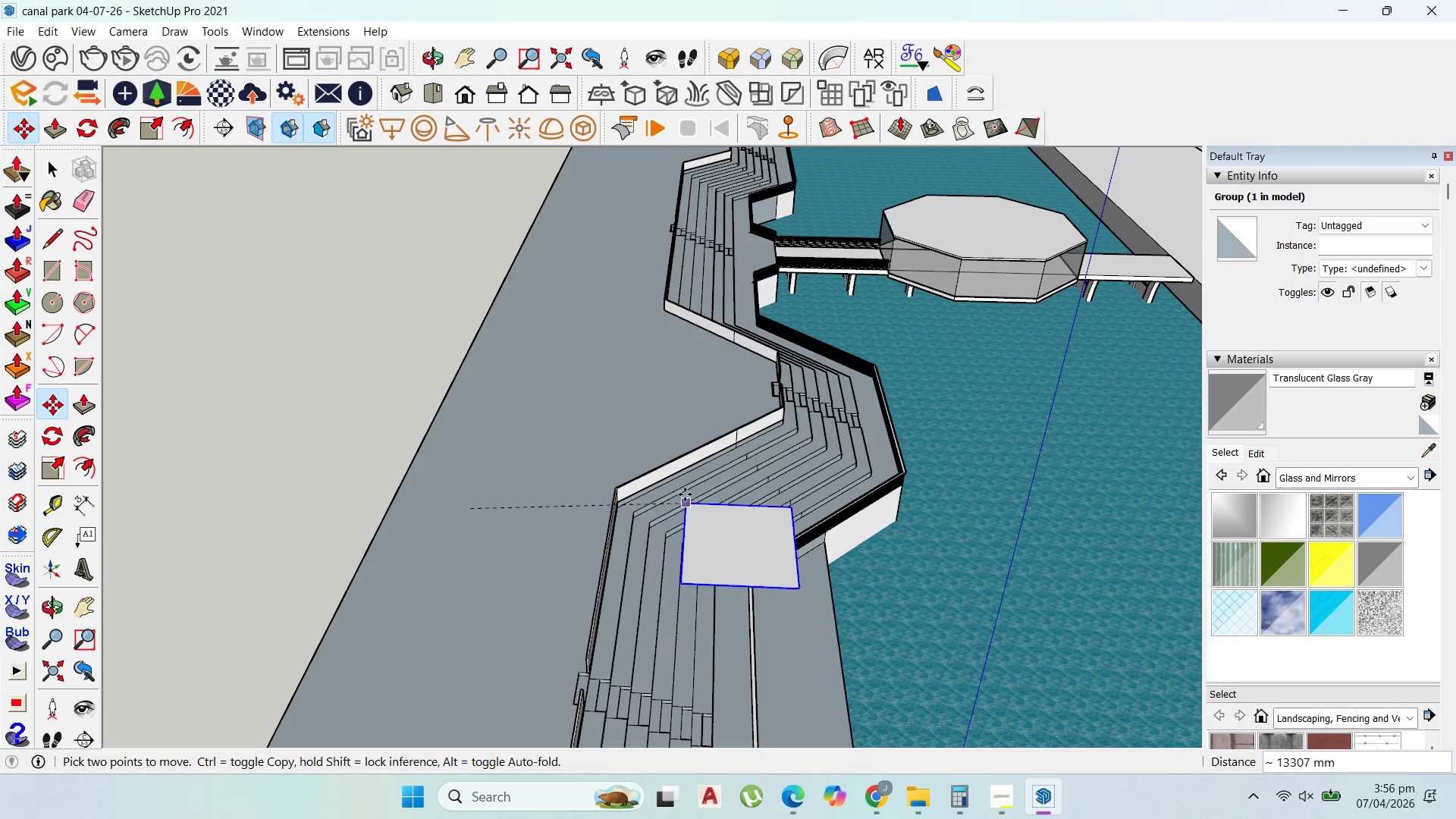 
scroll: coordinate [664, 493], scroll_direction: up, amount: 2.0
 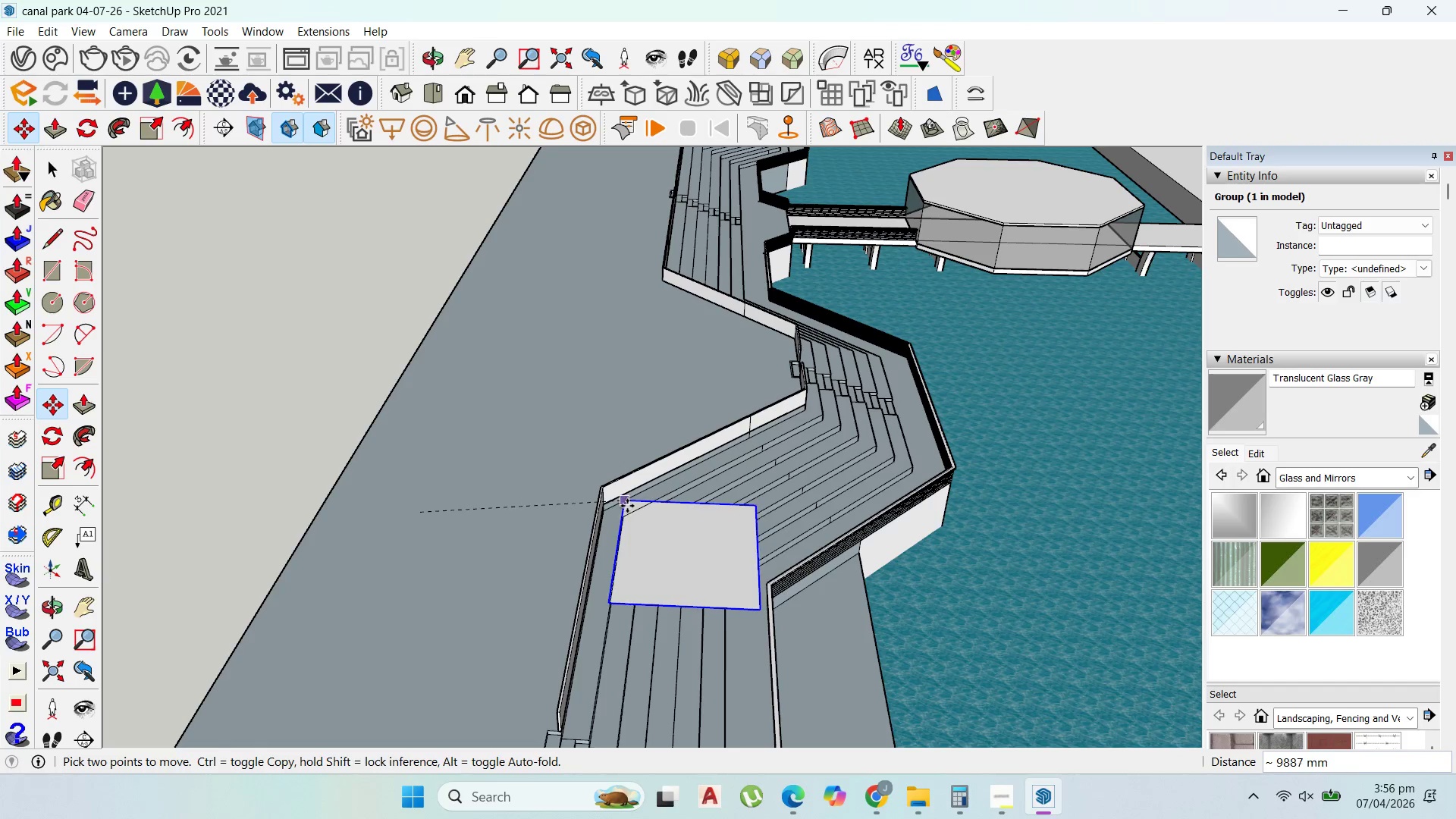 
left_click([627, 512])
 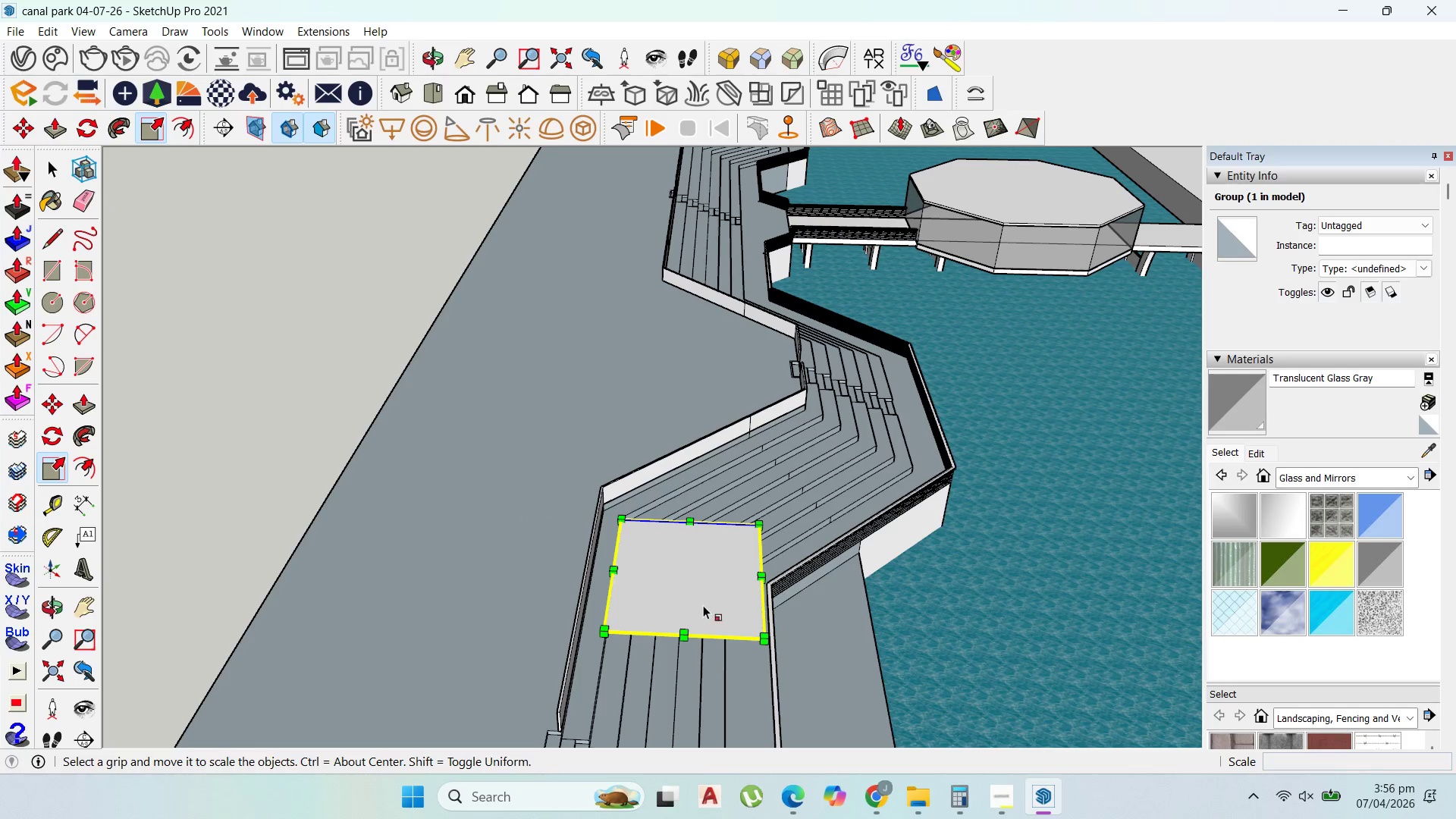 
left_click_drag(start_coordinate=[761, 581], to_coordinate=[709, 578])
 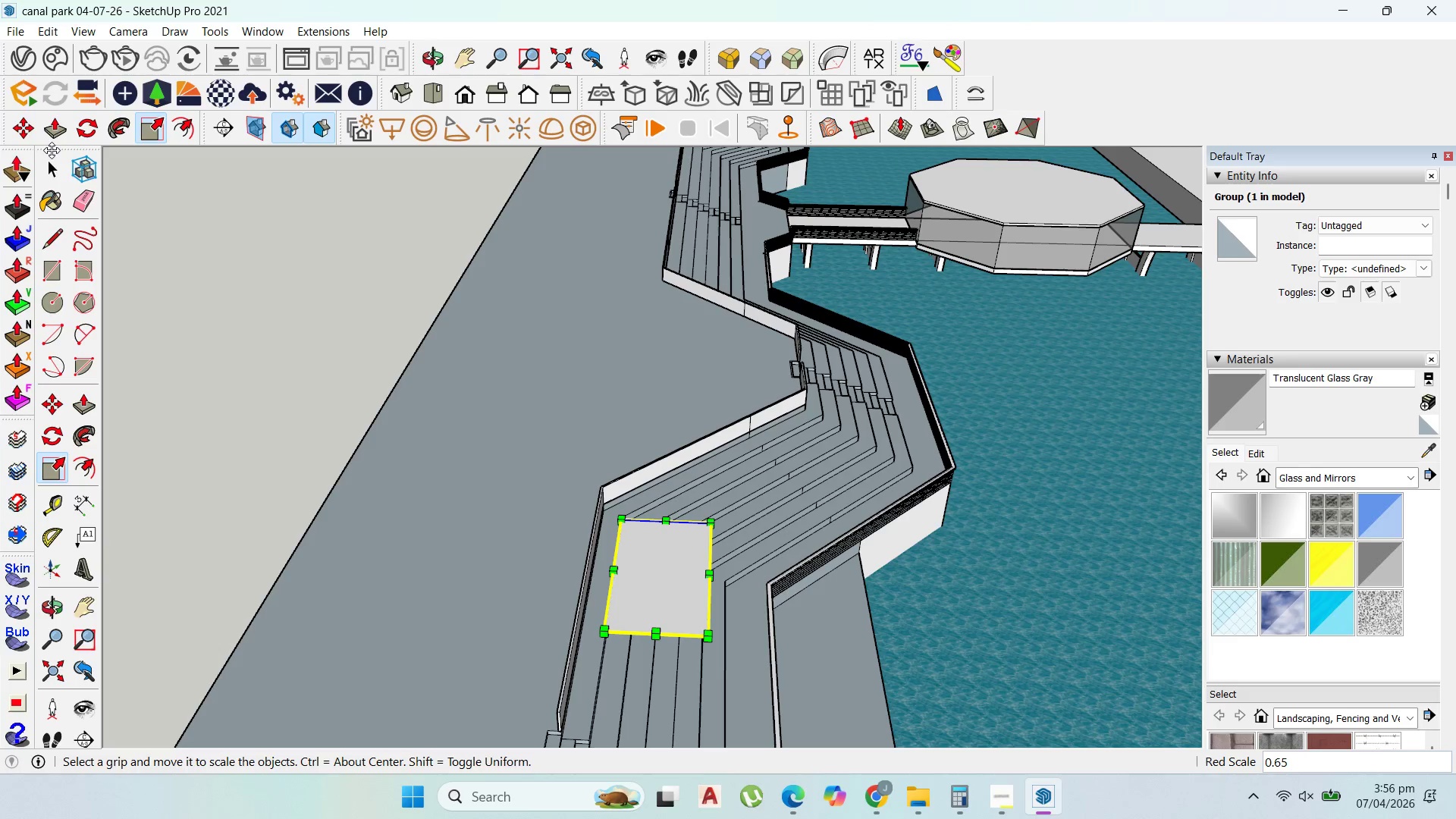 
left_click([50, 161])
 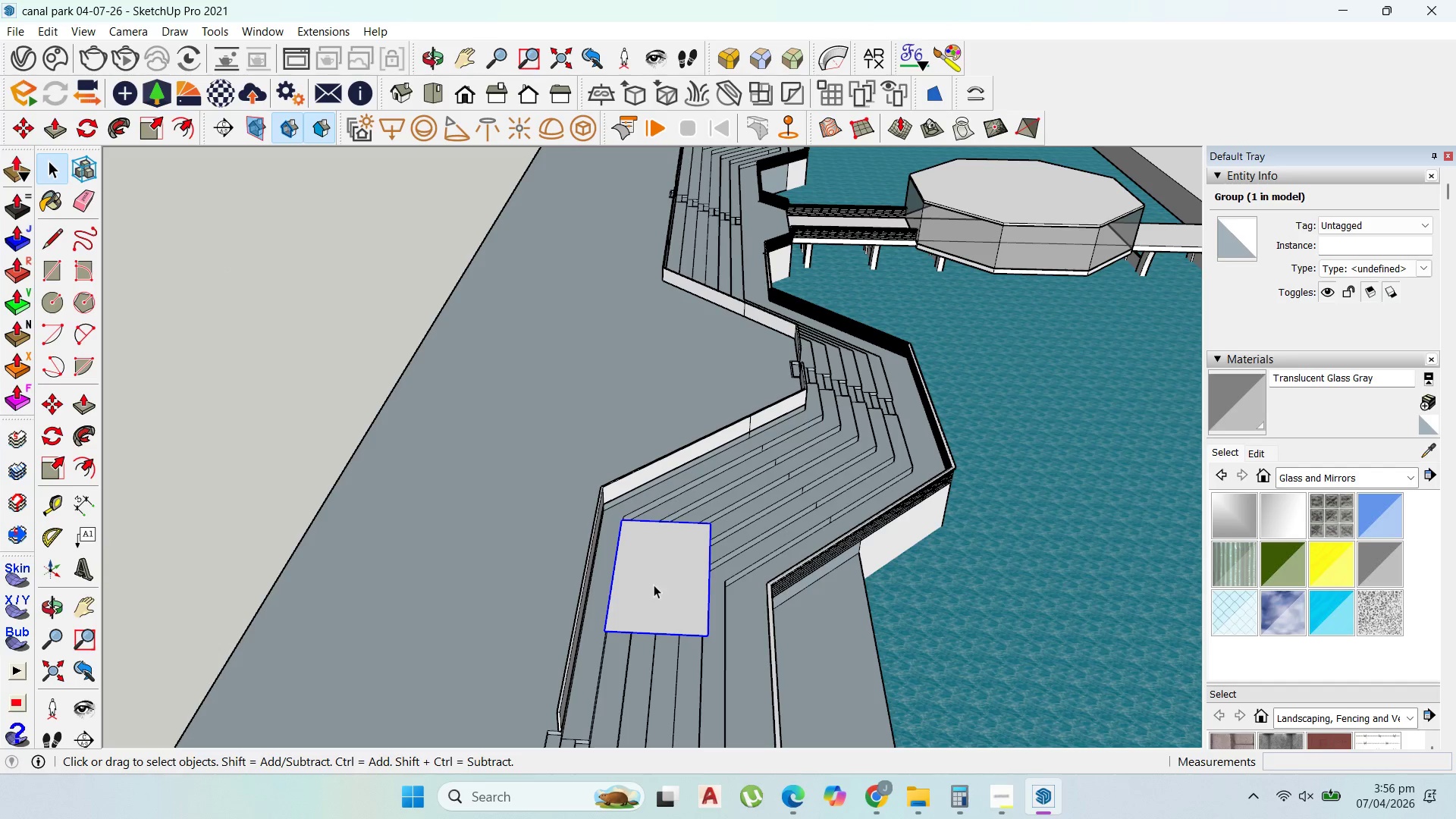 
double_click([658, 587])
 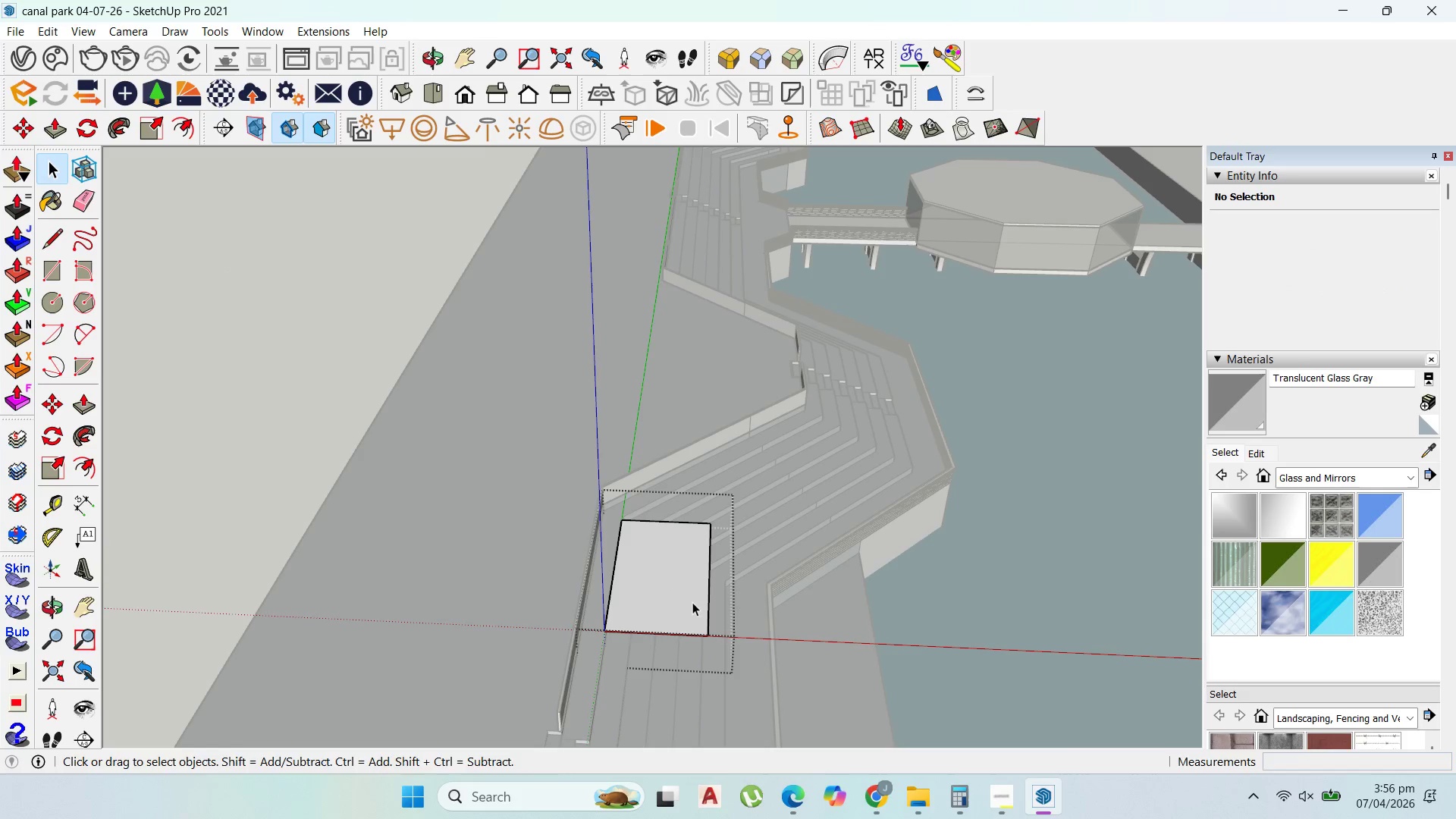 
key(P)
 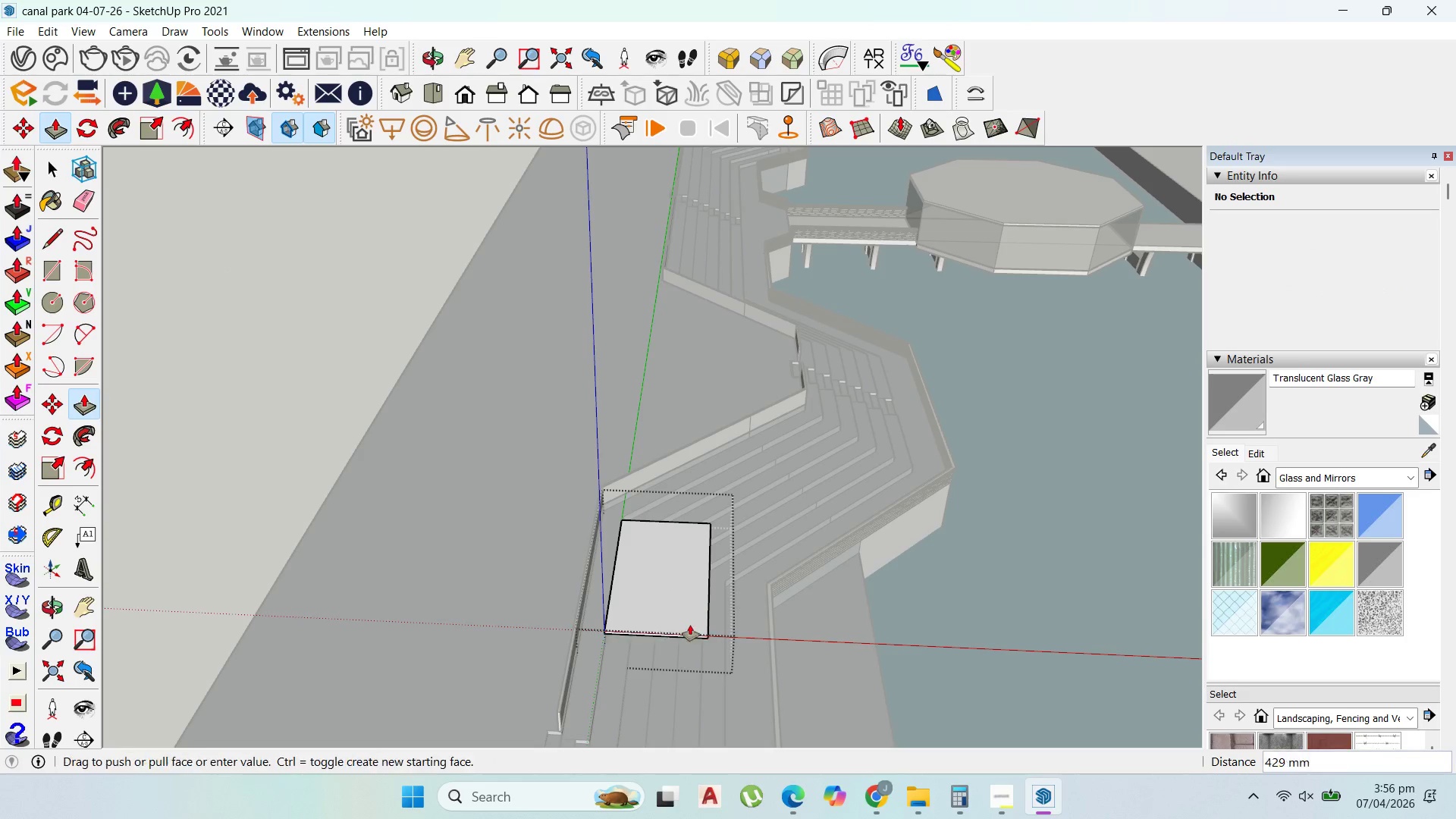 
left_click_drag(start_coordinate=[692, 602], to_coordinate=[714, 683])
 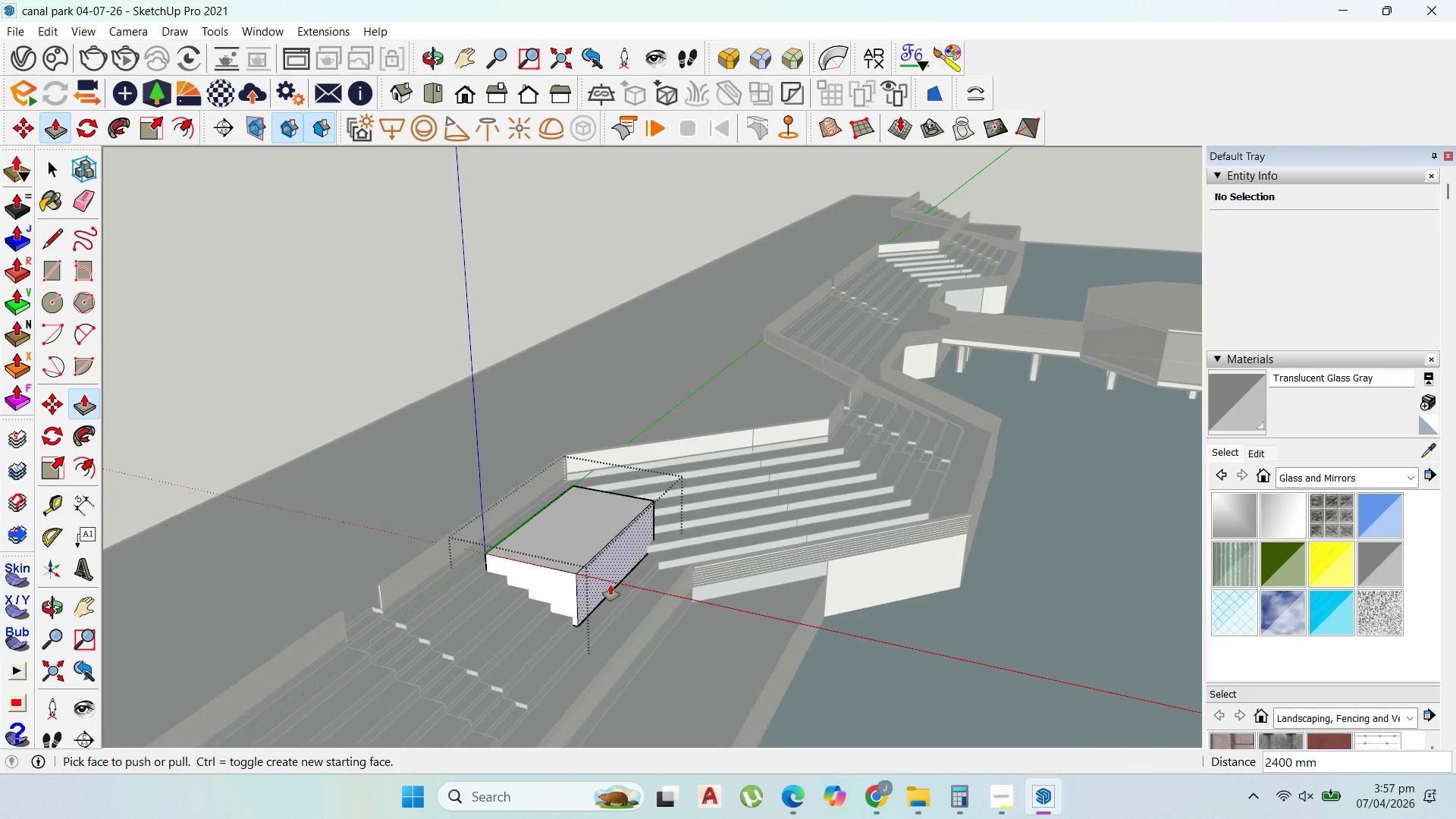 
left_click_drag(start_coordinate=[611, 585], to_coordinate=[573, 620])
 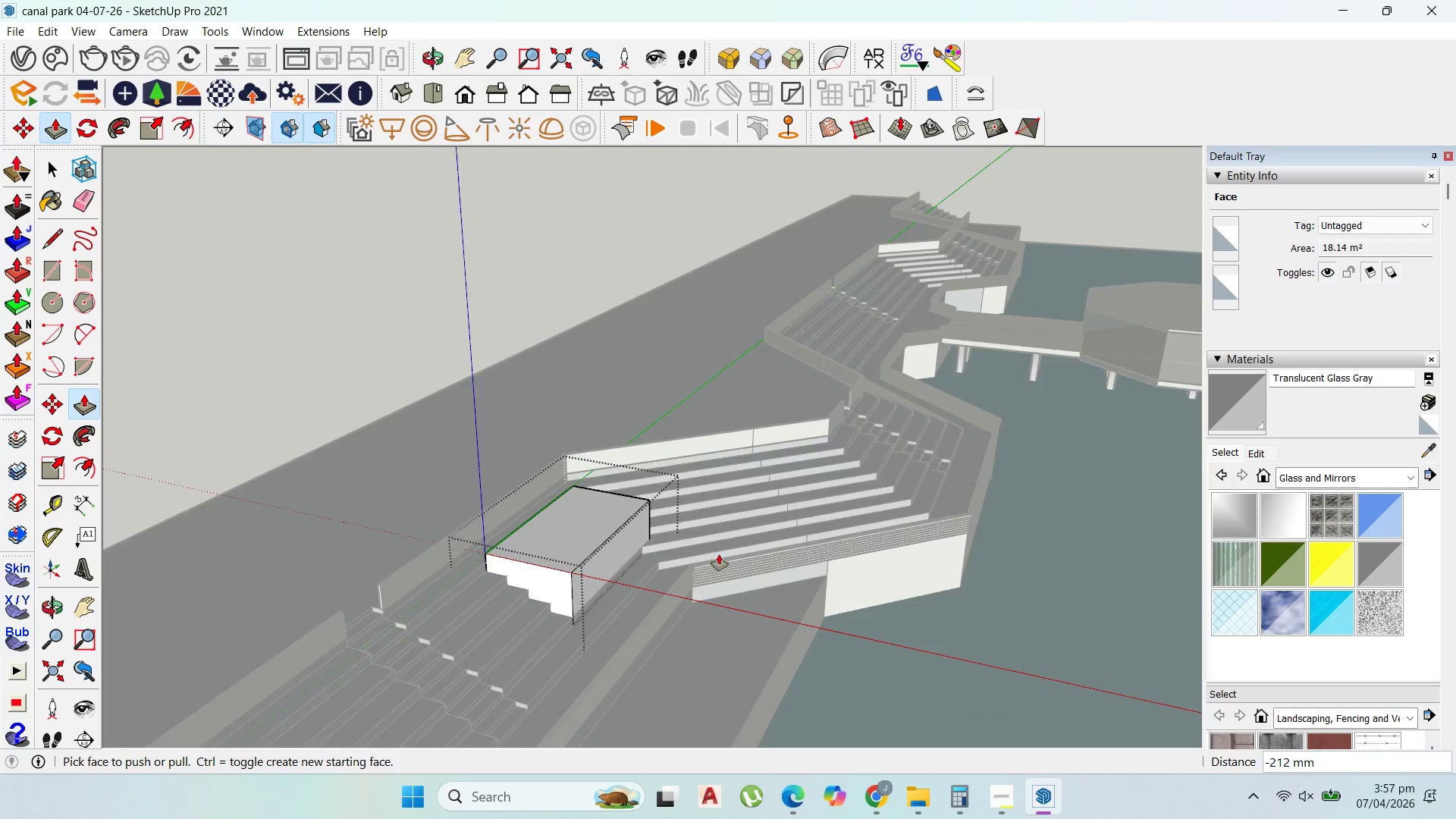 
scroll: coordinate [727, 550], scroll_direction: down, amount: 4.0
 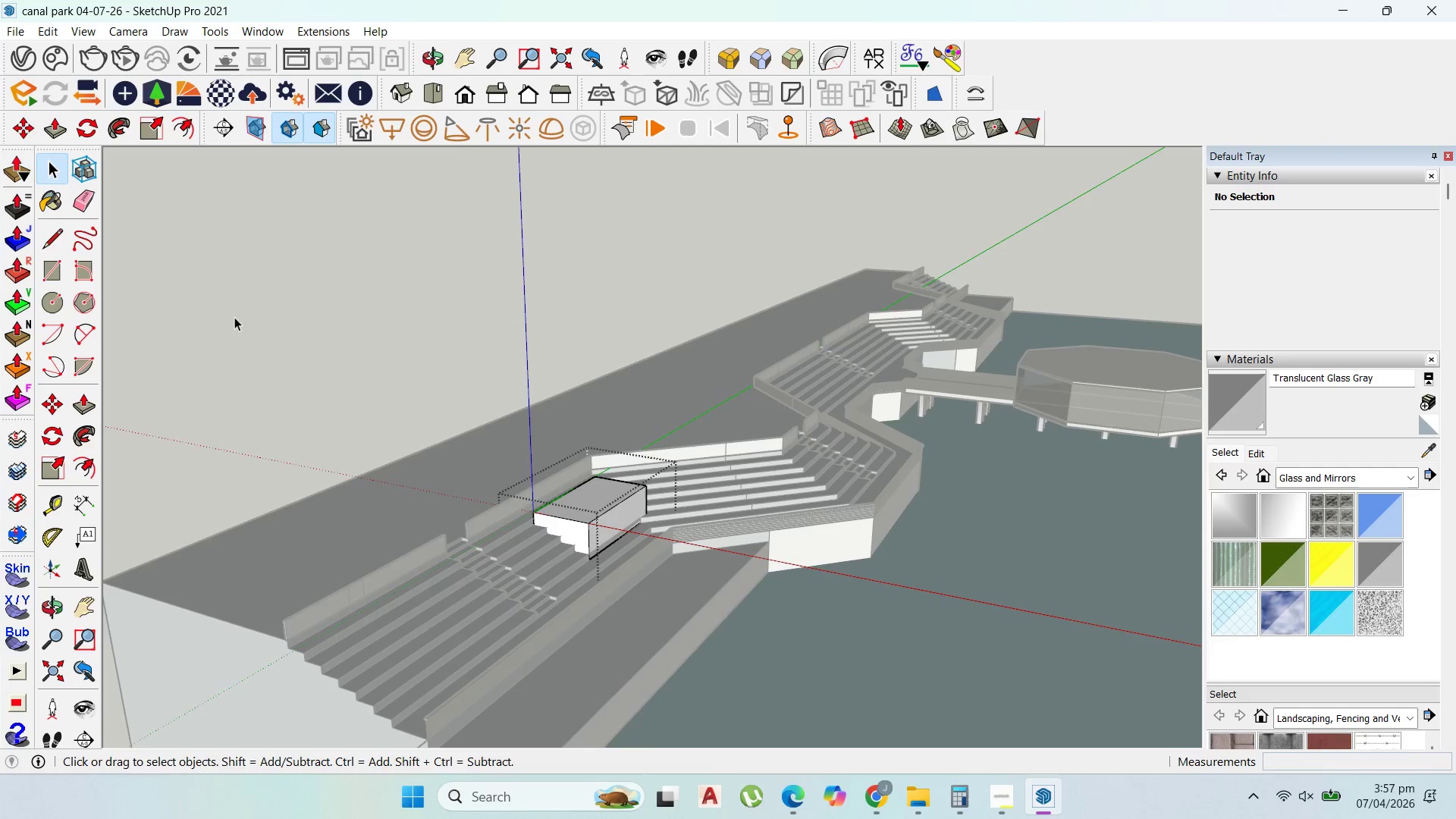 
scroll: coordinate [335, 538], scroll_direction: up, amount: 17.0
 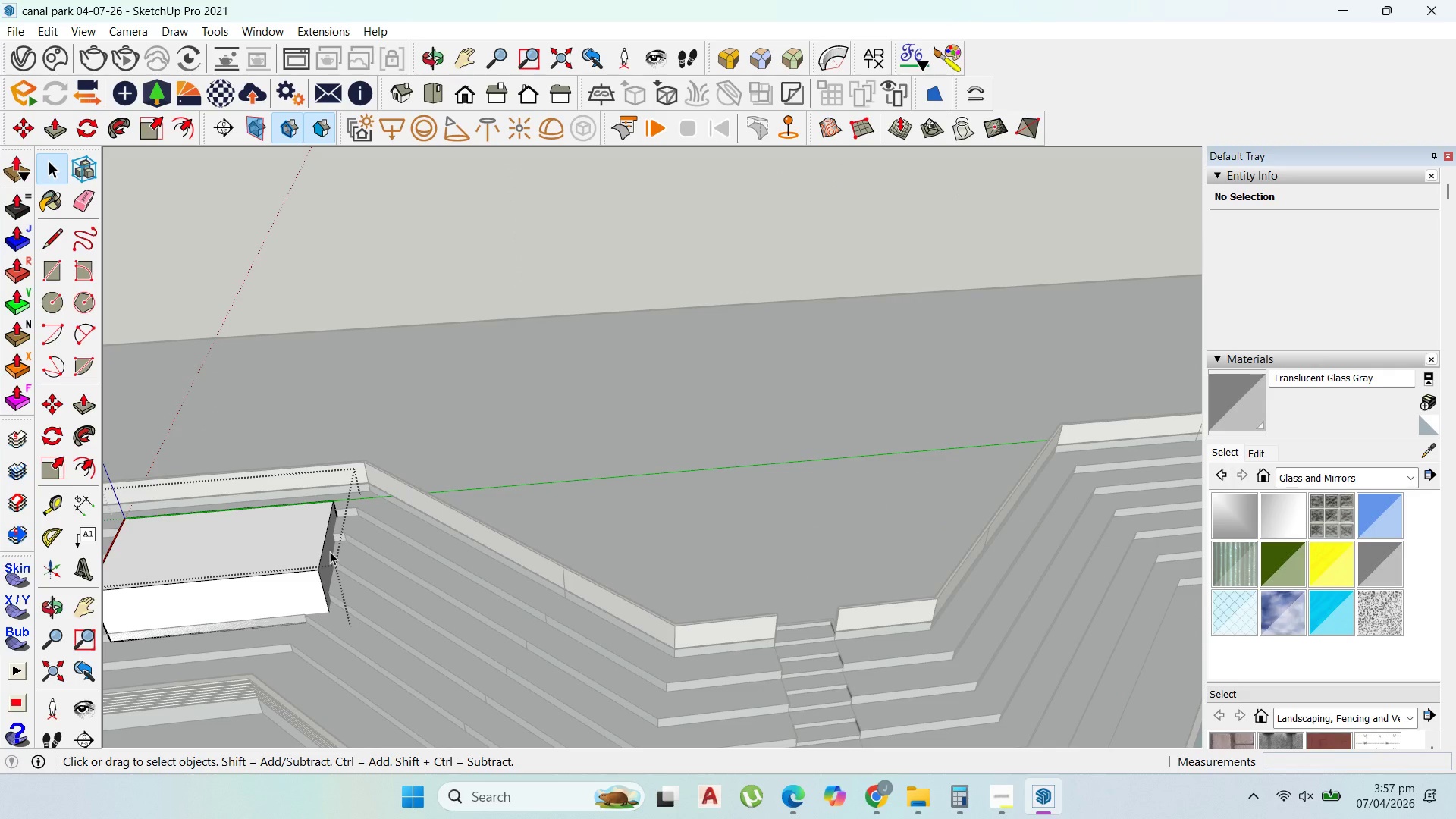 
key(P)
 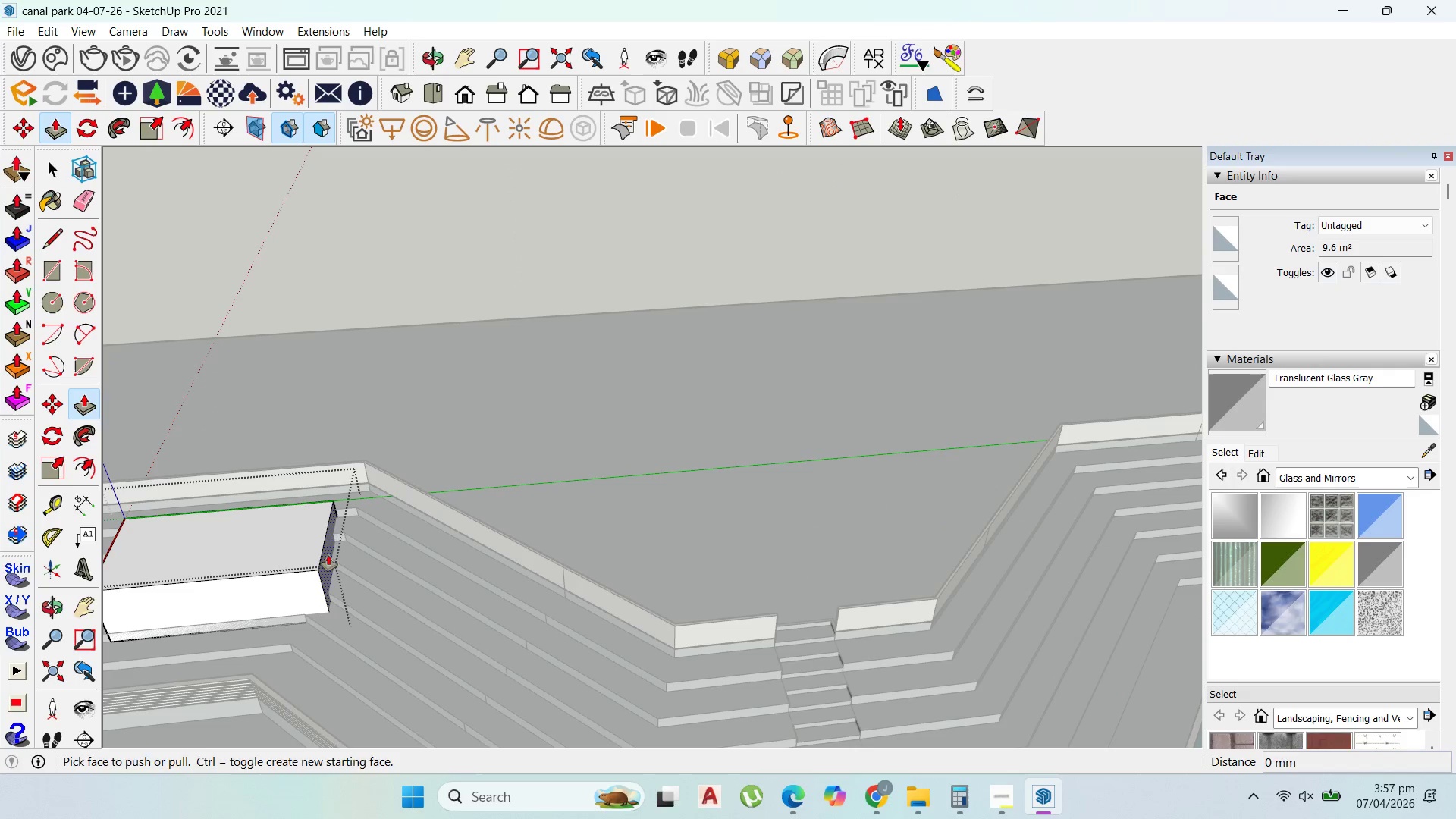 
left_click_drag(start_coordinate=[328, 555], to_coordinate=[366, 554])
 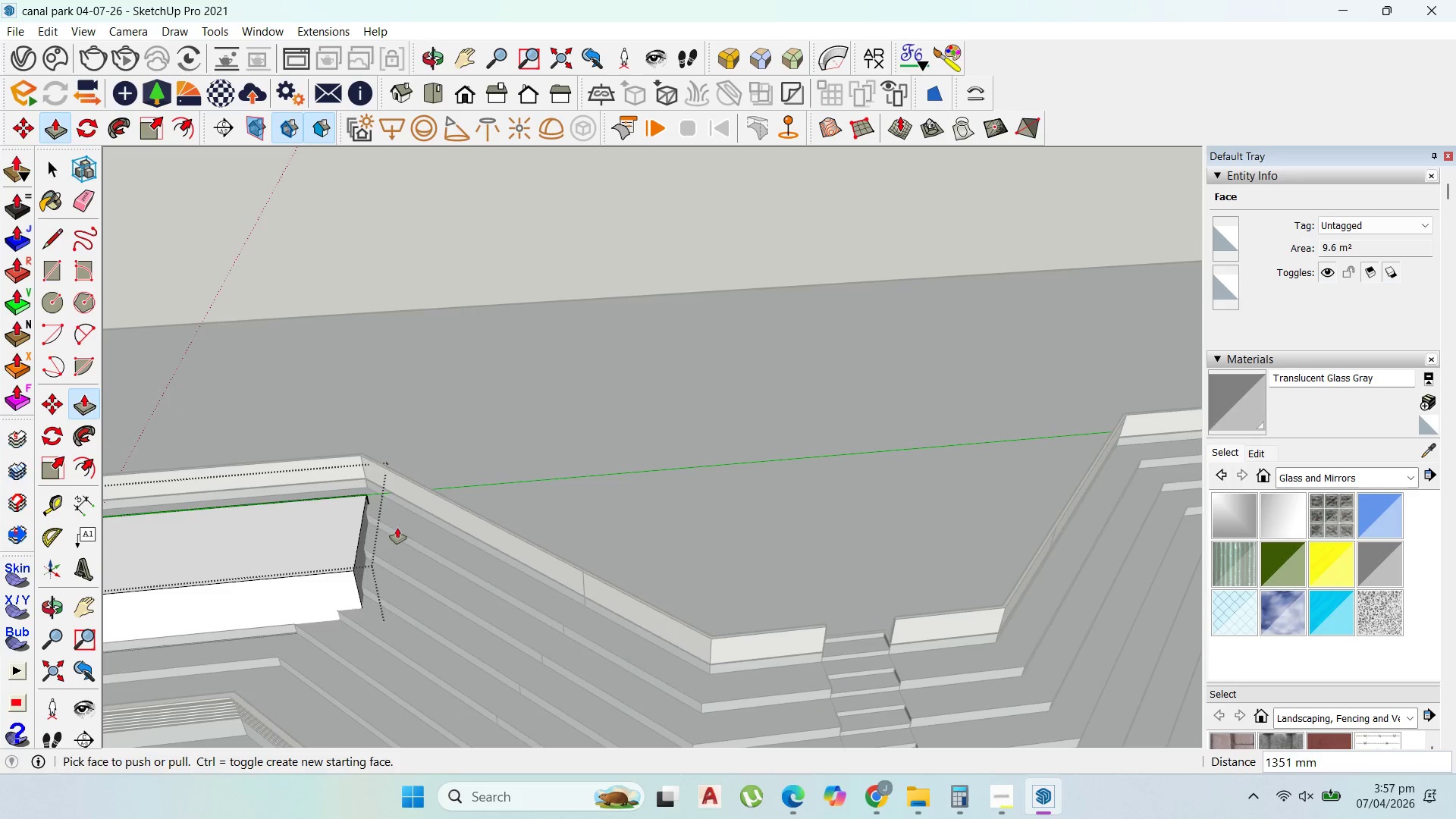 
scroll: coordinate [397, 528], scroll_direction: up, amount: 1.0
 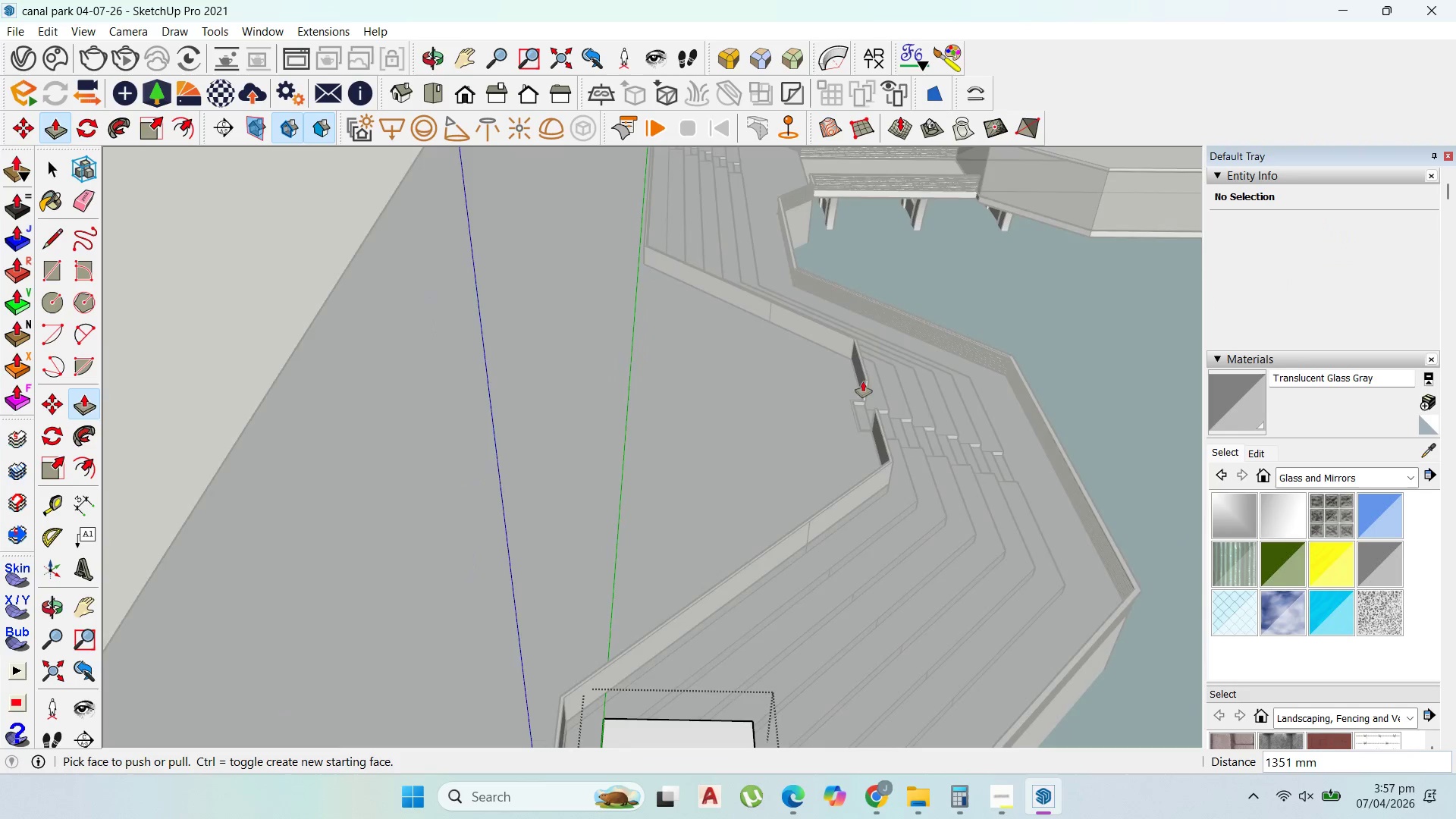 
scroll: coordinate [779, 594], scroll_direction: down, amount: 3.0
 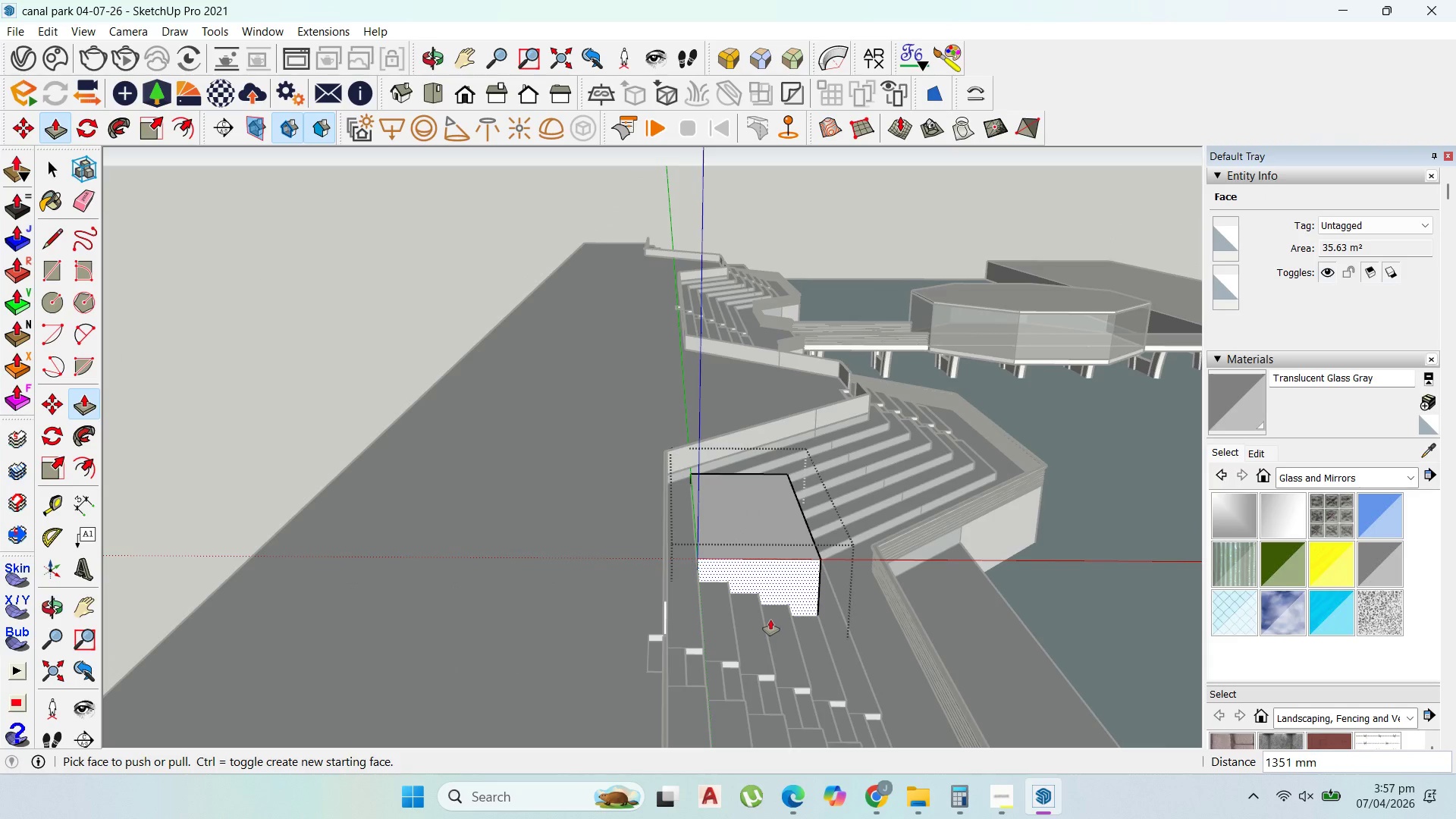 
left_click_drag(start_coordinate=[778, 573], to_coordinate=[759, 538])
 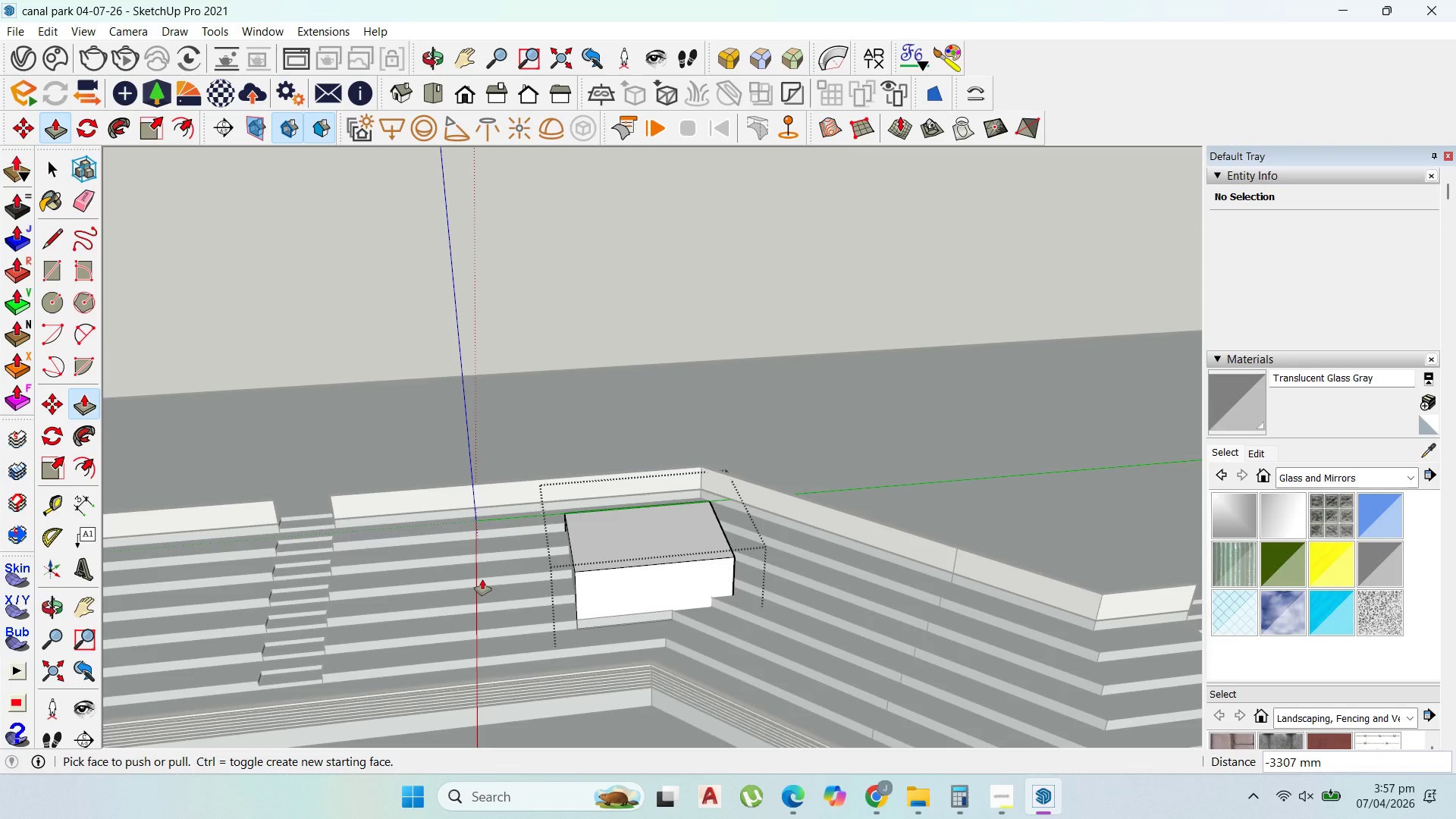 
scroll: coordinate [494, 573], scroll_direction: down, amount: 3.0
 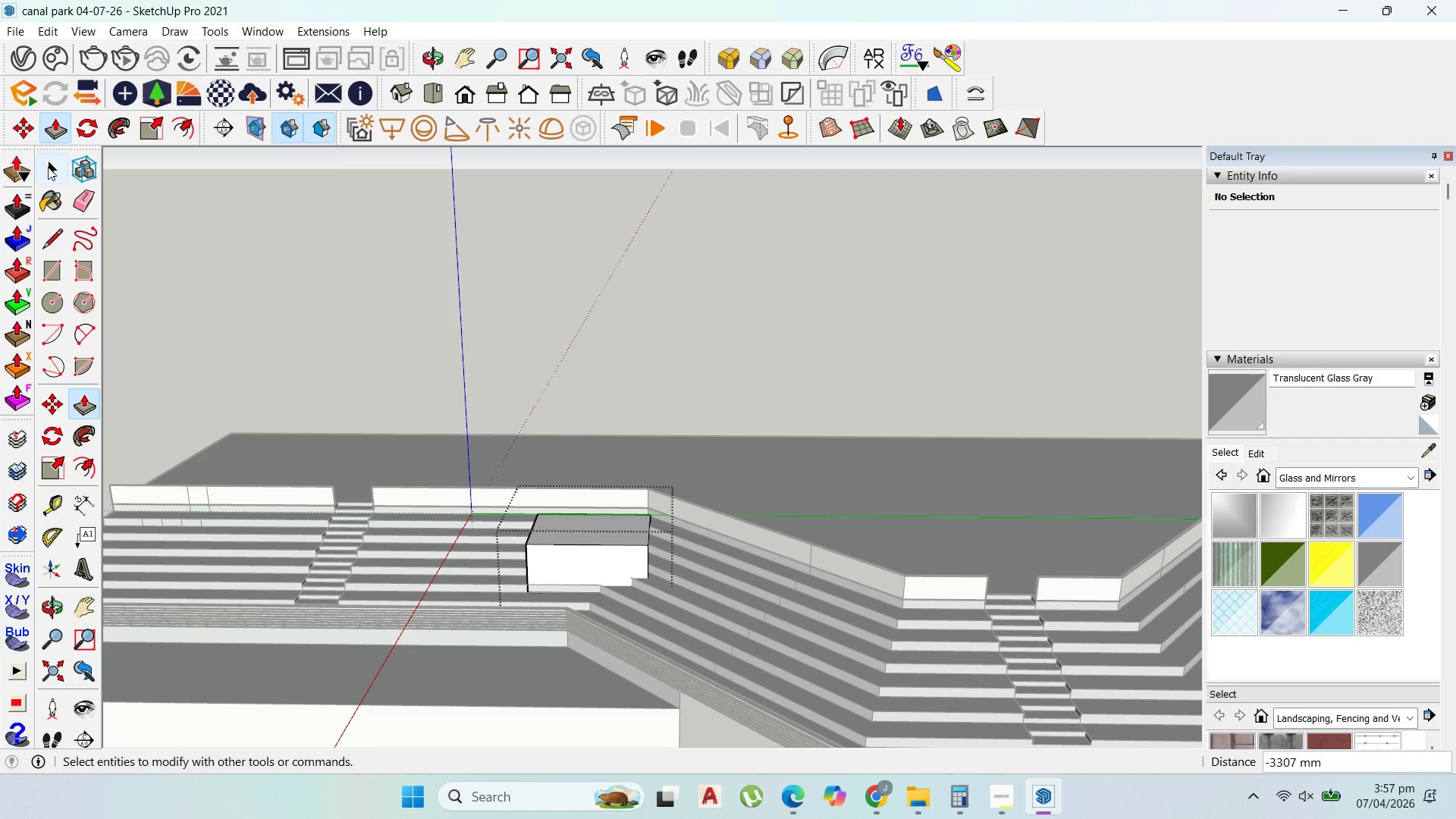 
double_click([551, 343])
 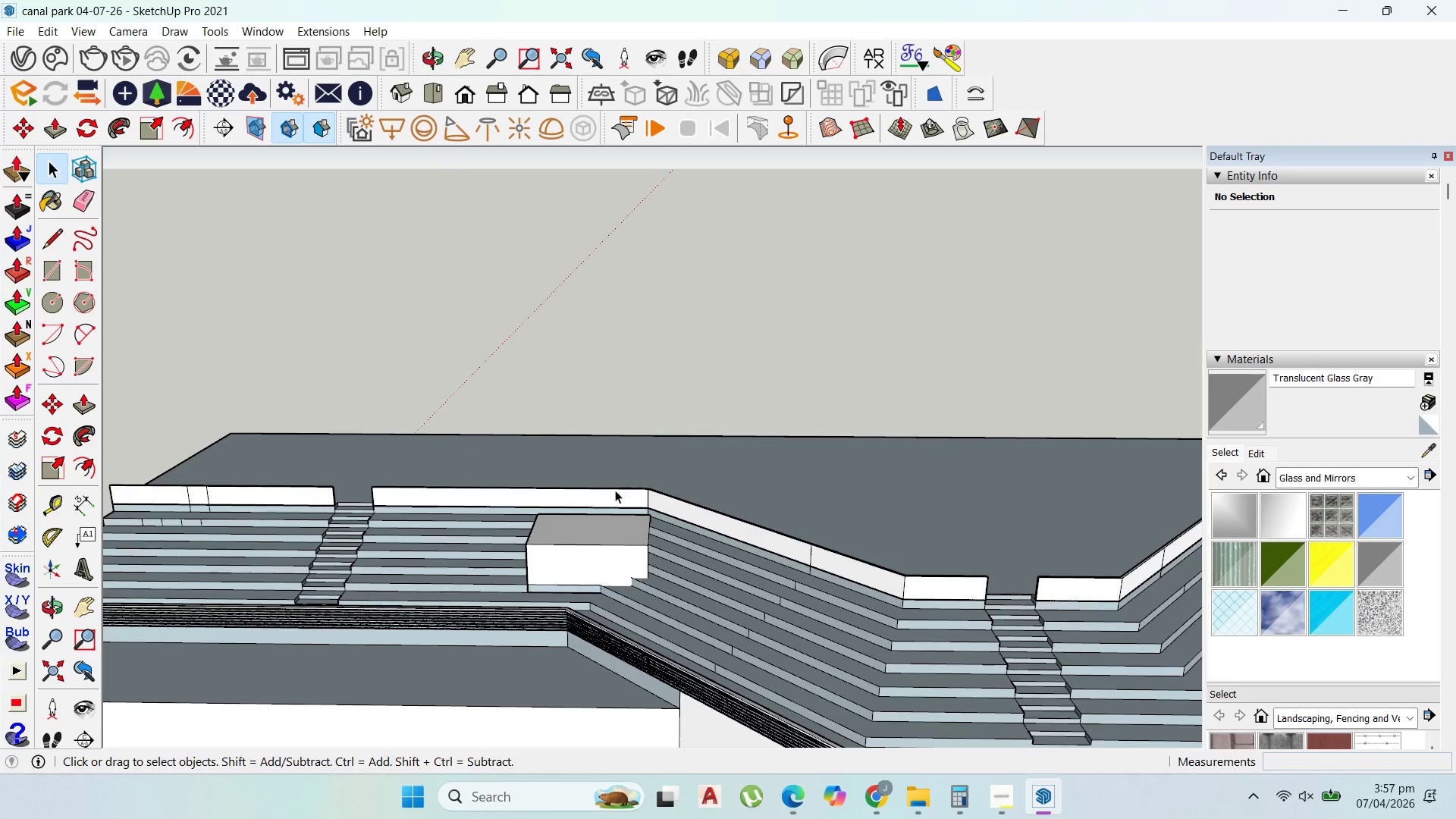 
scroll: coordinate [689, 588], scroll_direction: up, amount: 6.0
 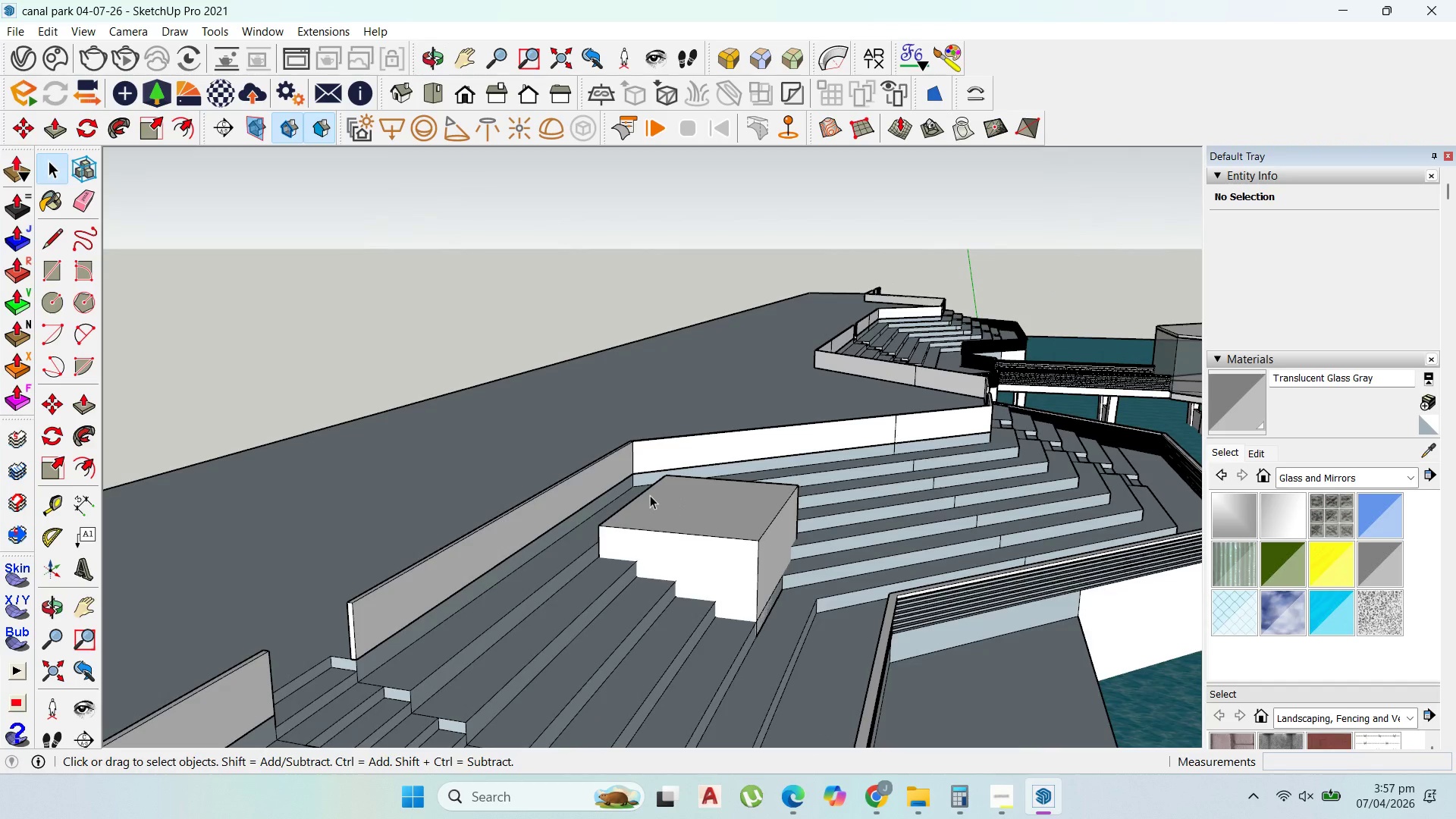 
double_click([671, 506])
 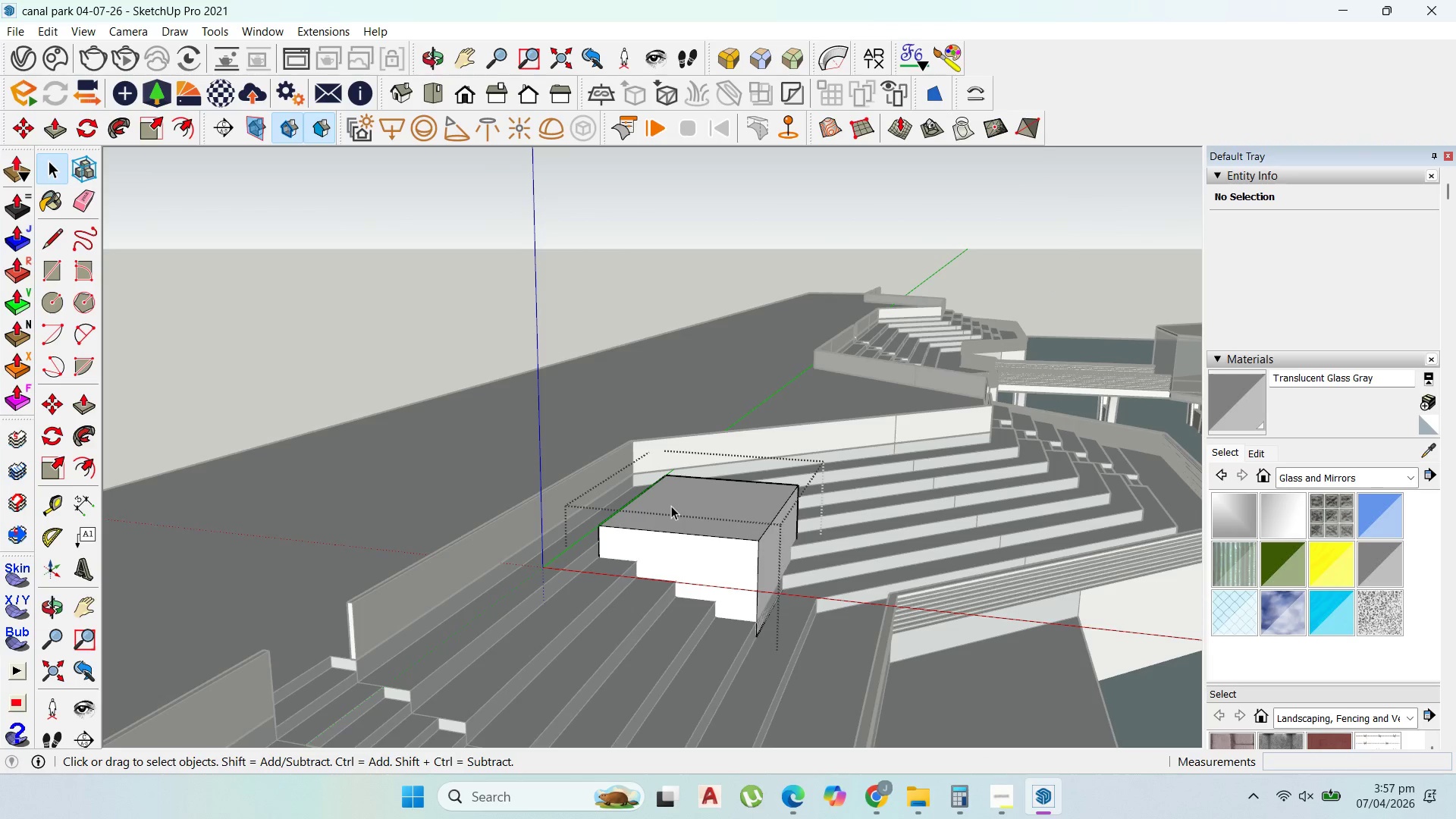 
triple_click([671, 506])
 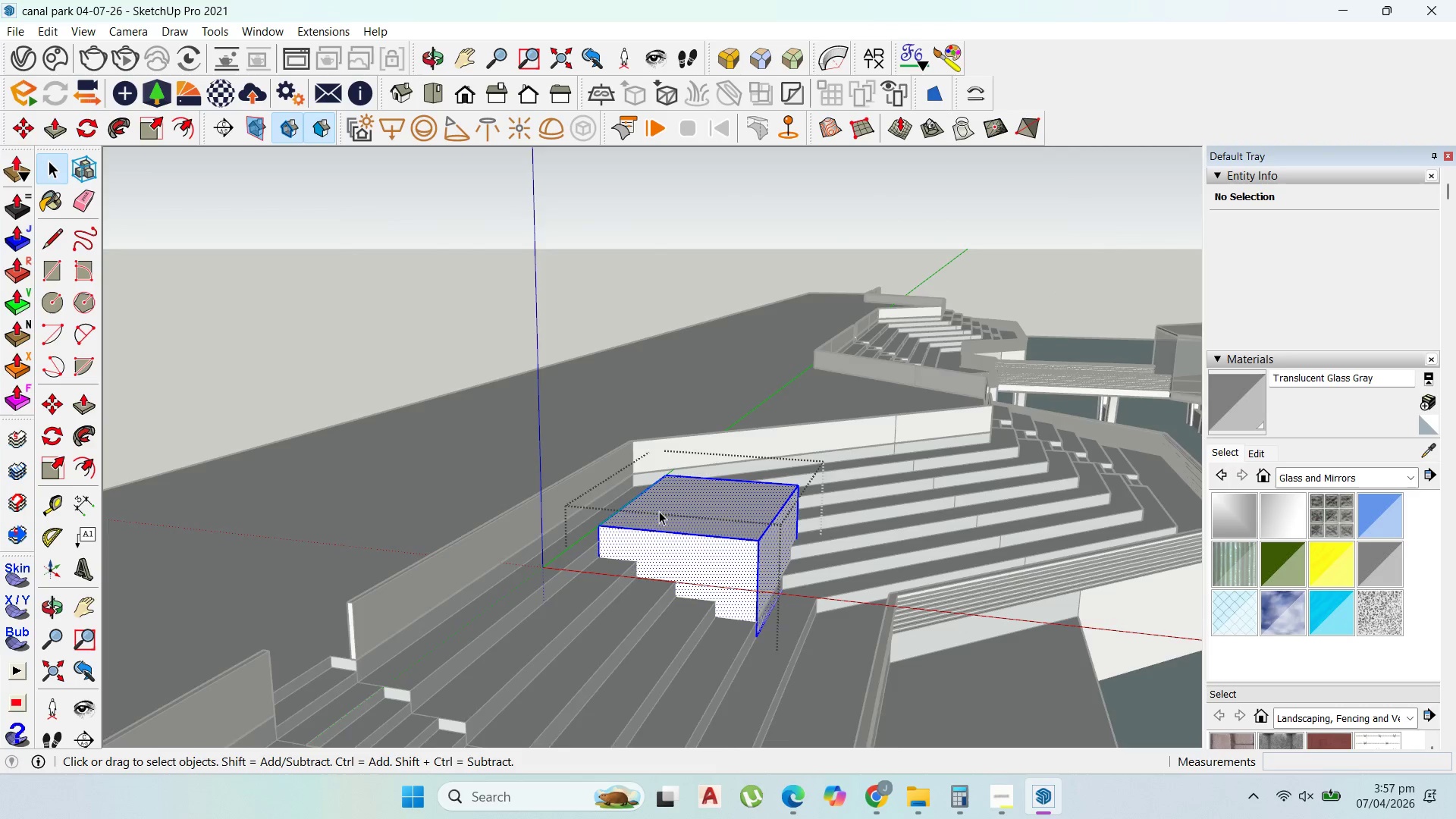 
scroll: coordinate [638, 522], scroll_direction: up, amount: 3.0
 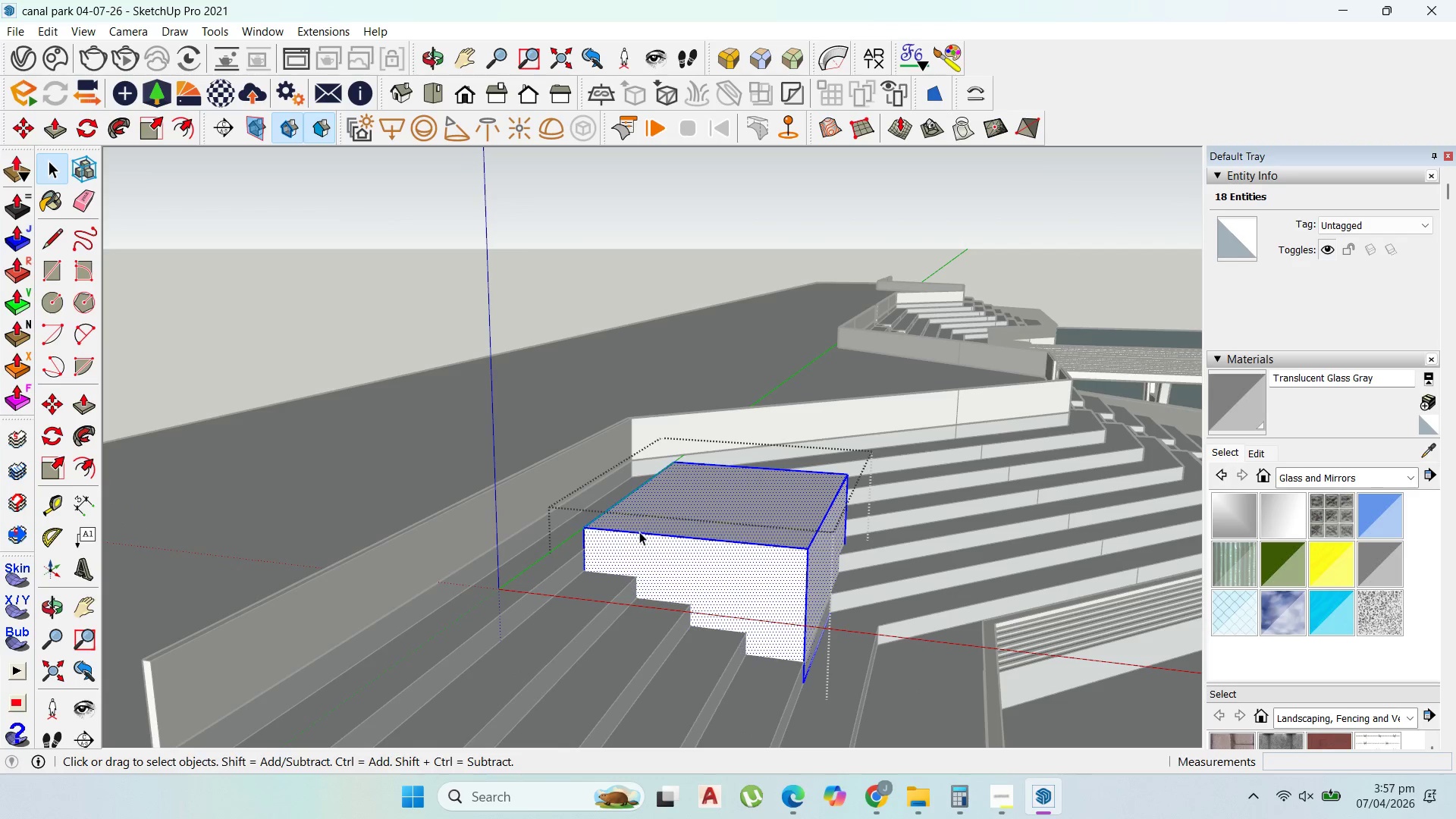 
key(P)
 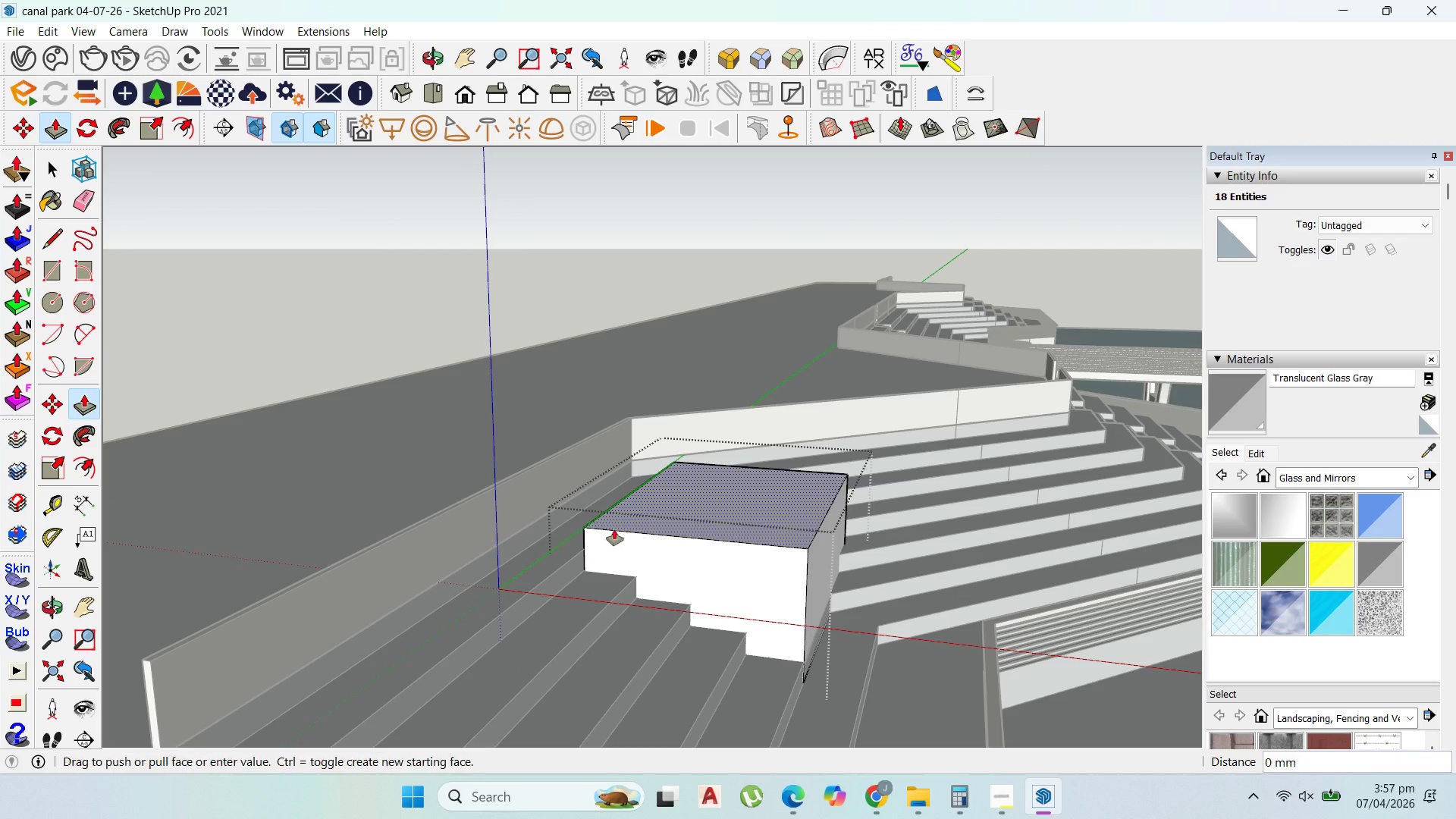 
left_click_drag(start_coordinate=[620, 527], to_coordinate=[585, 570])
 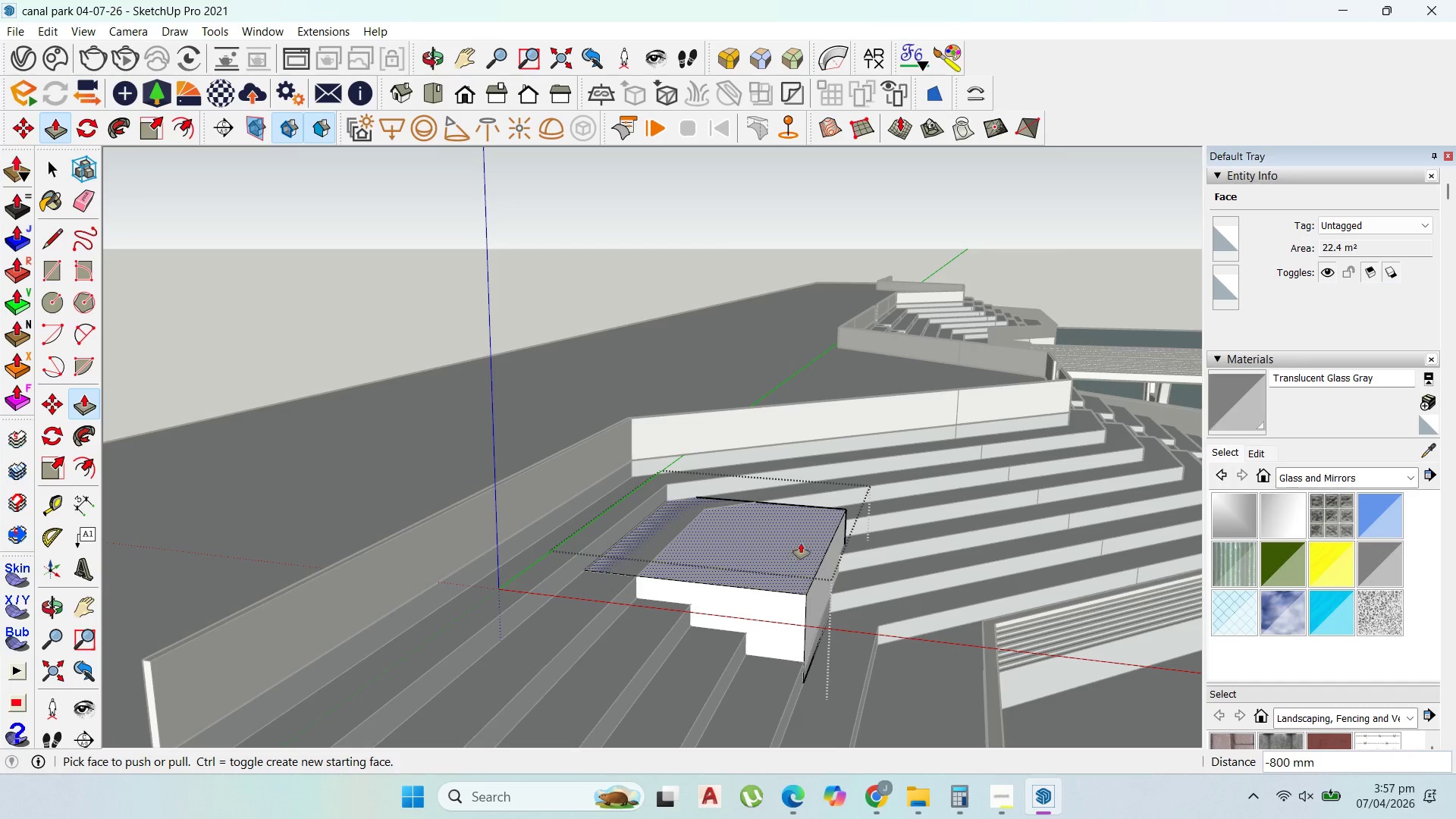 
scroll: coordinate [817, 534], scroll_direction: down, amount: 2.0
 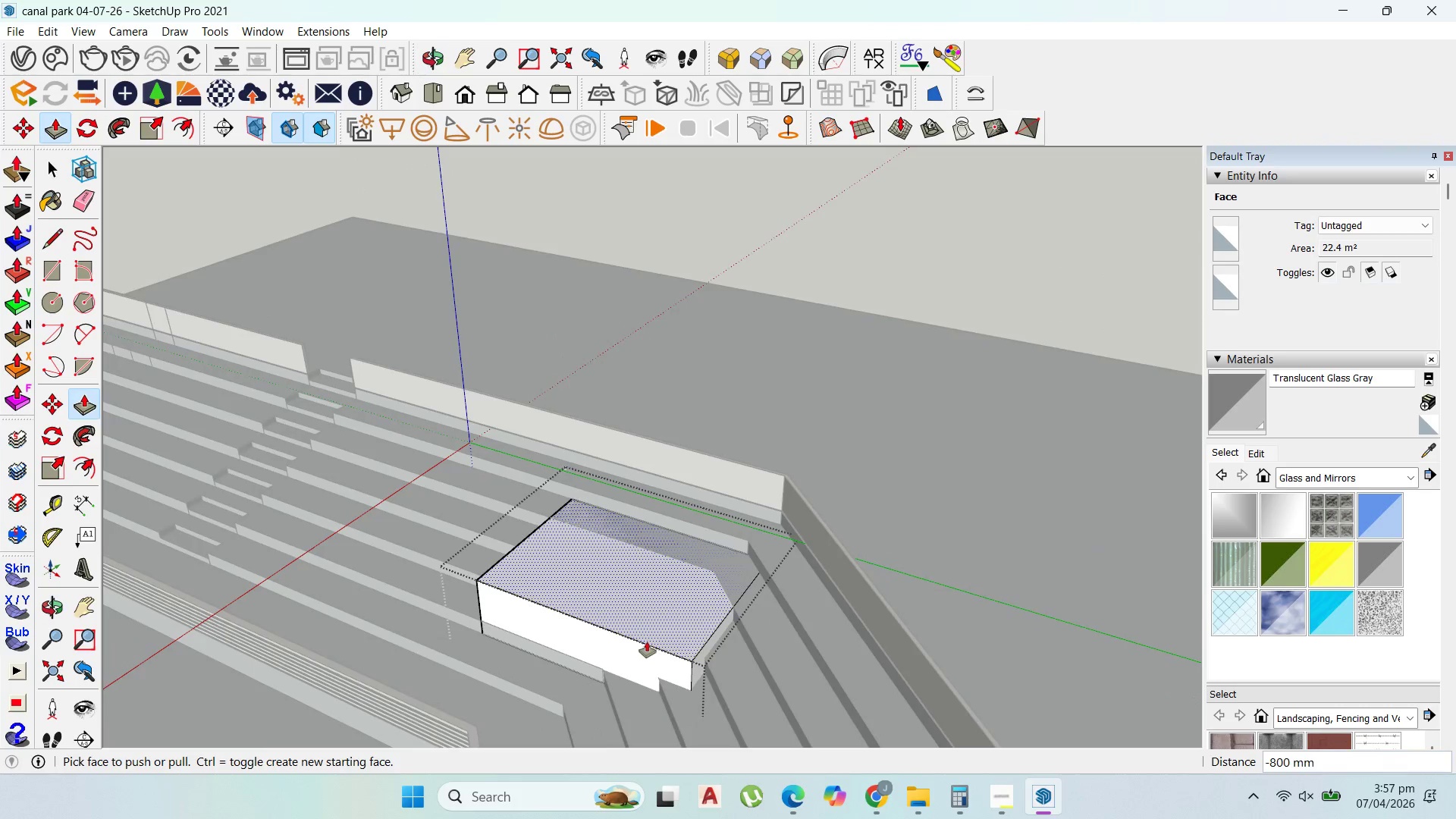 
left_click_drag(start_coordinate=[704, 650], to_coordinate=[812, 664])
 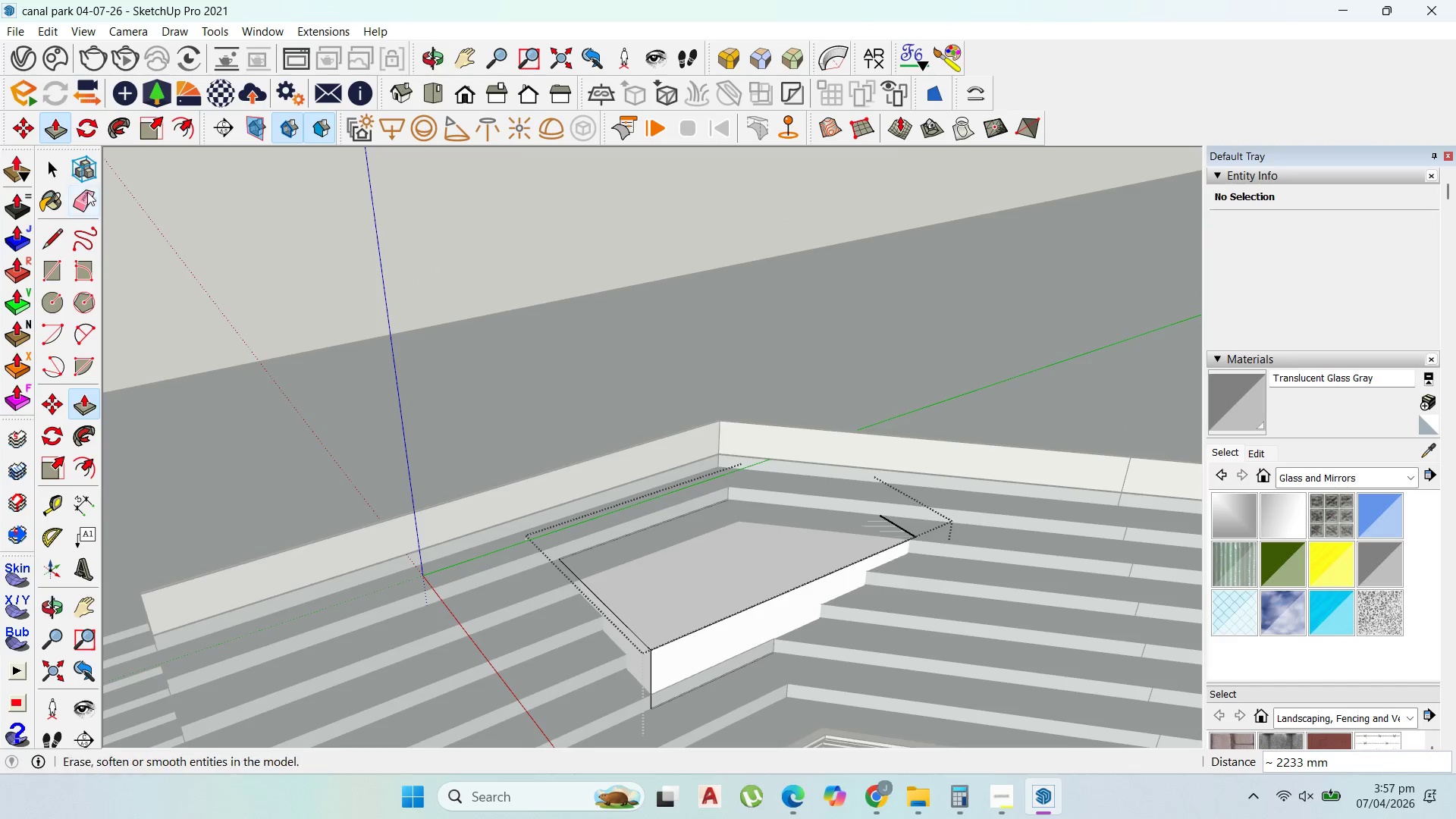 
left_click([51, 176])
 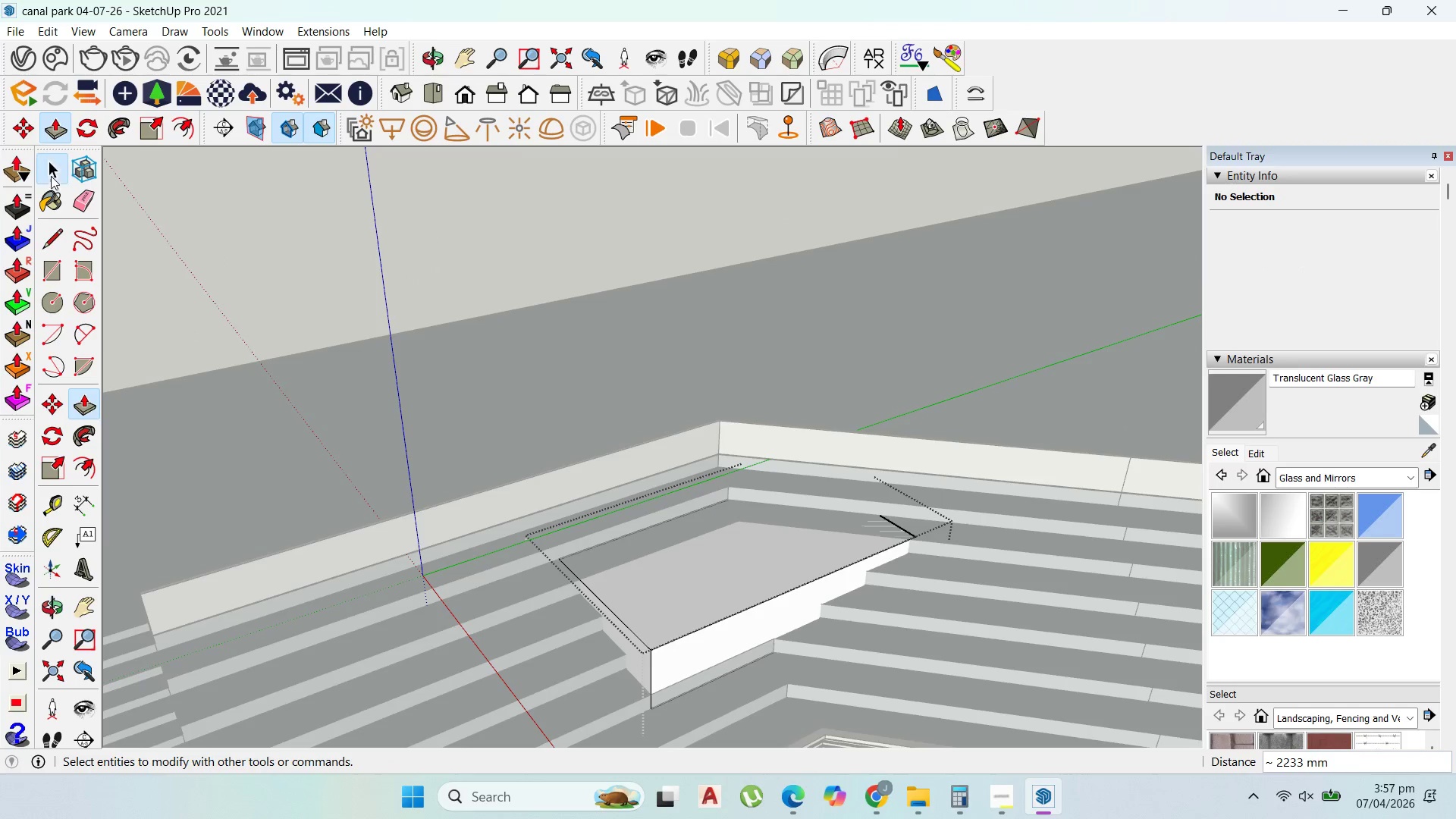 
key(Escape)
 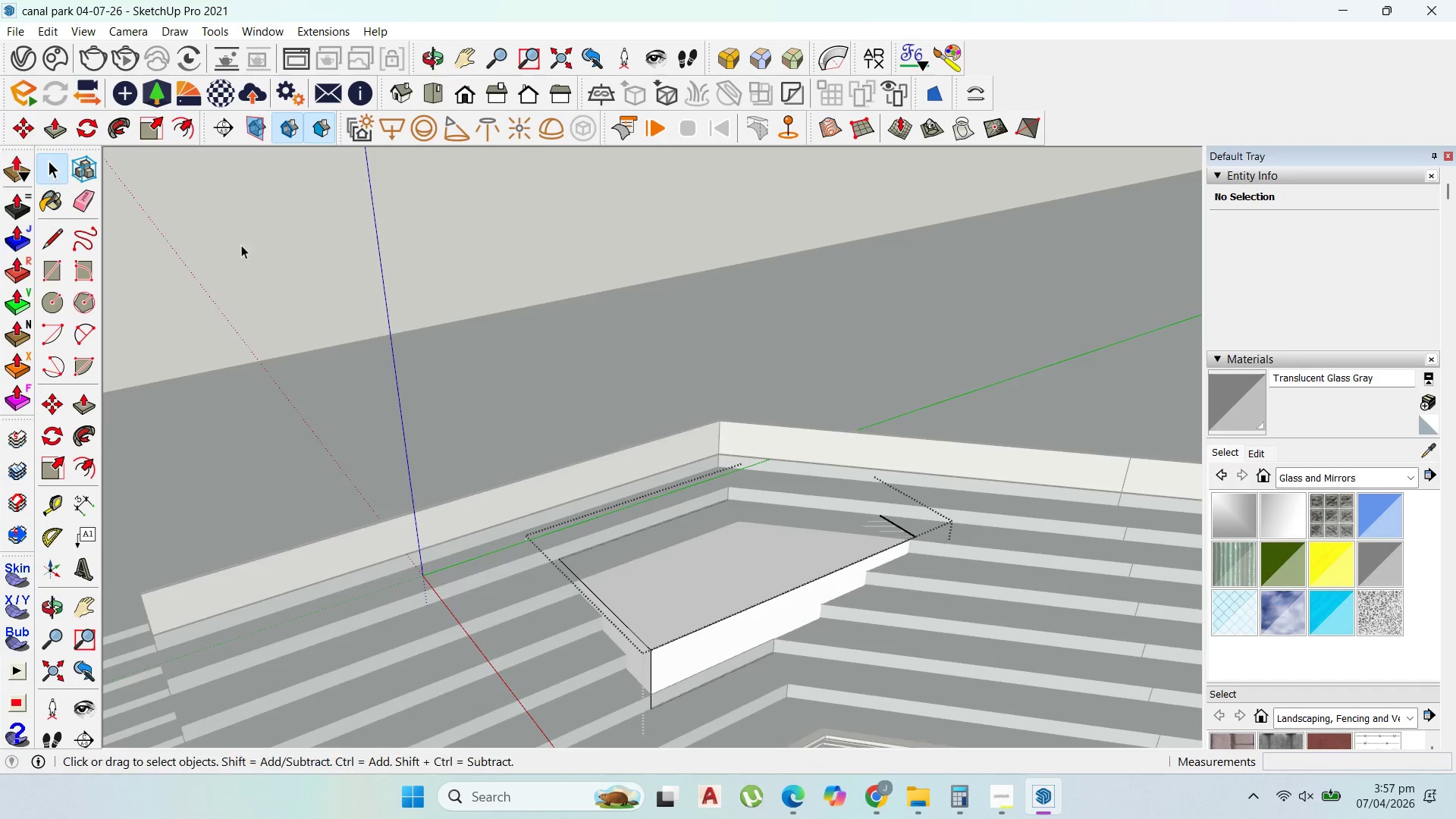 
key(Escape)
 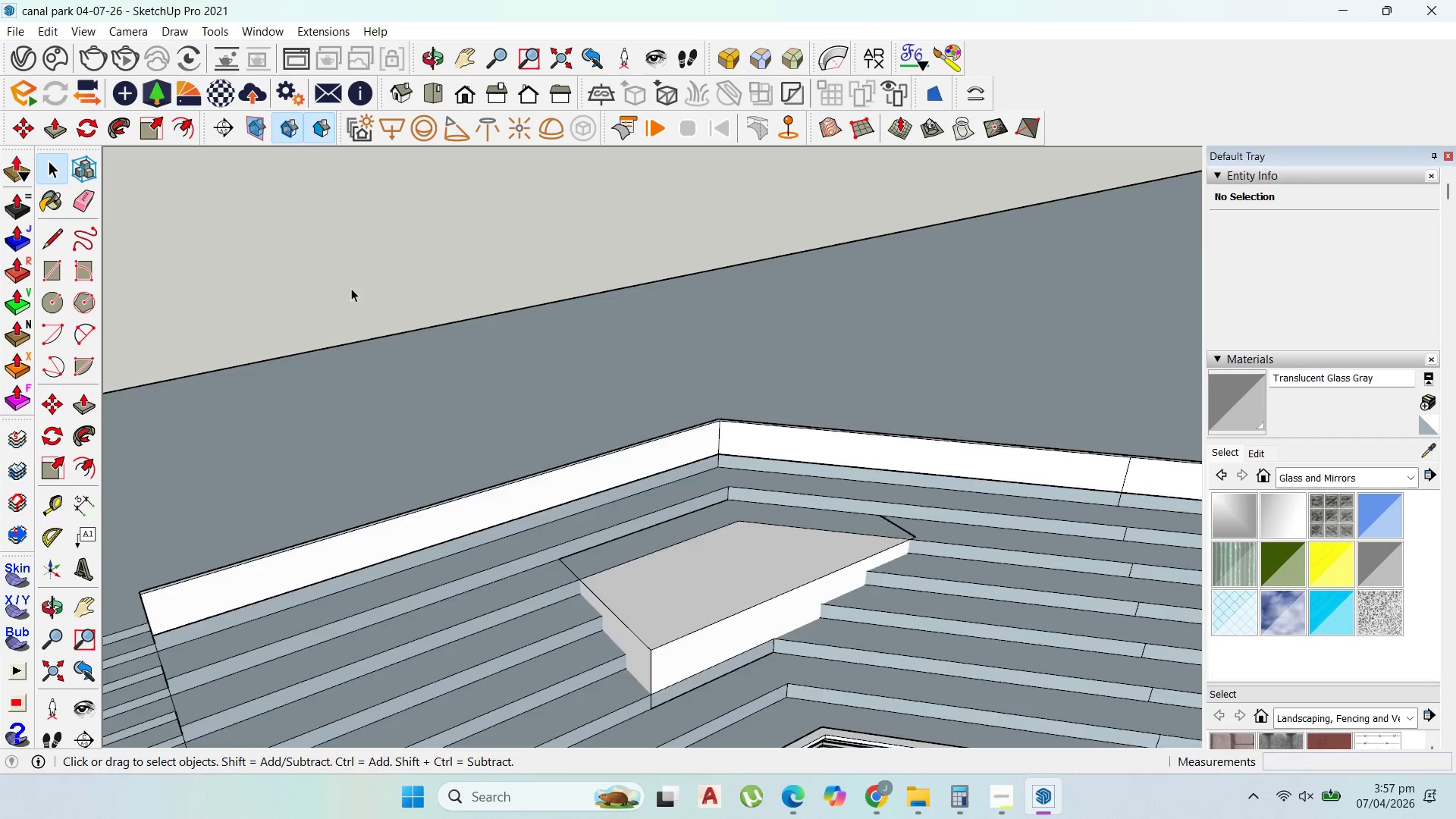 
scroll: coordinate [576, 541], scroll_direction: down, amount: 9.0
 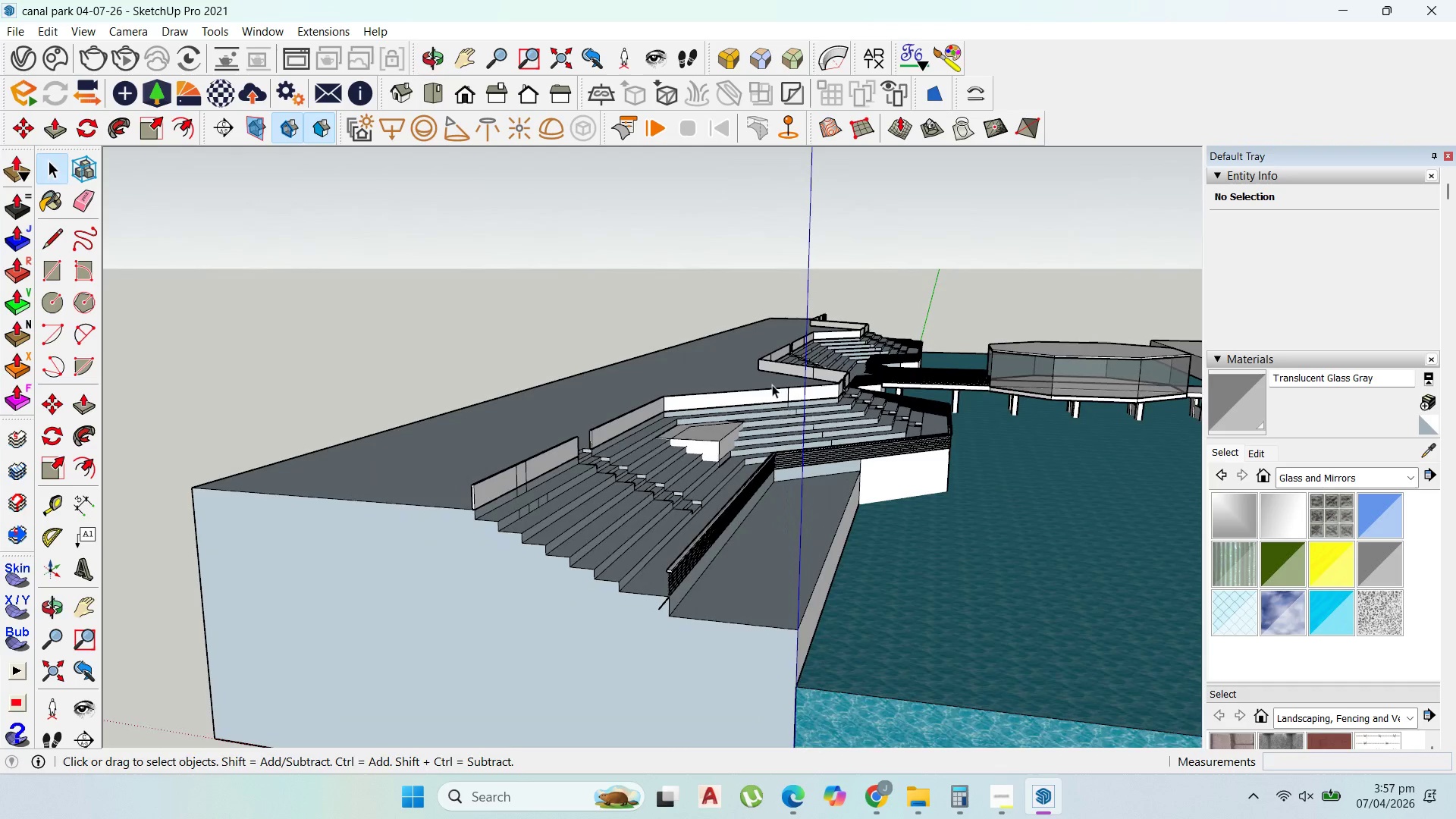 
left_click([714, 438])
 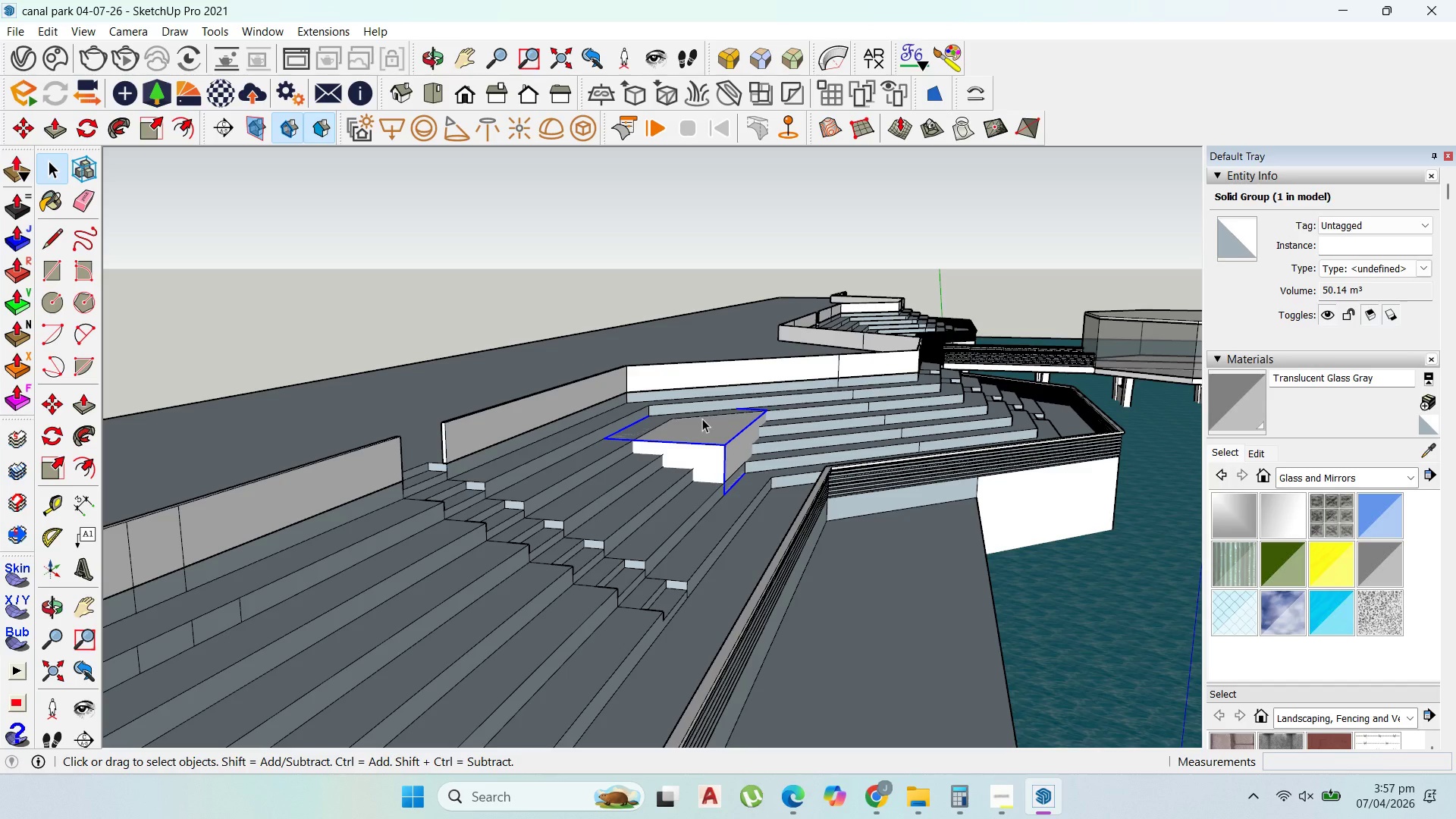 
scroll: coordinate [714, 438], scroll_direction: up, amount: 6.0
 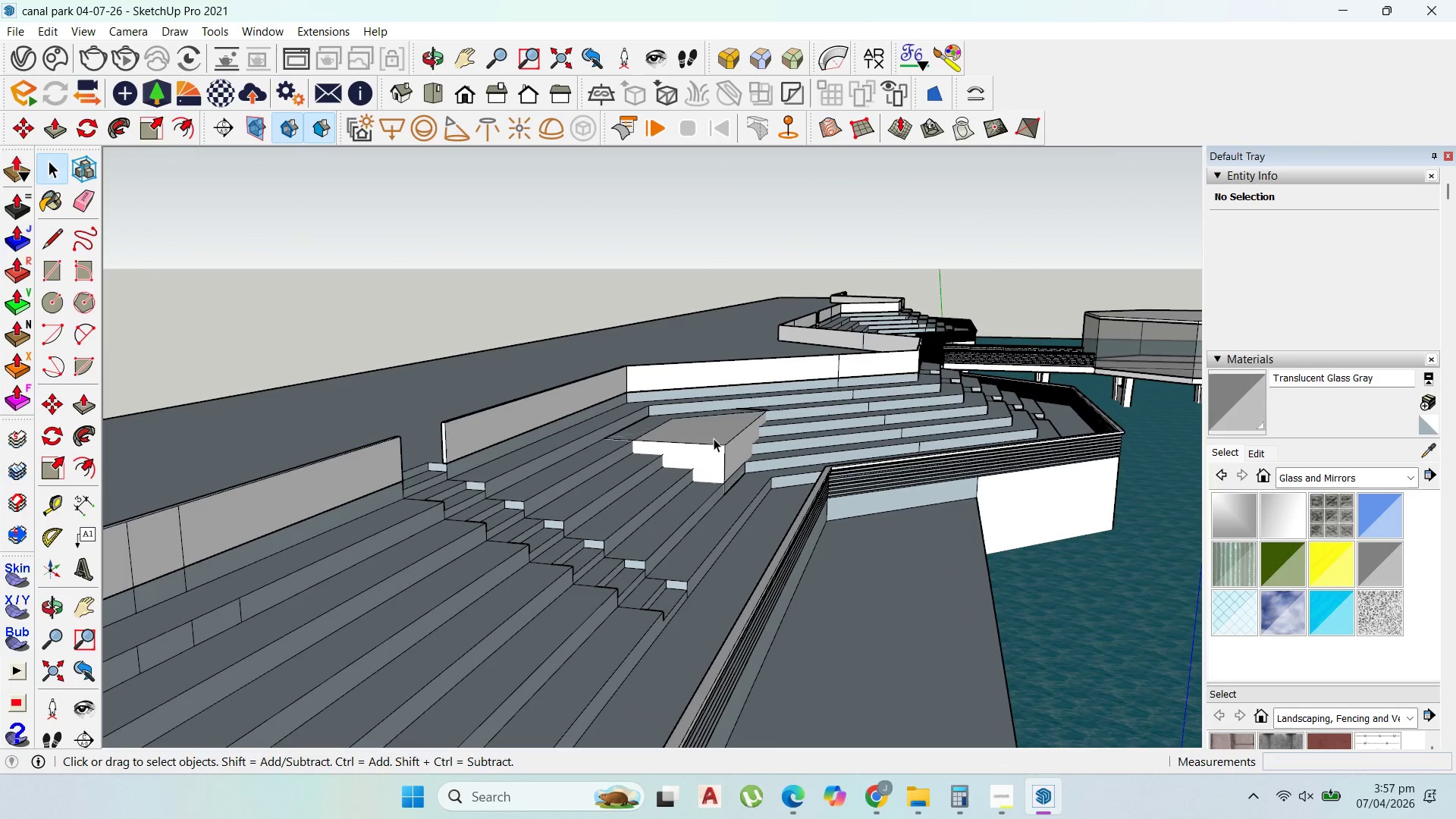 
key(Delete)
 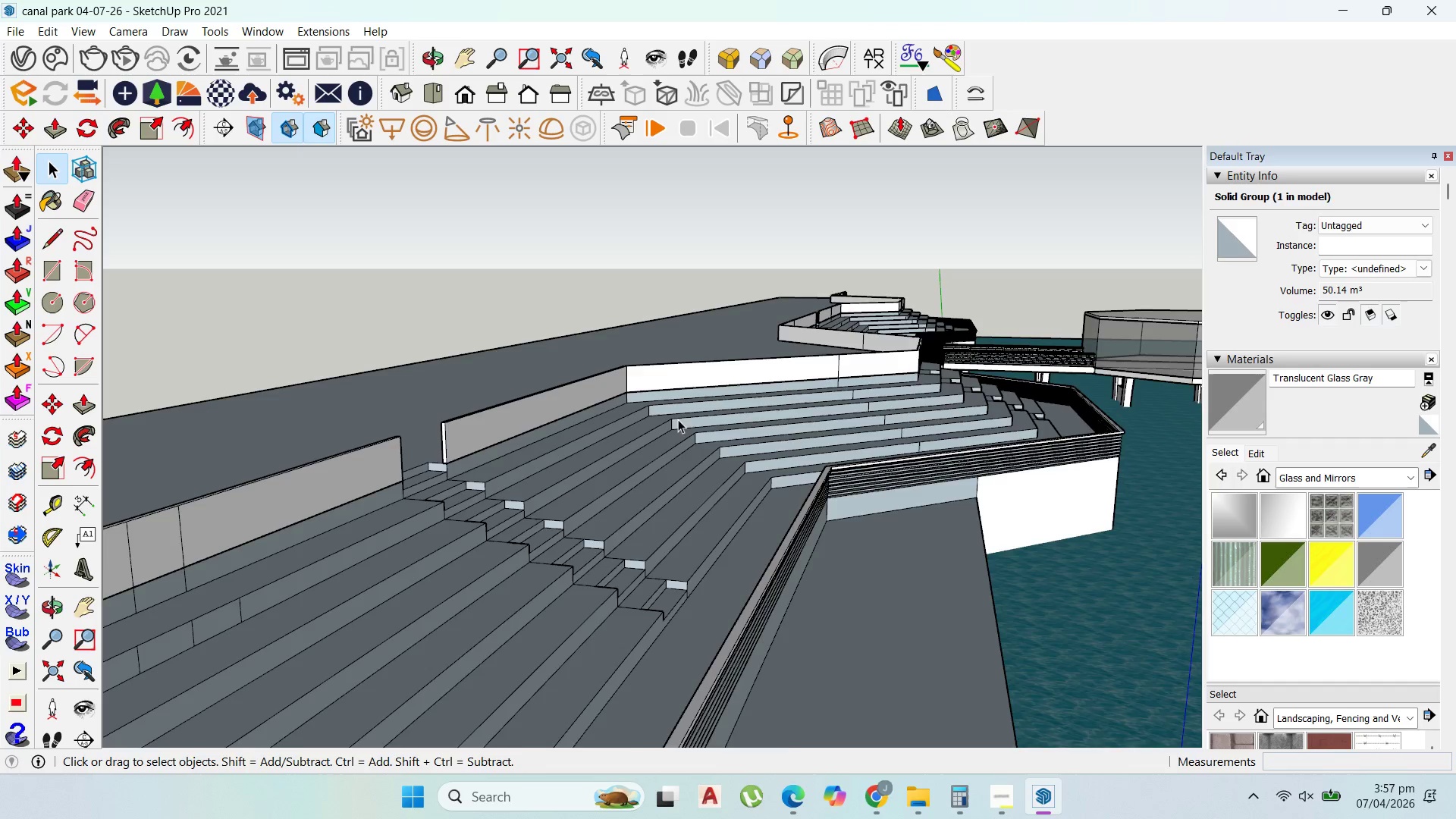 
scroll: coordinate [678, 423], scroll_direction: up, amount: 2.0
 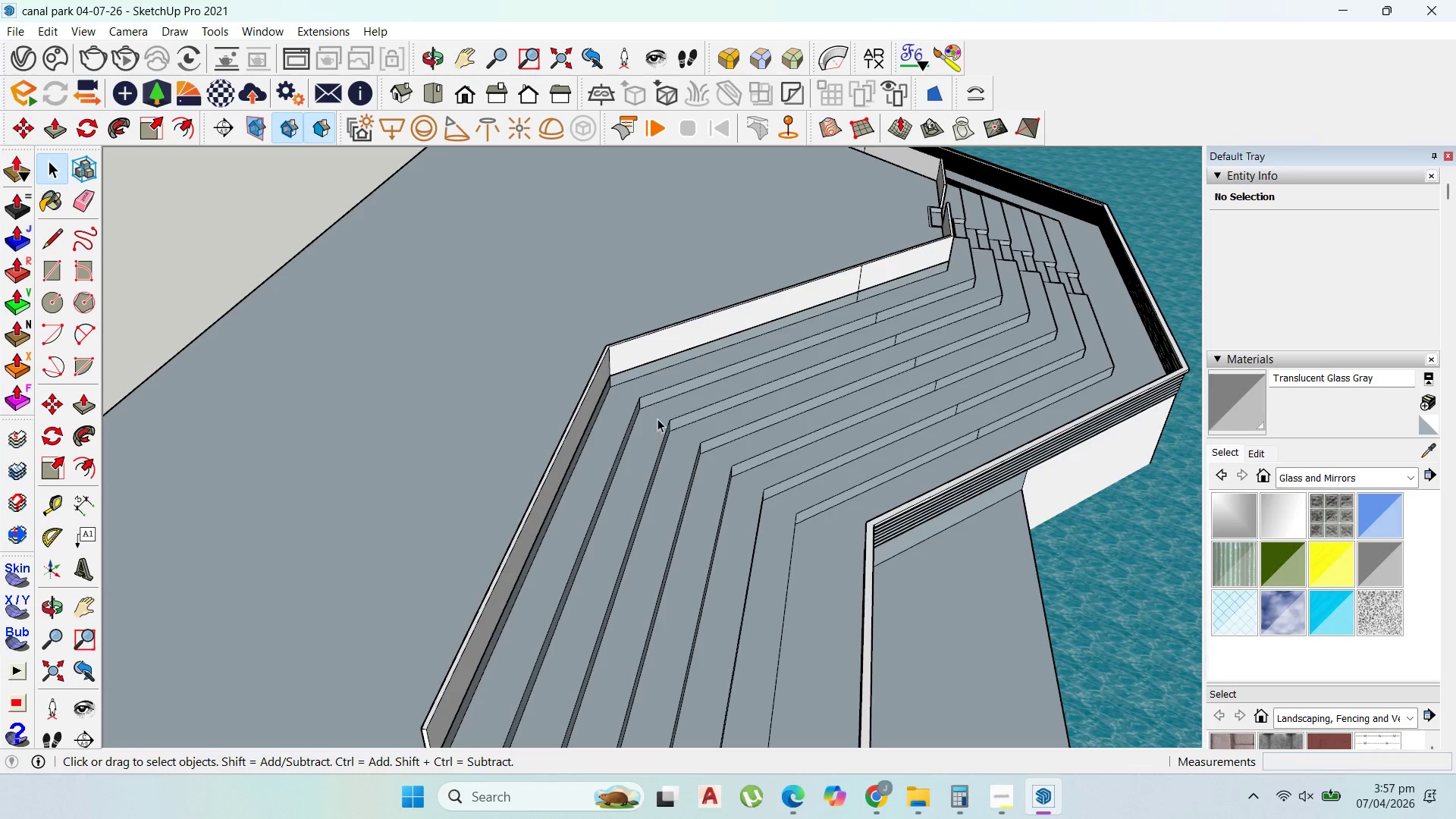 
double_click([657, 419])
 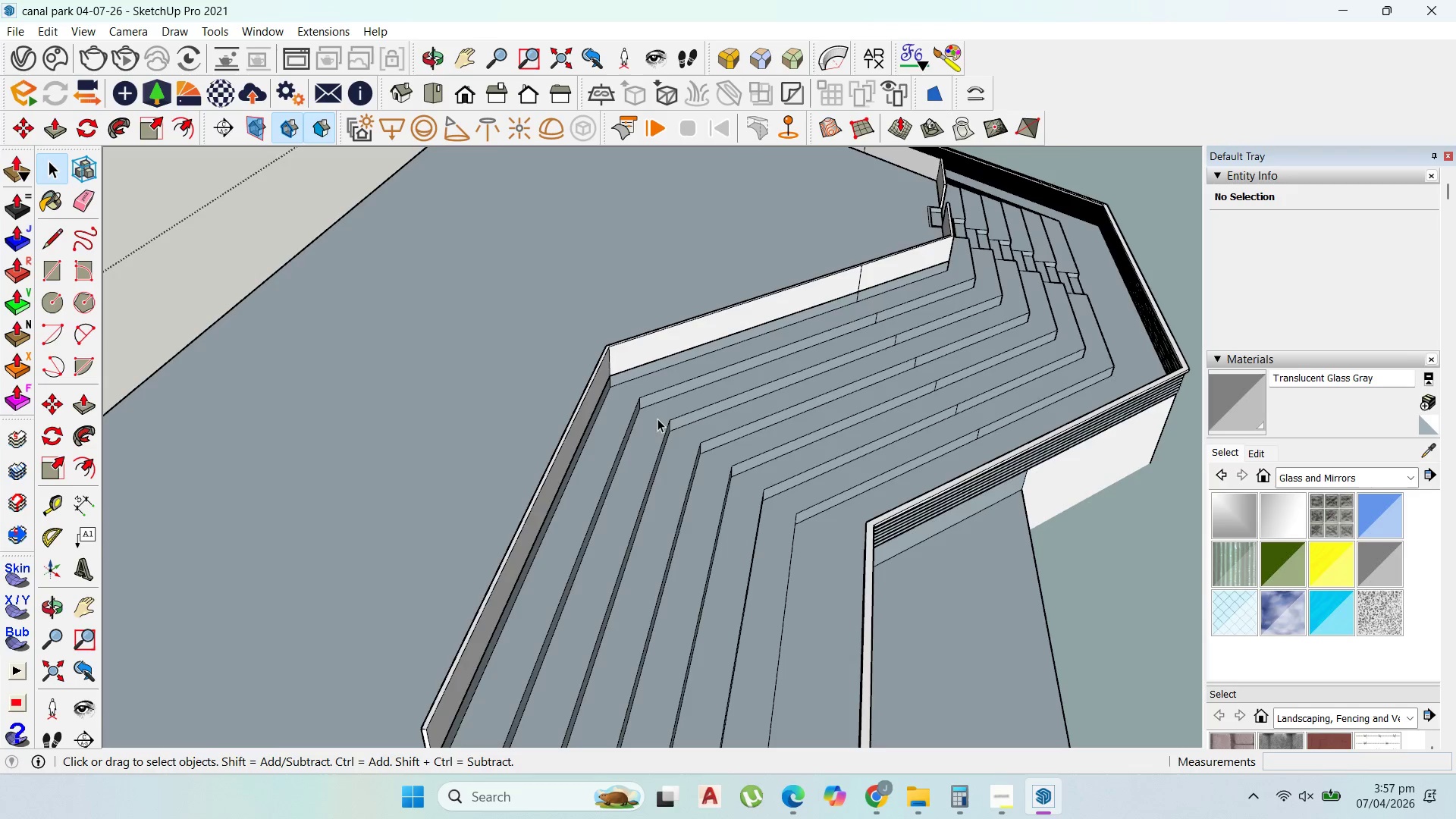 
triple_click([657, 419])
 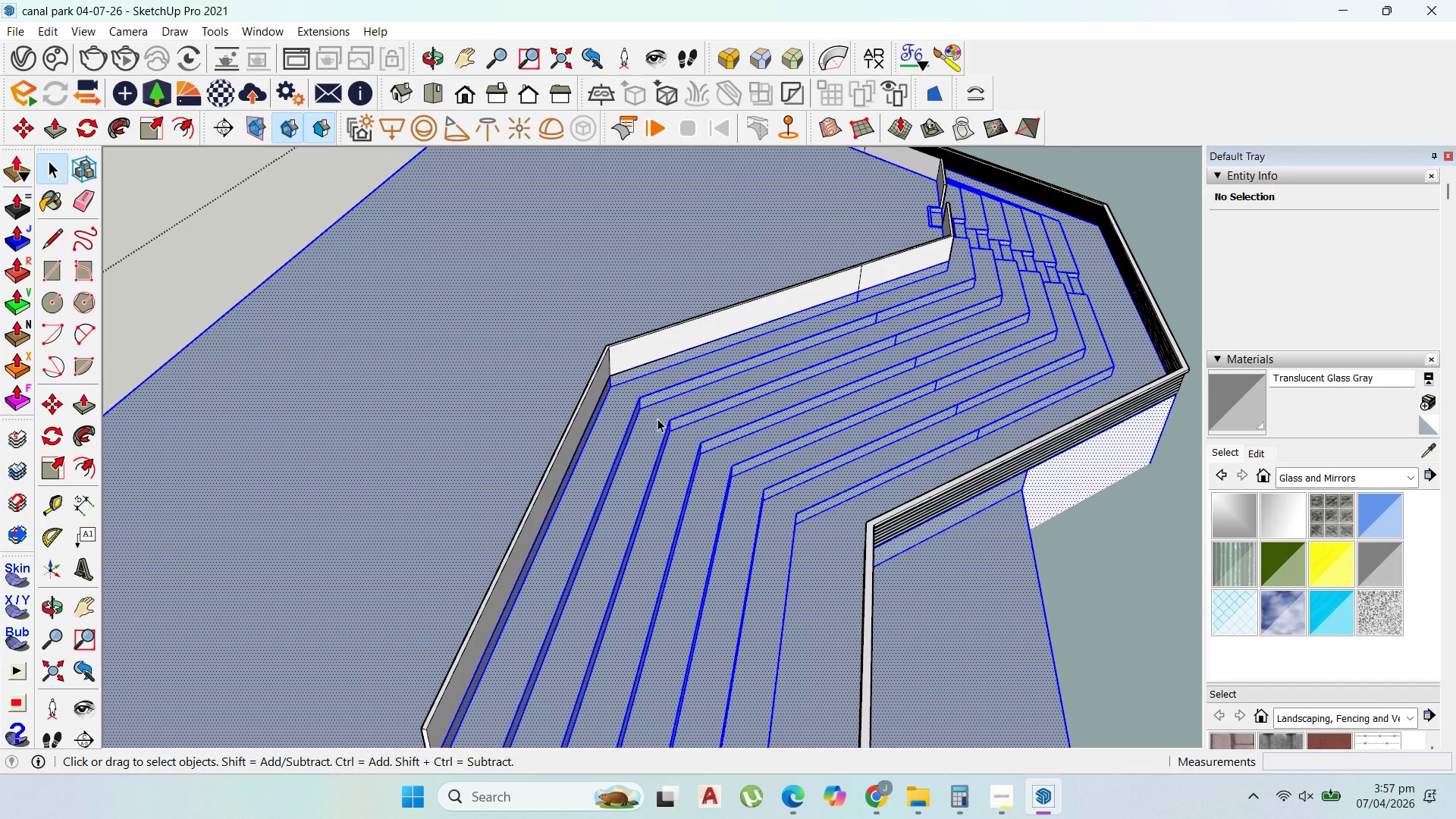 
triple_click([657, 419])
 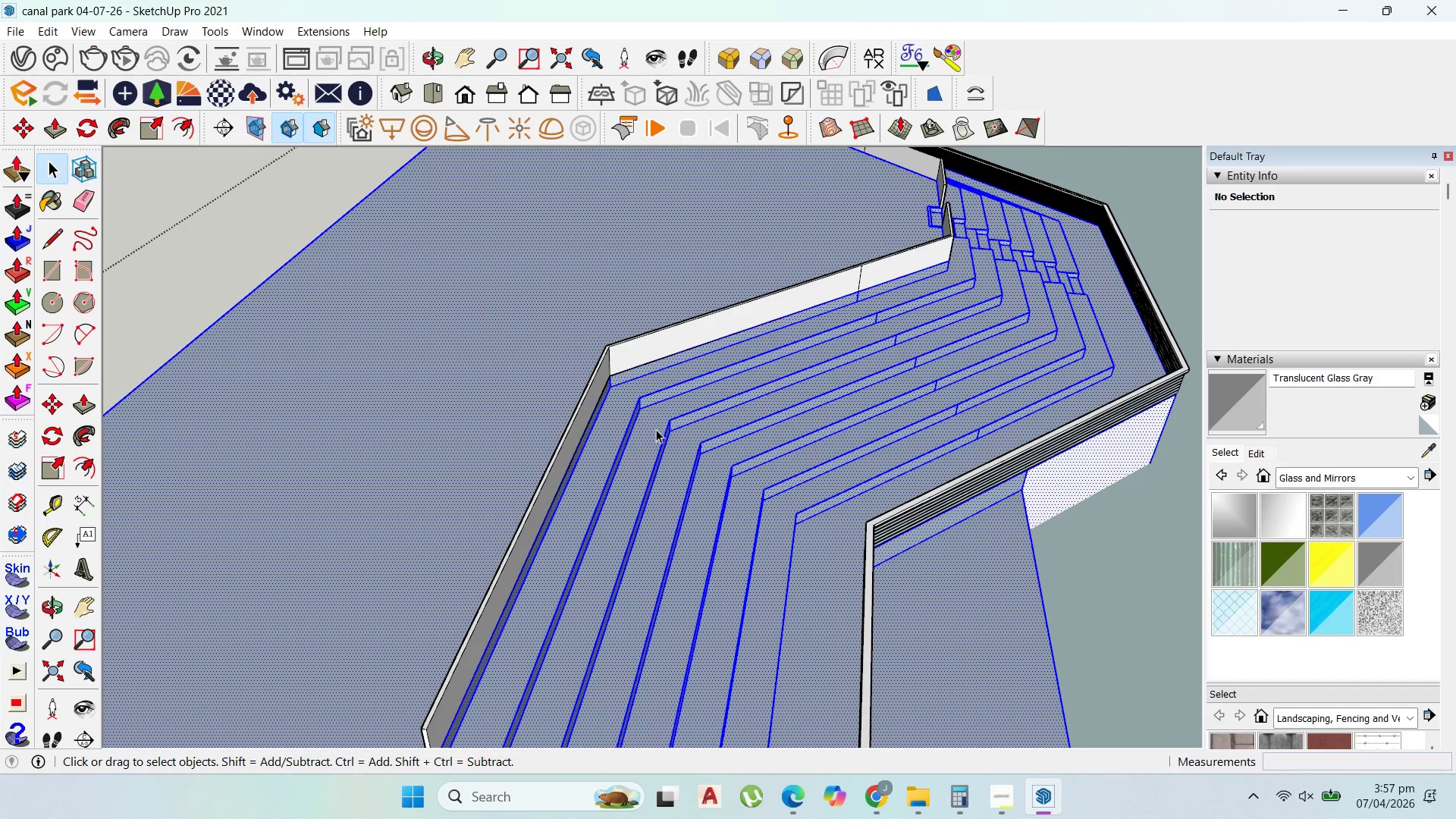 
scroll: coordinate [679, 450], scroll_direction: up, amount: 3.0
 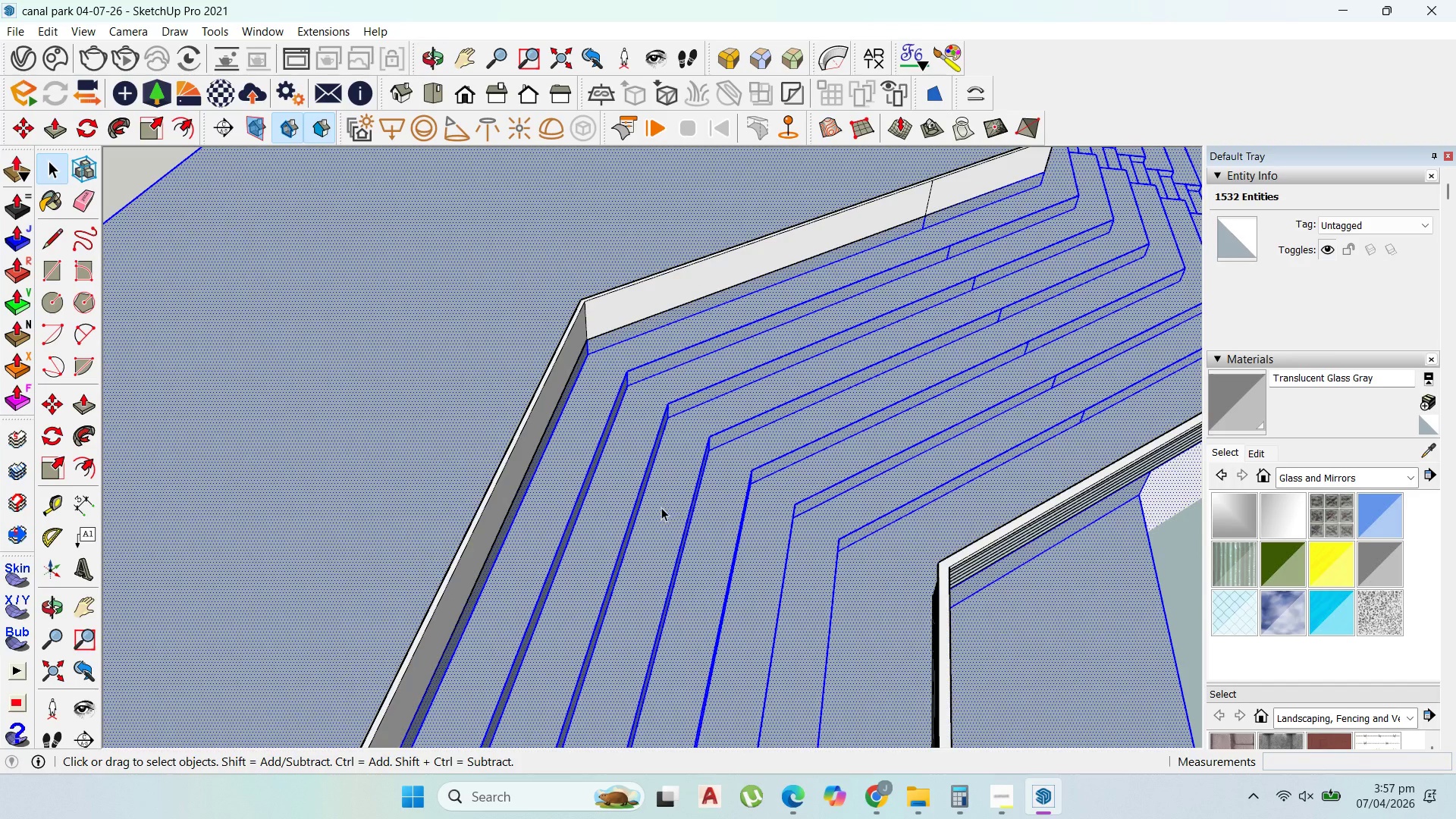 
wait(7.64)
 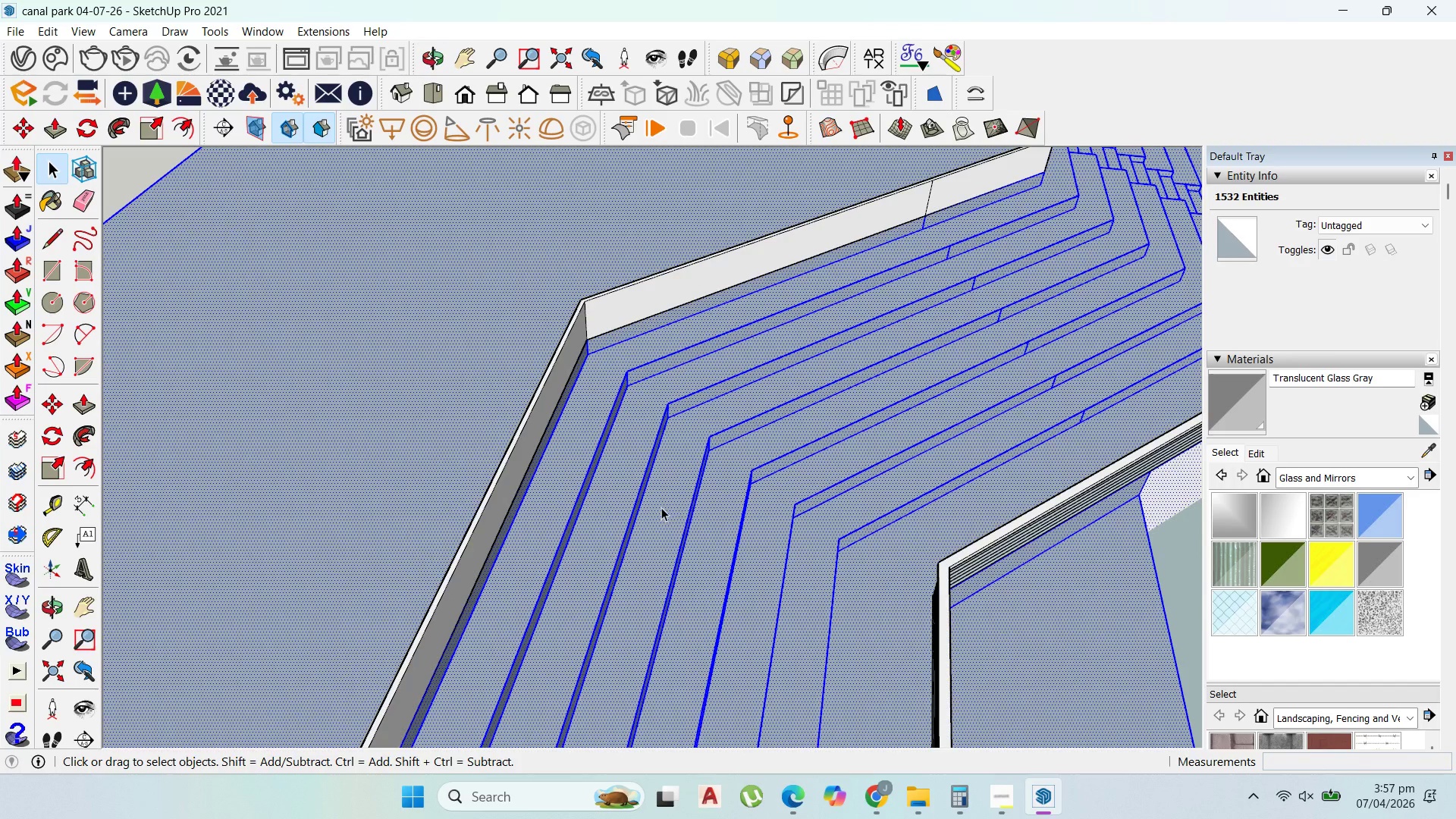 
key(Escape)
 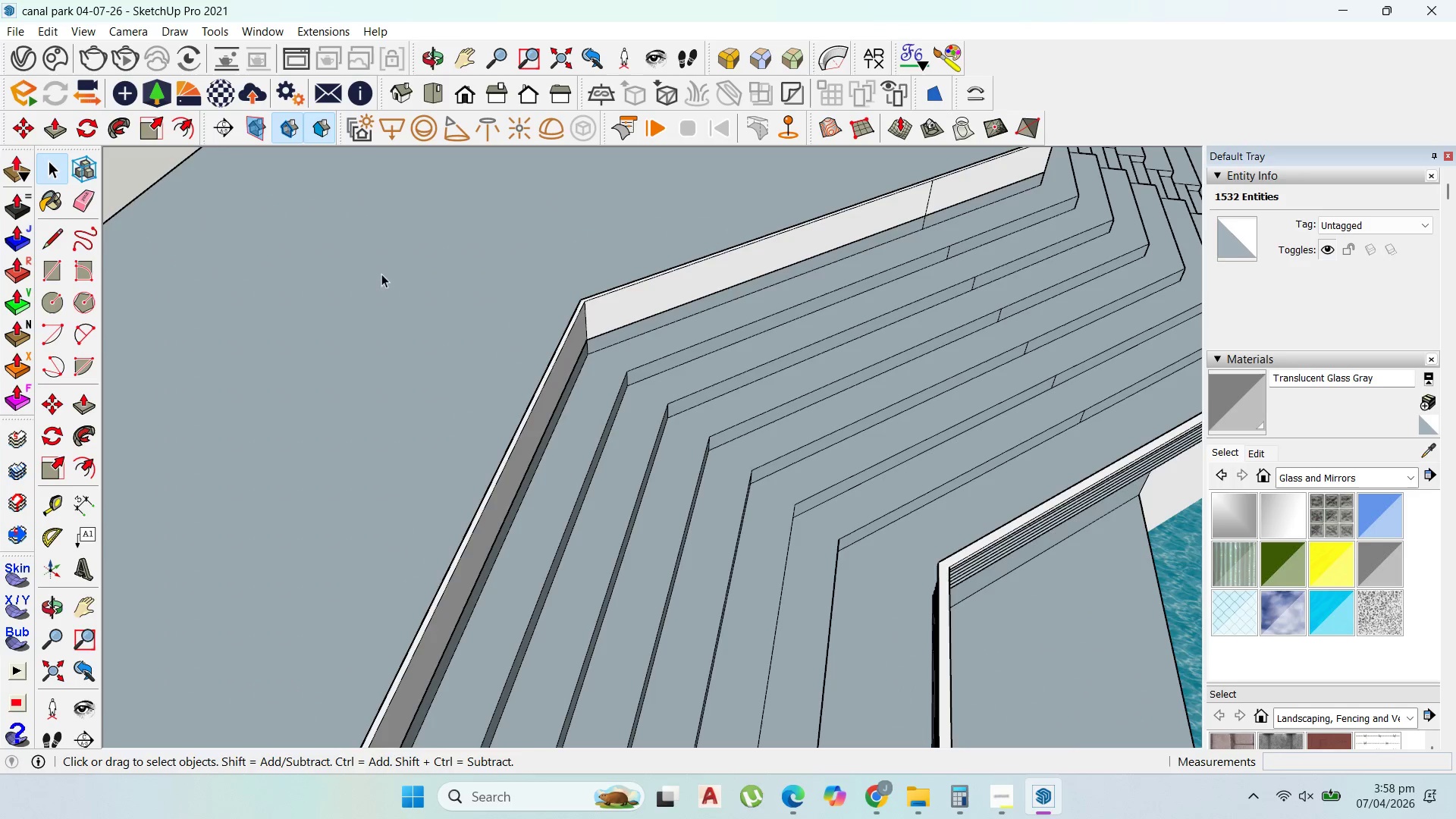 
key(Escape)
 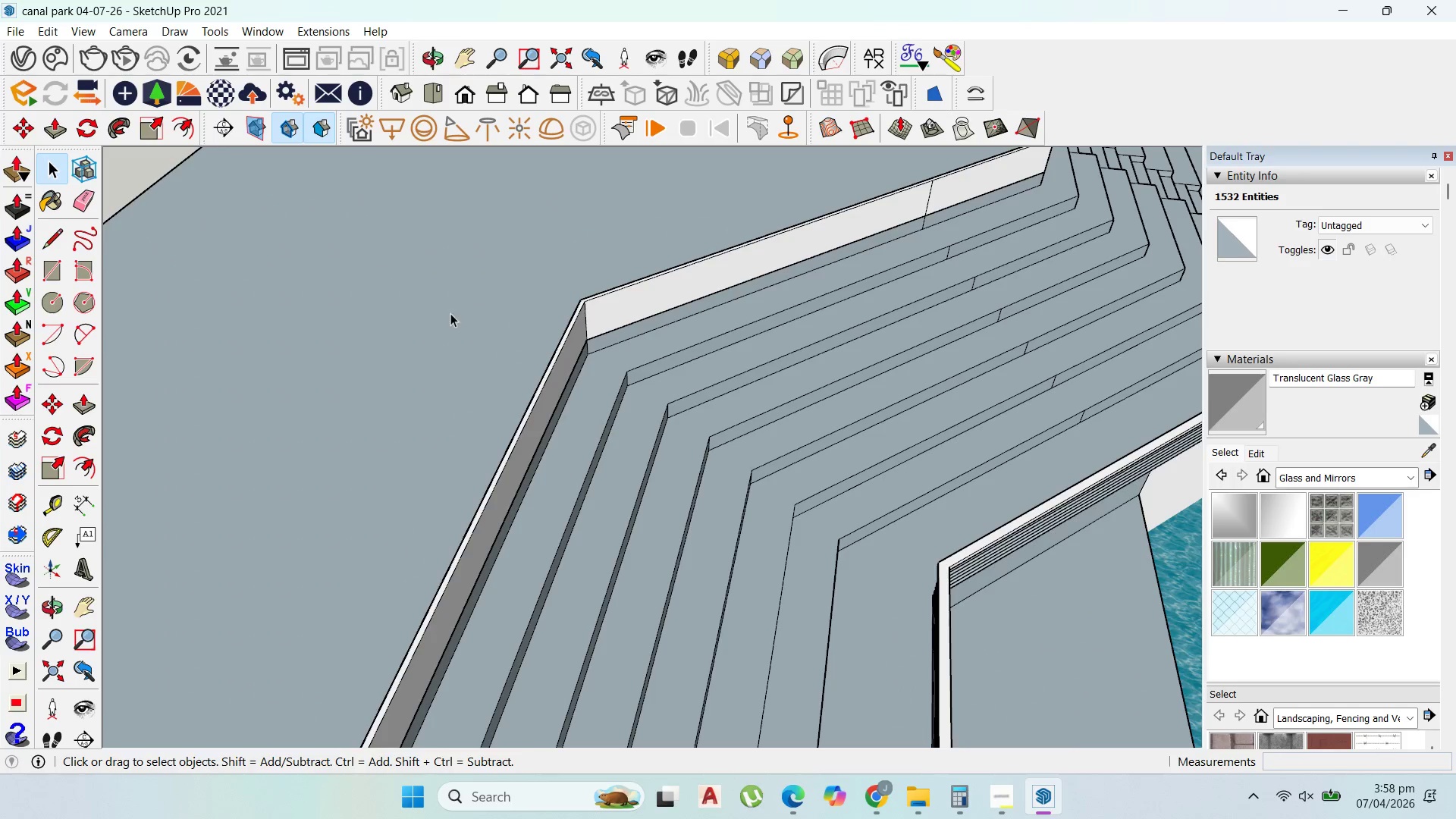 
key(Escape)
 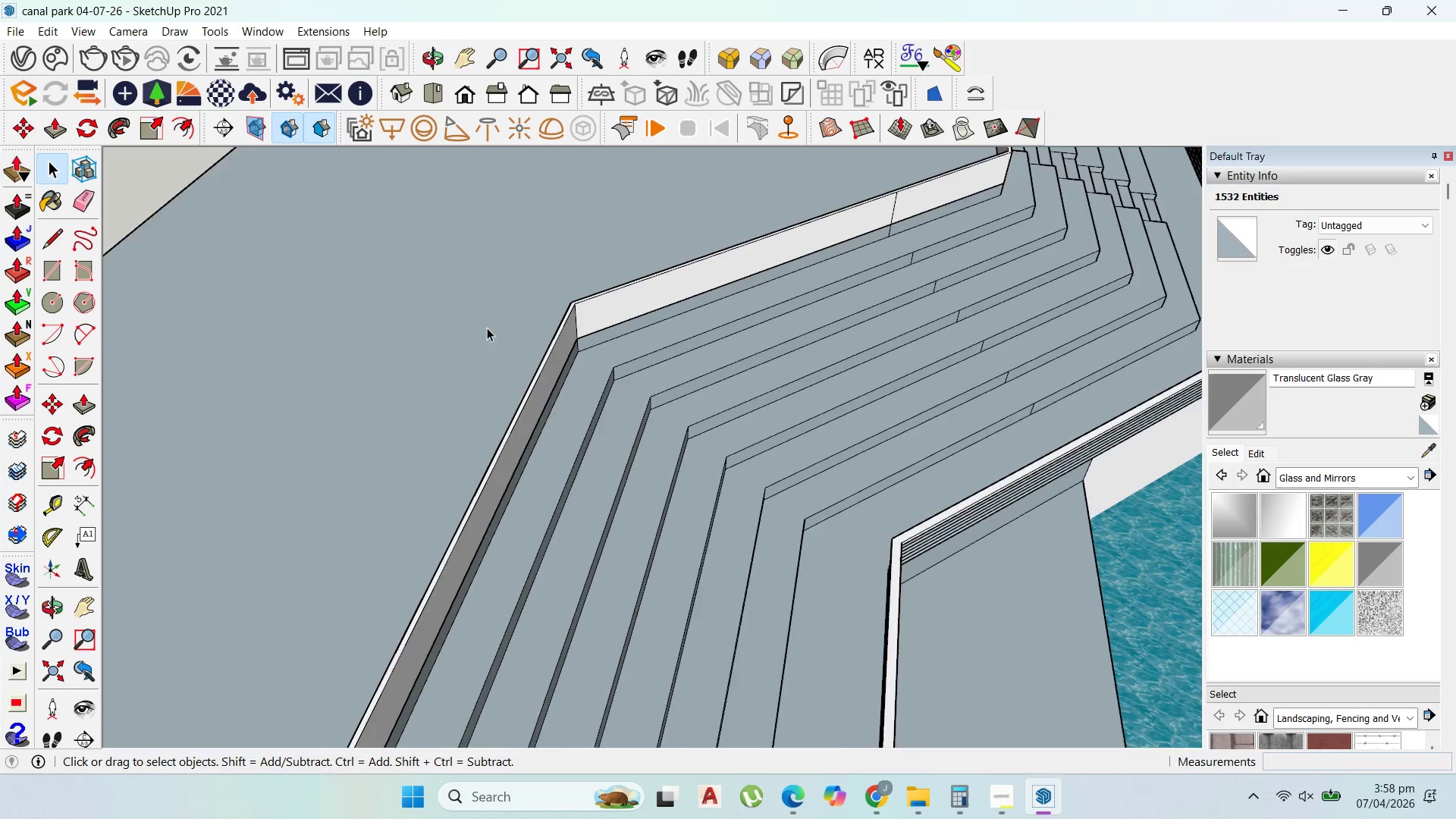 
left_click([542, 358])
 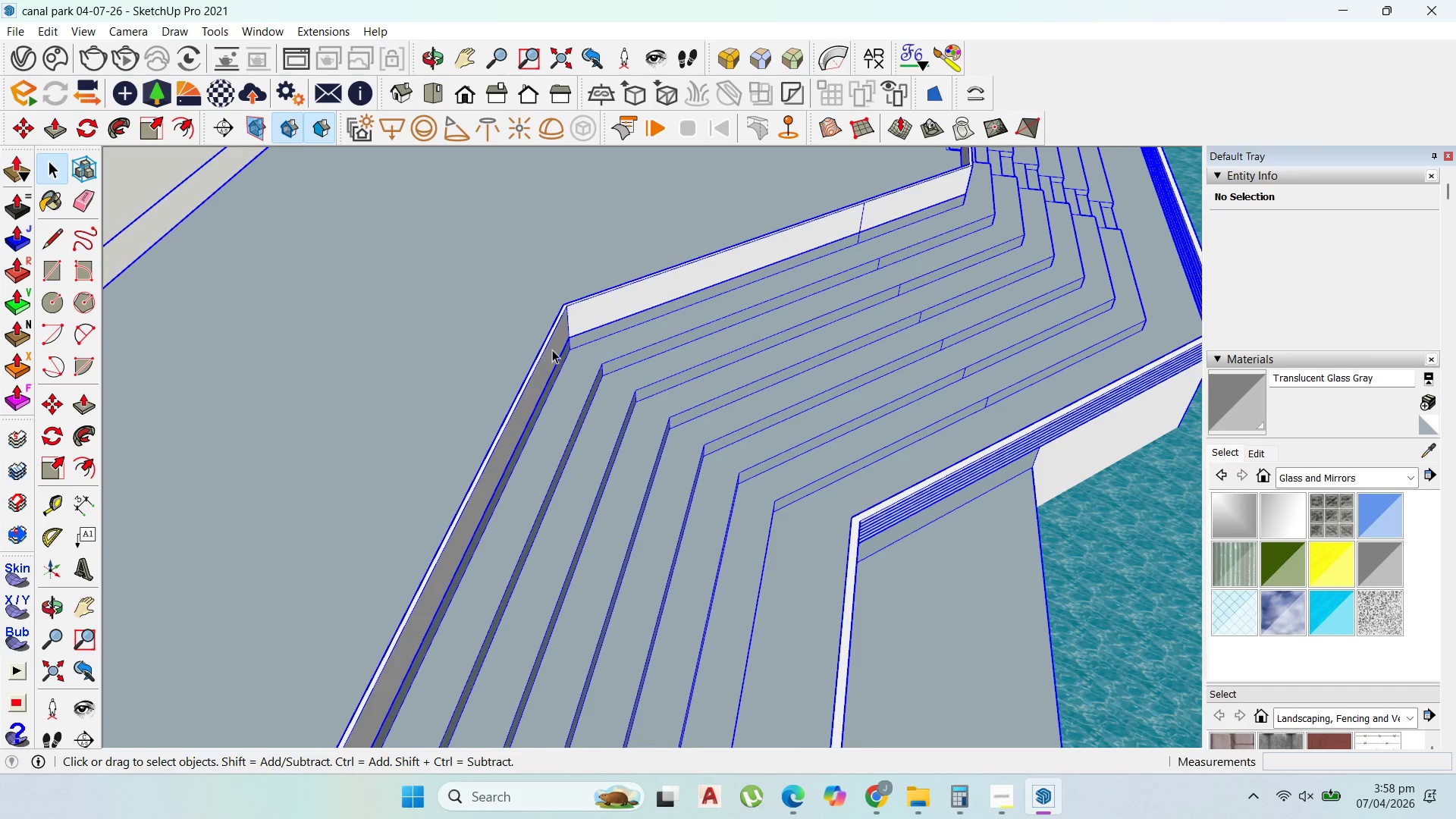 
scroll: coordinate [487, 328], scroll_direction: down, amount: 2.0
 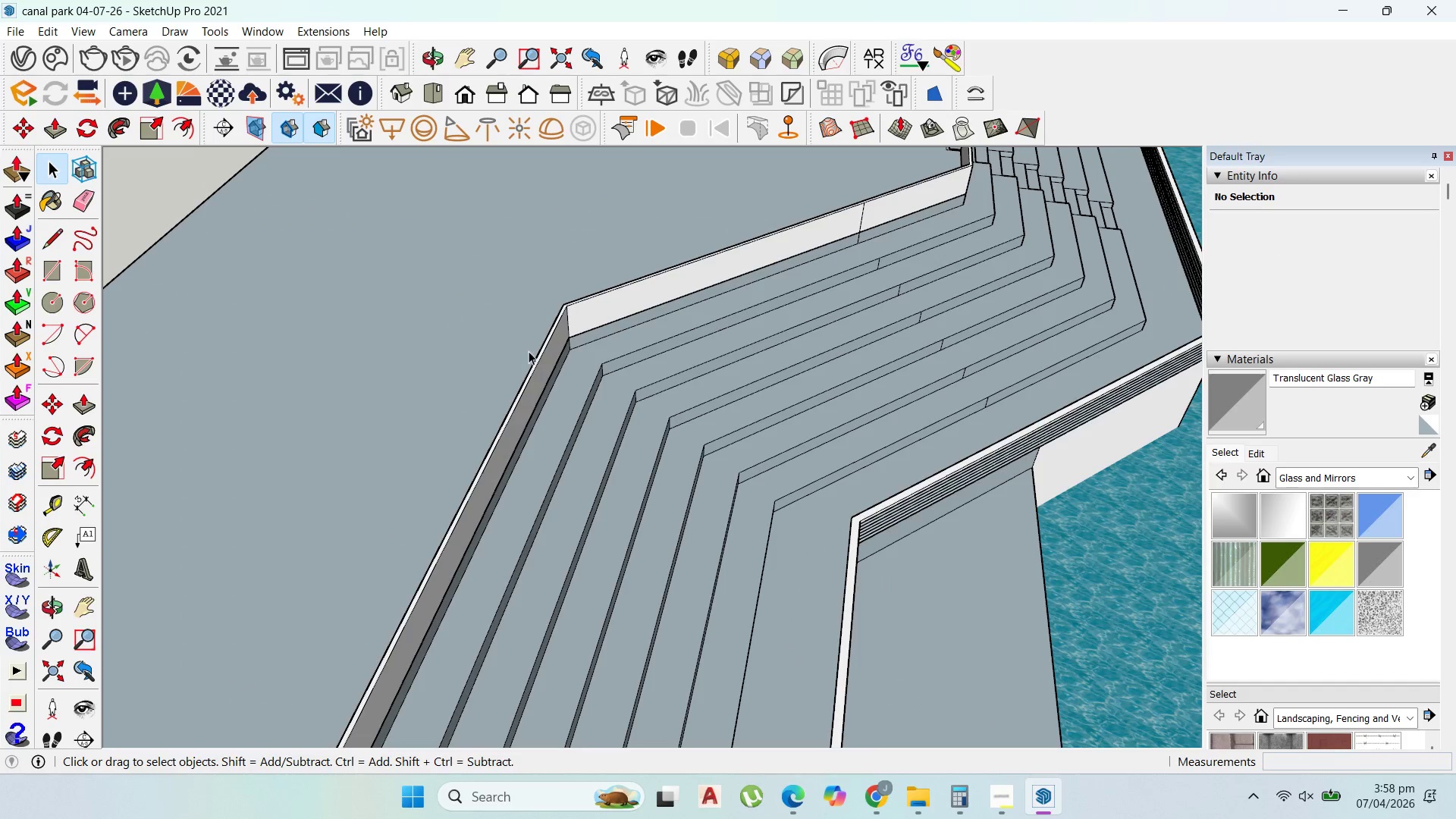 
double_click([573, 334])
 